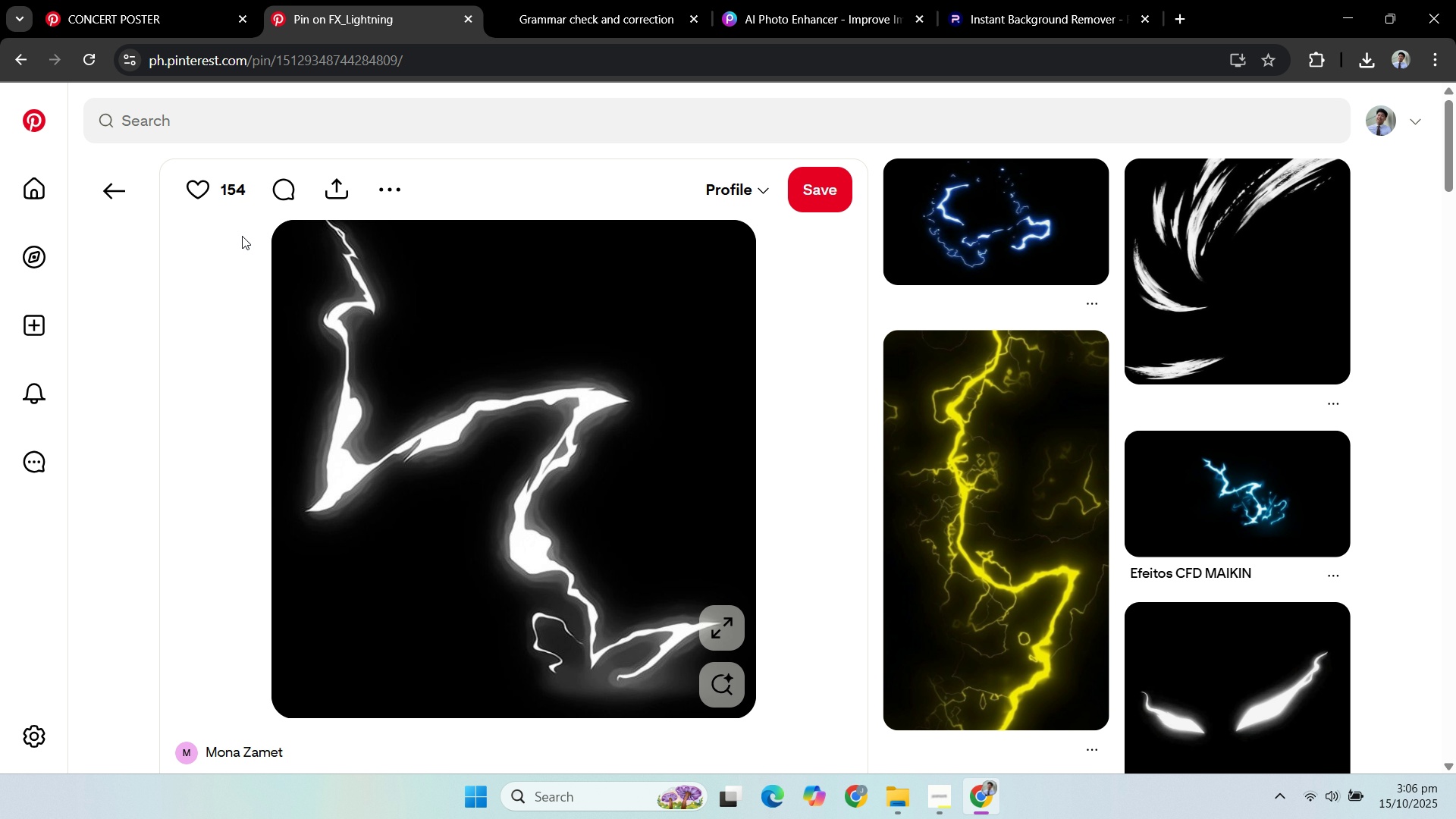 
mouse_move([383, 209])
 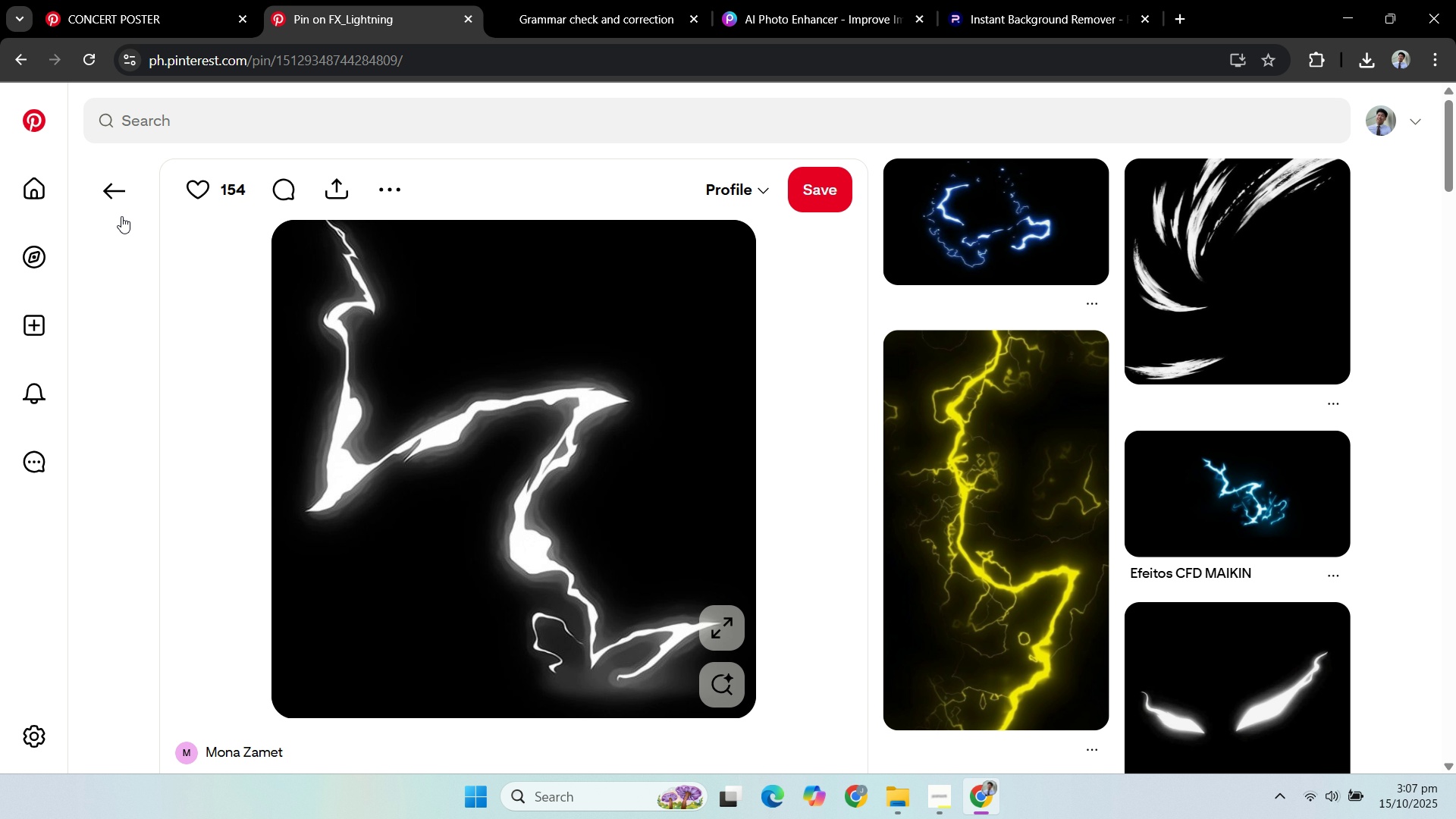 
left_click([118, 204])
 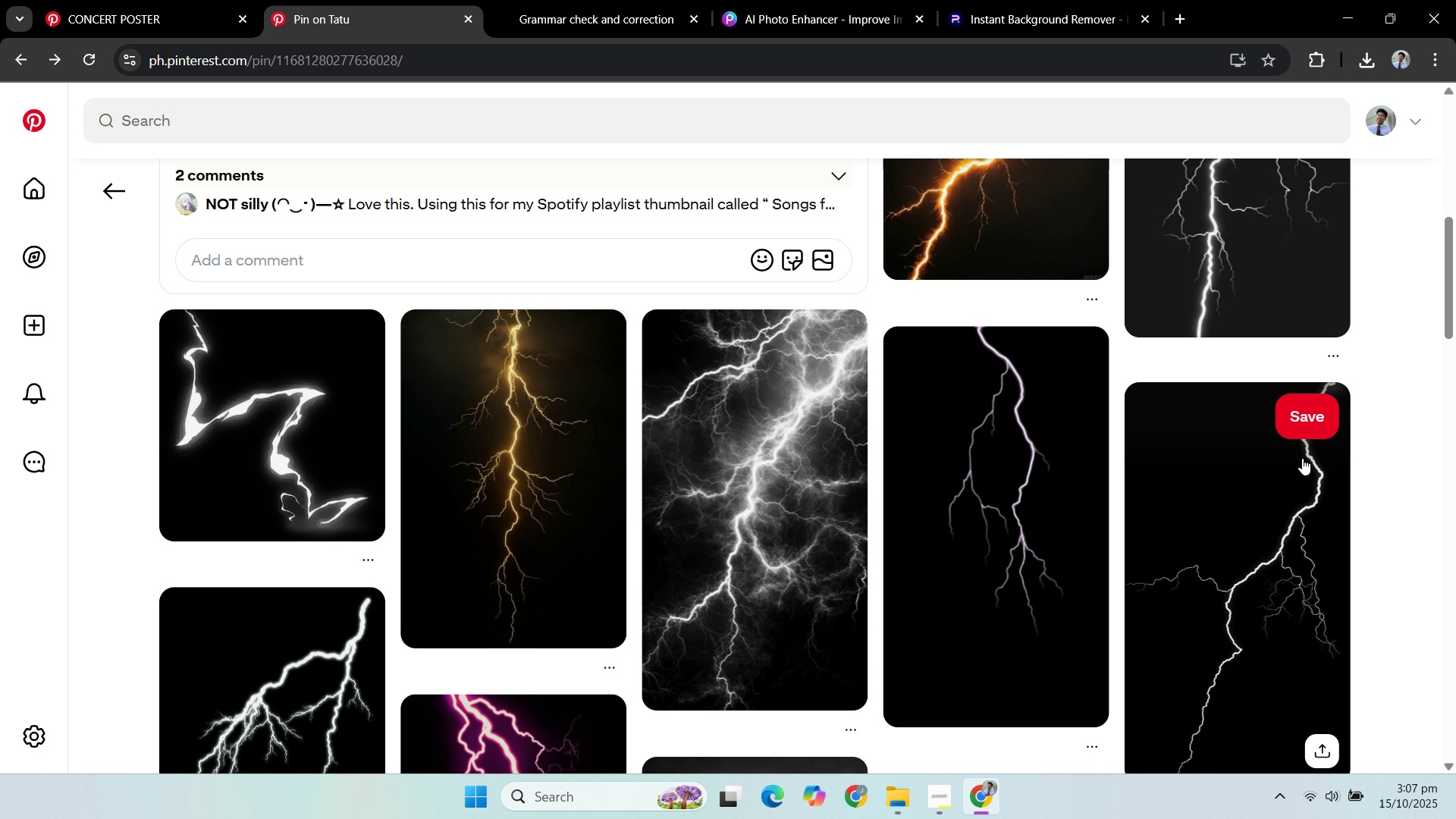 
scroll: coordinate [1293, 450], scroll_direction: down, amount: 9.0
 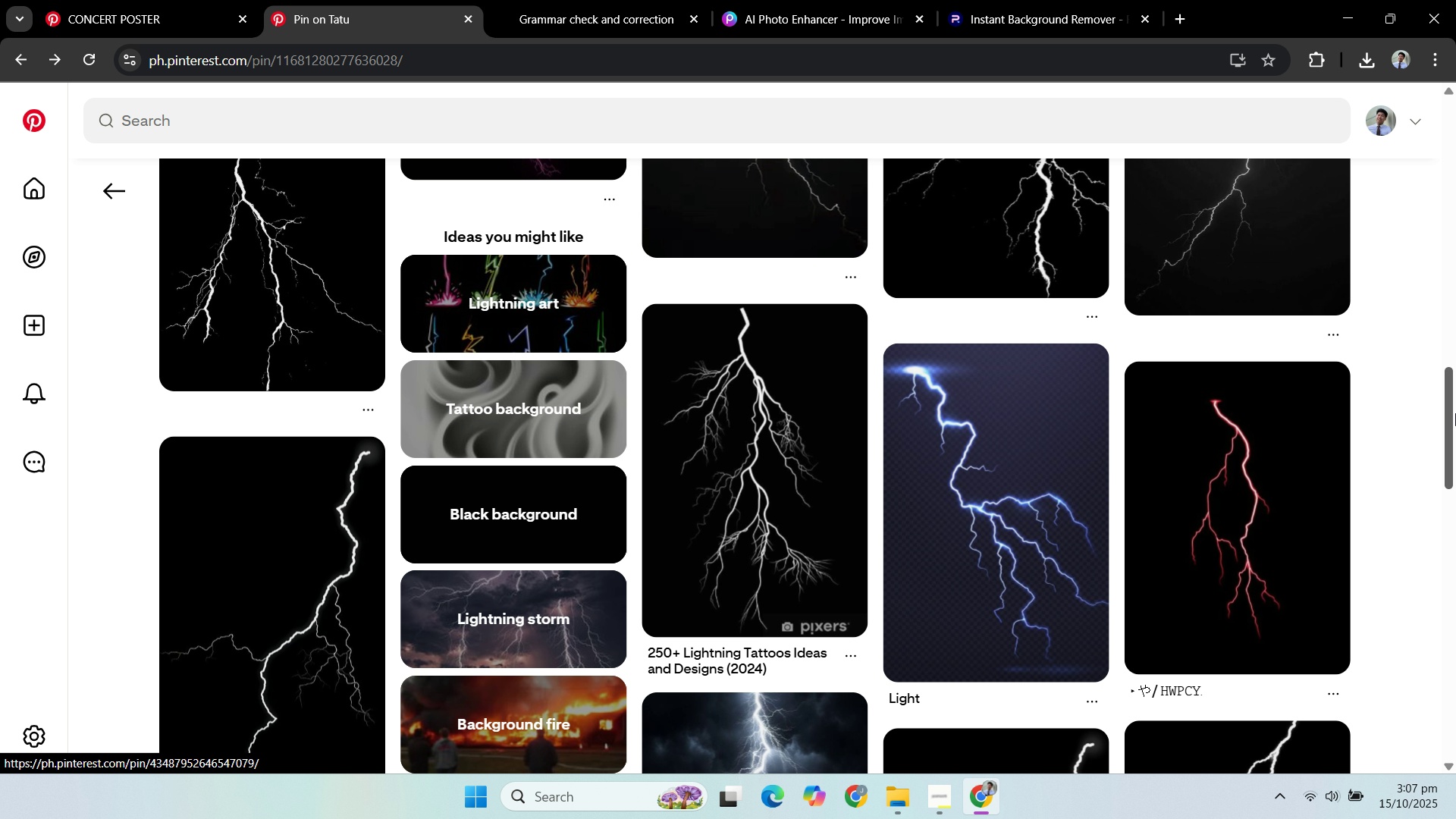 
left_click_drag(start_coordinate=[1455, 410], to_coordinate=[1455, 556])
 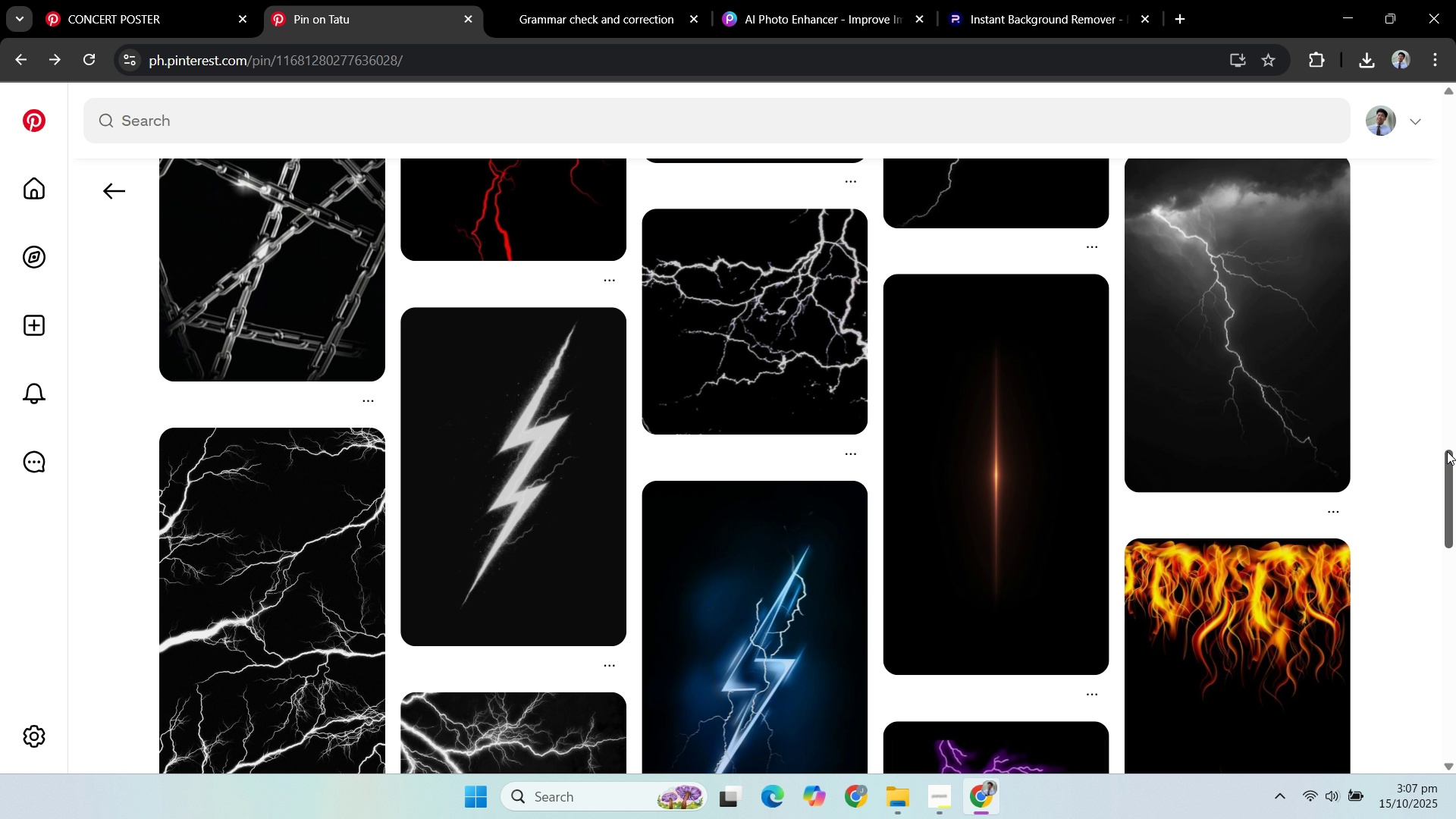 
left_click_drag(start_coordinate=[1455, 466], to_coordinate=[1452, 651])
 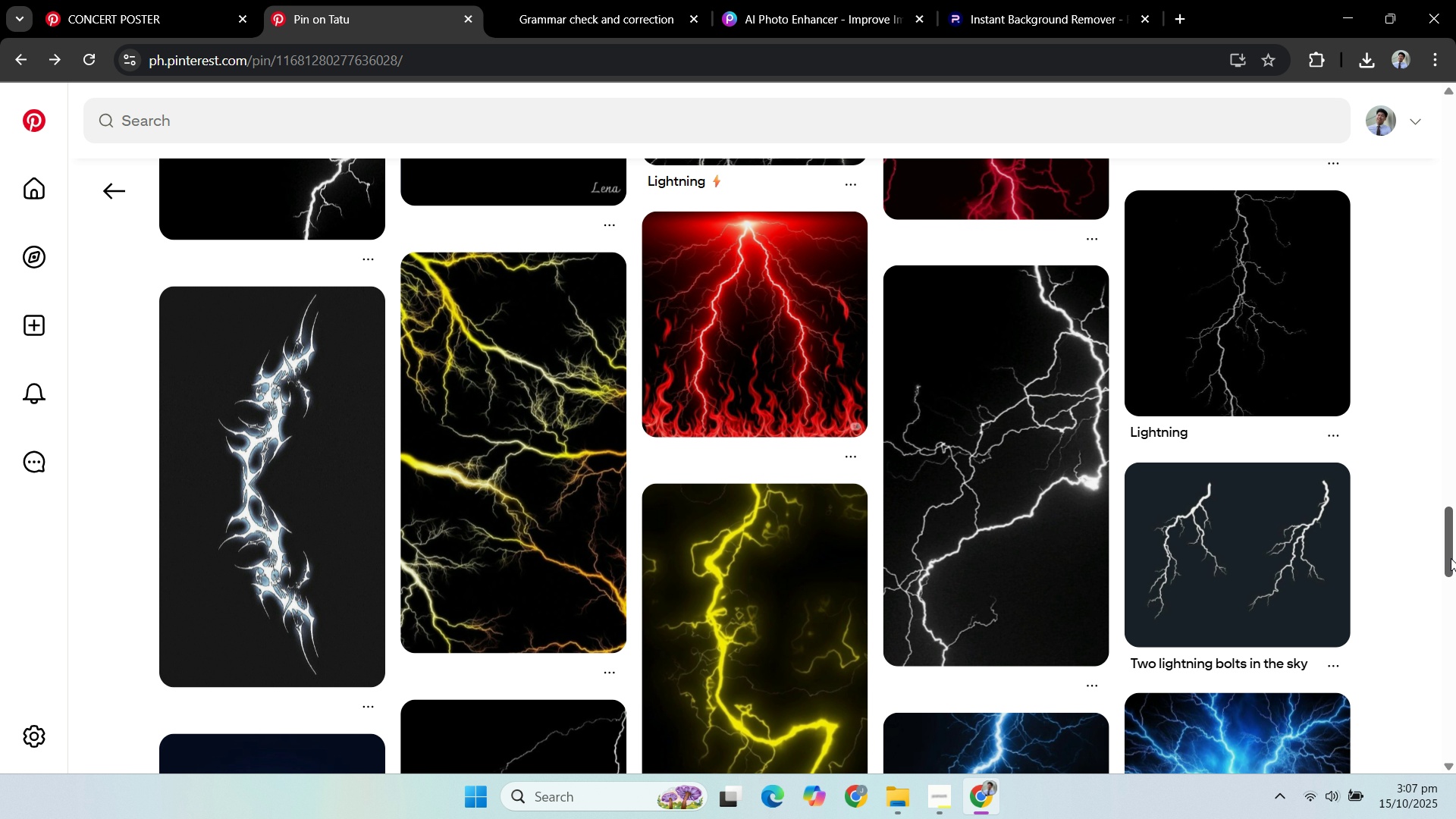 
left_click_drag(start_coordinate=[1451, 551], to_coordinate=[1455, 191])
 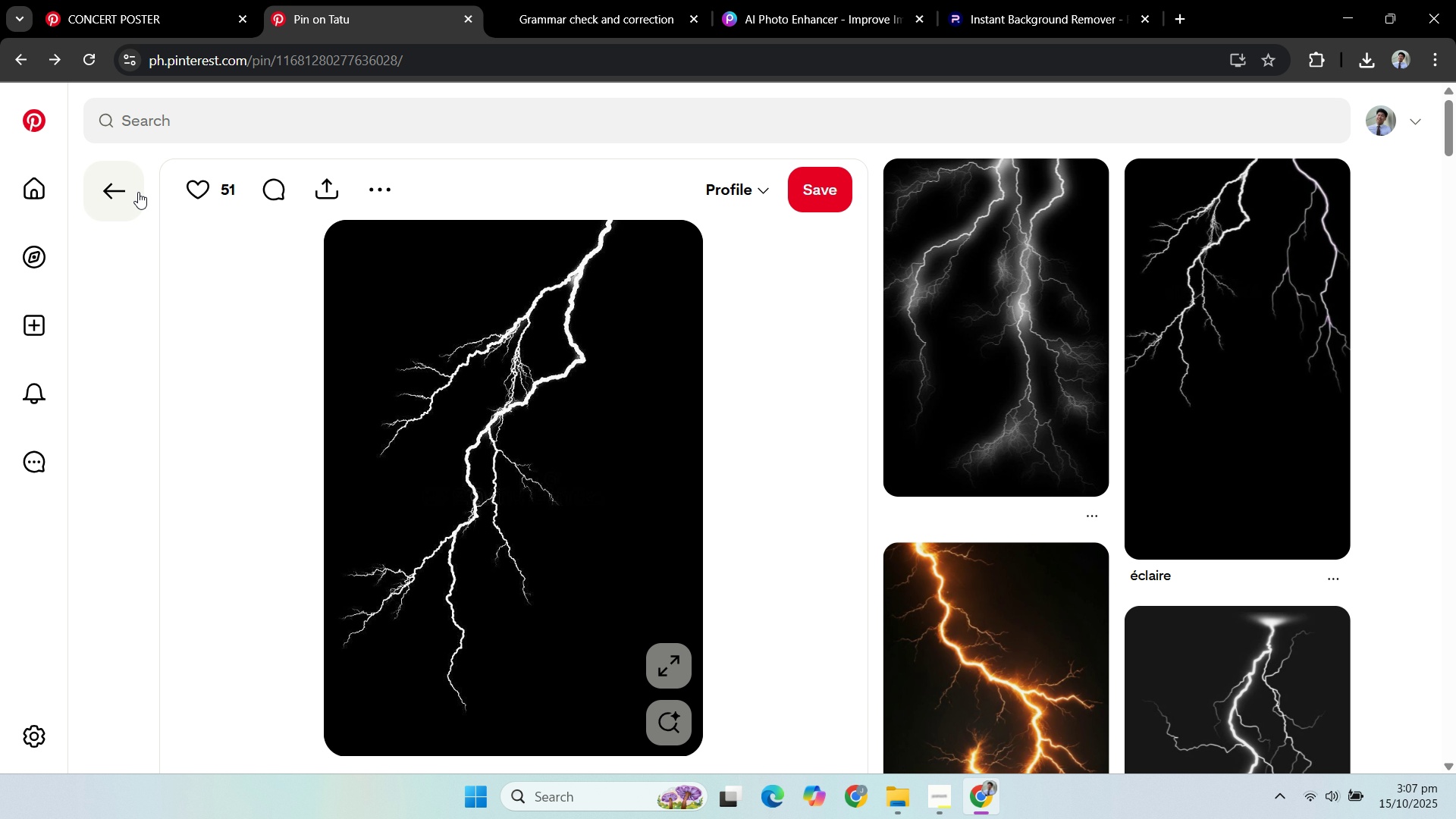 
left_click([139, 191])
 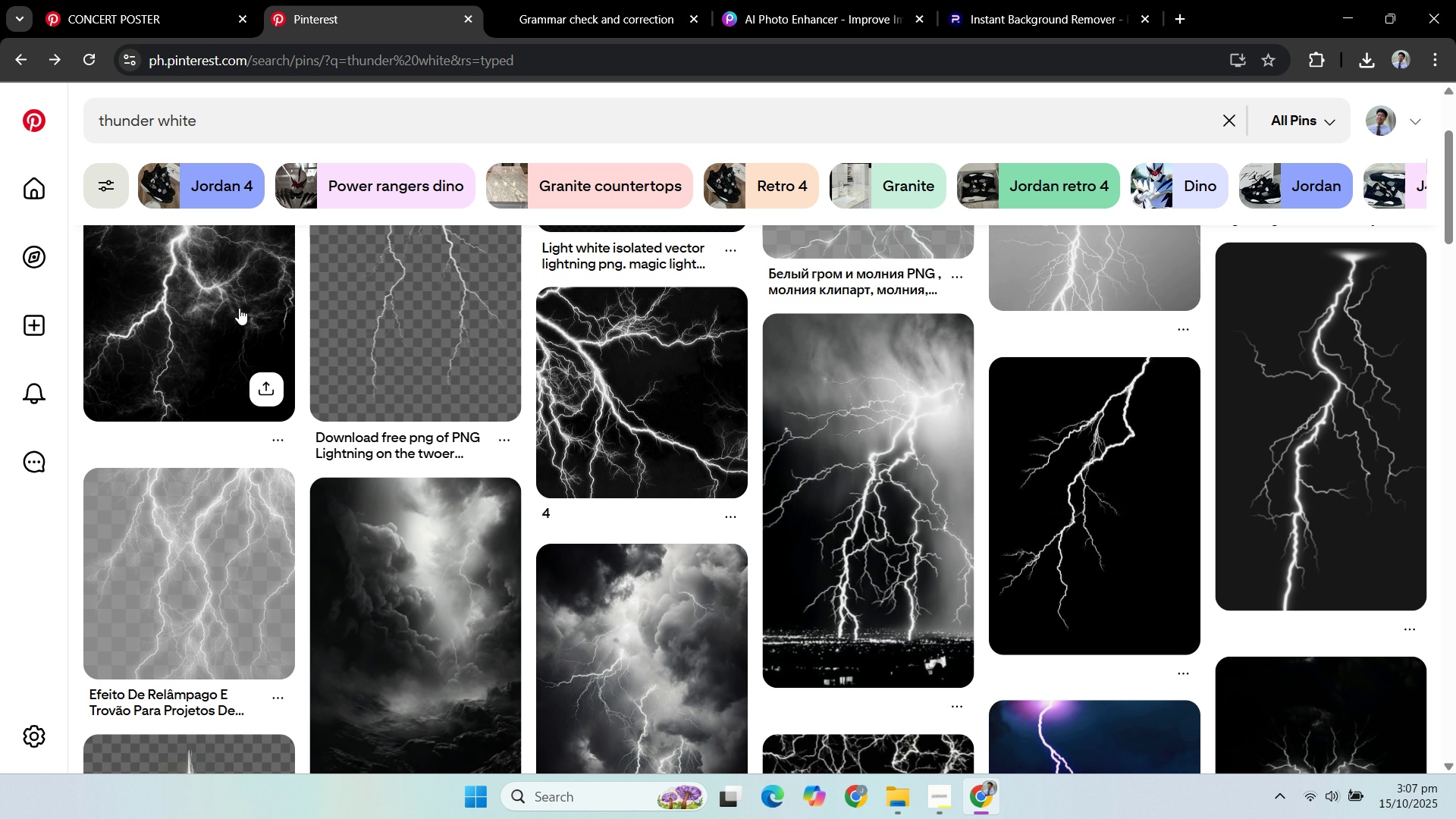 
scroll: coordinate [388, 369], scroll_direction: up, amount: 13.0
 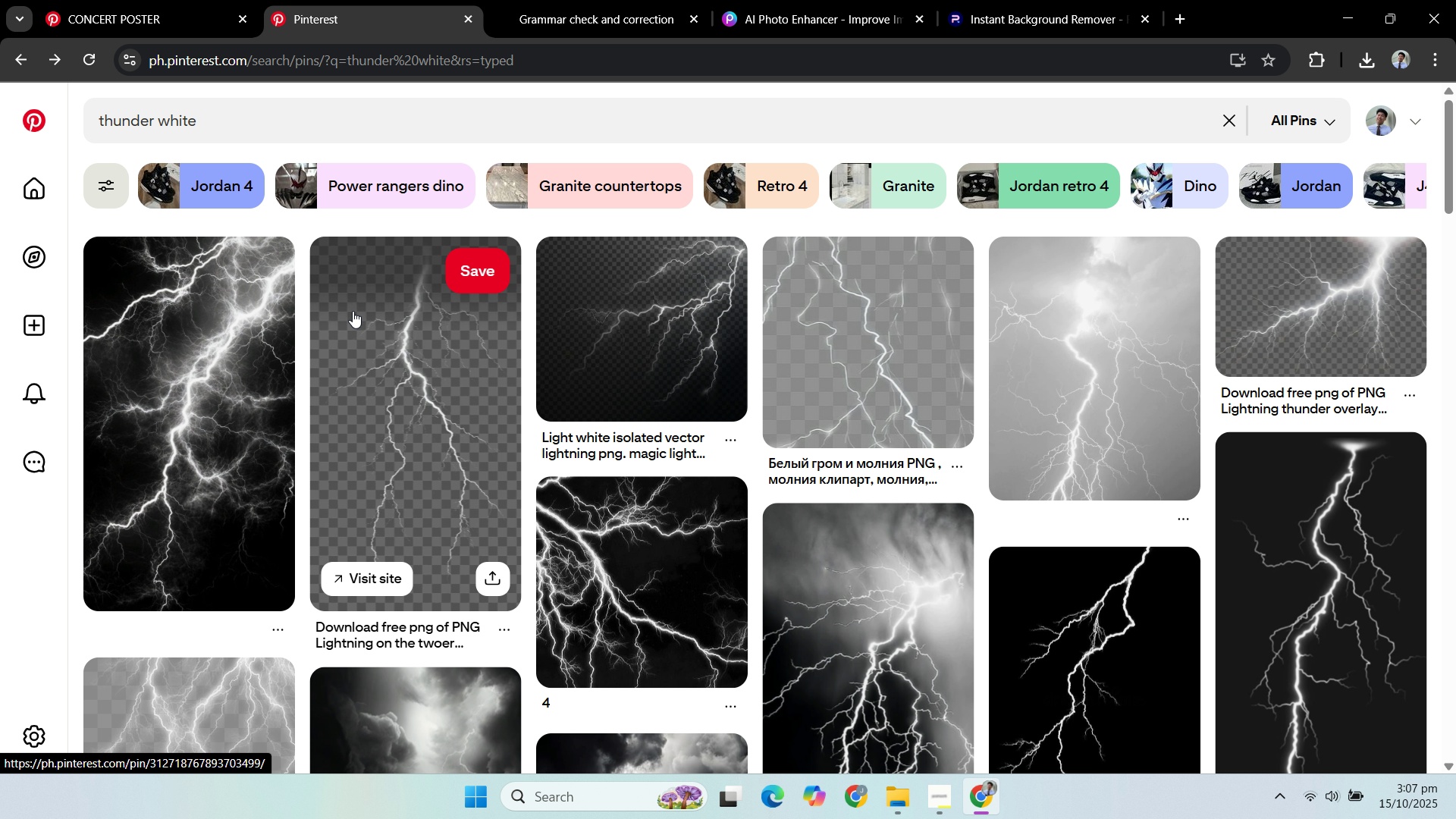 
wait(9.85)
 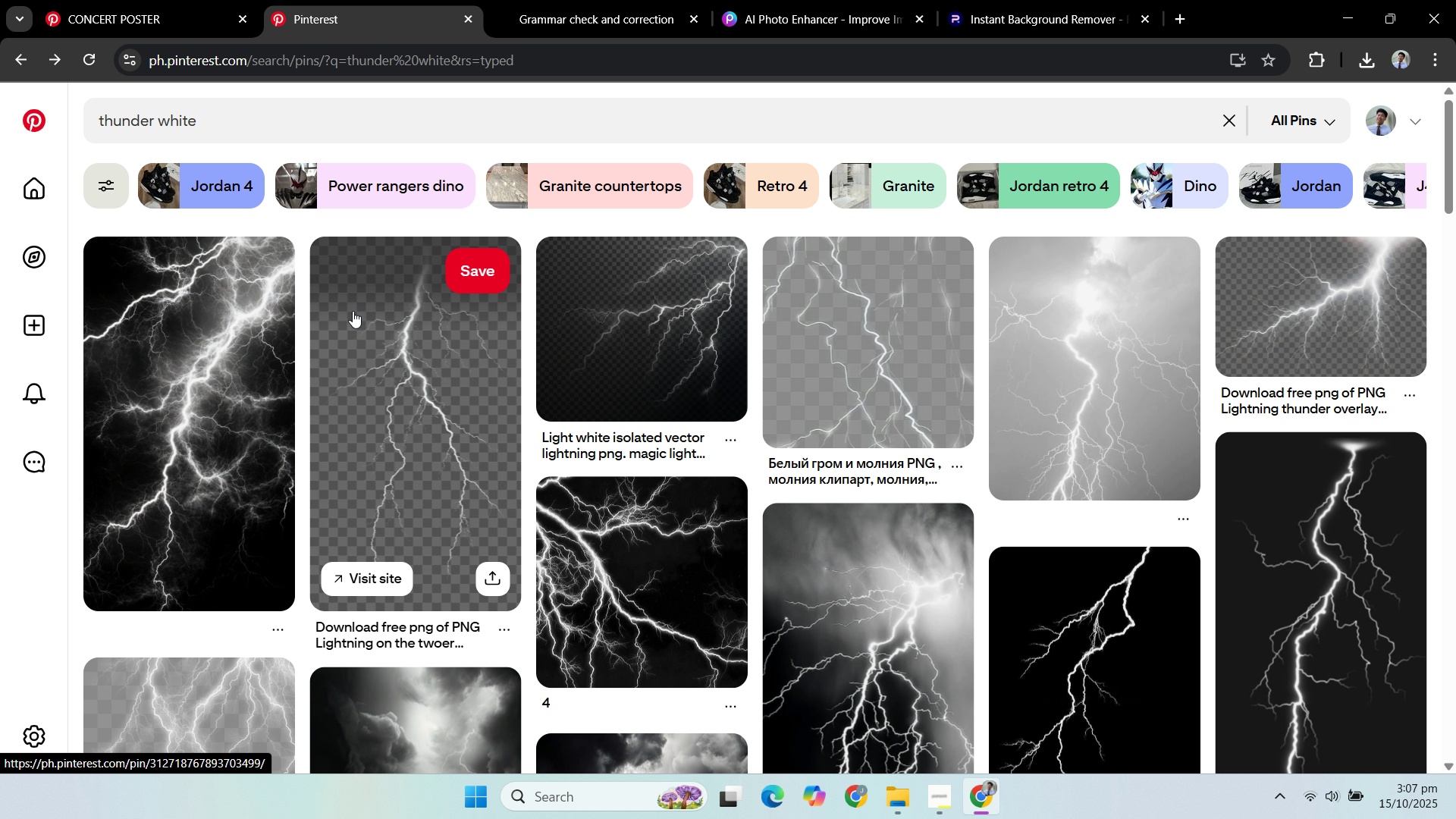 
mouse_move([781, 416])
 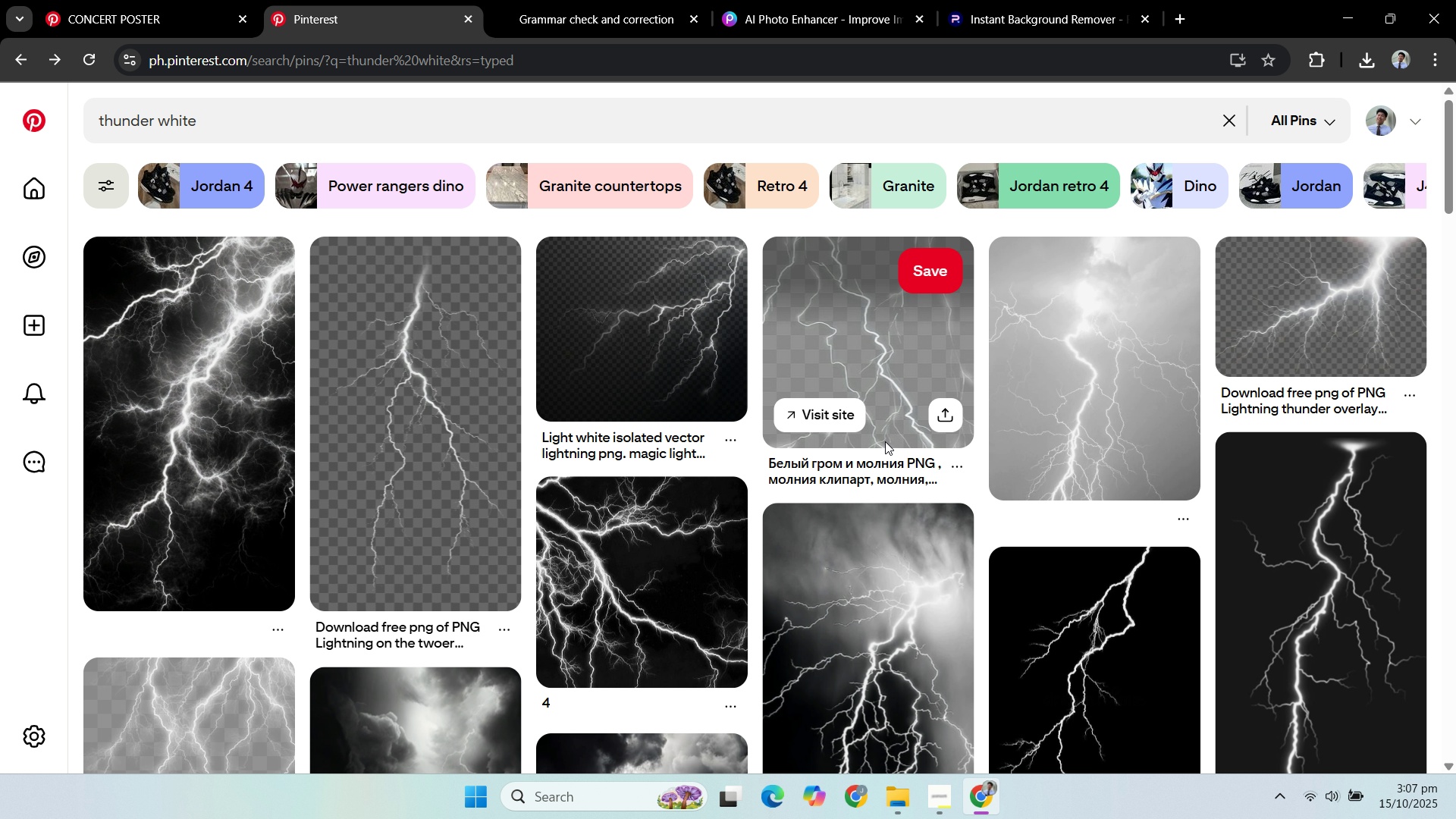 
scroll: coordinate [1370, 481], scroll_direction: down, amount: 2.0
 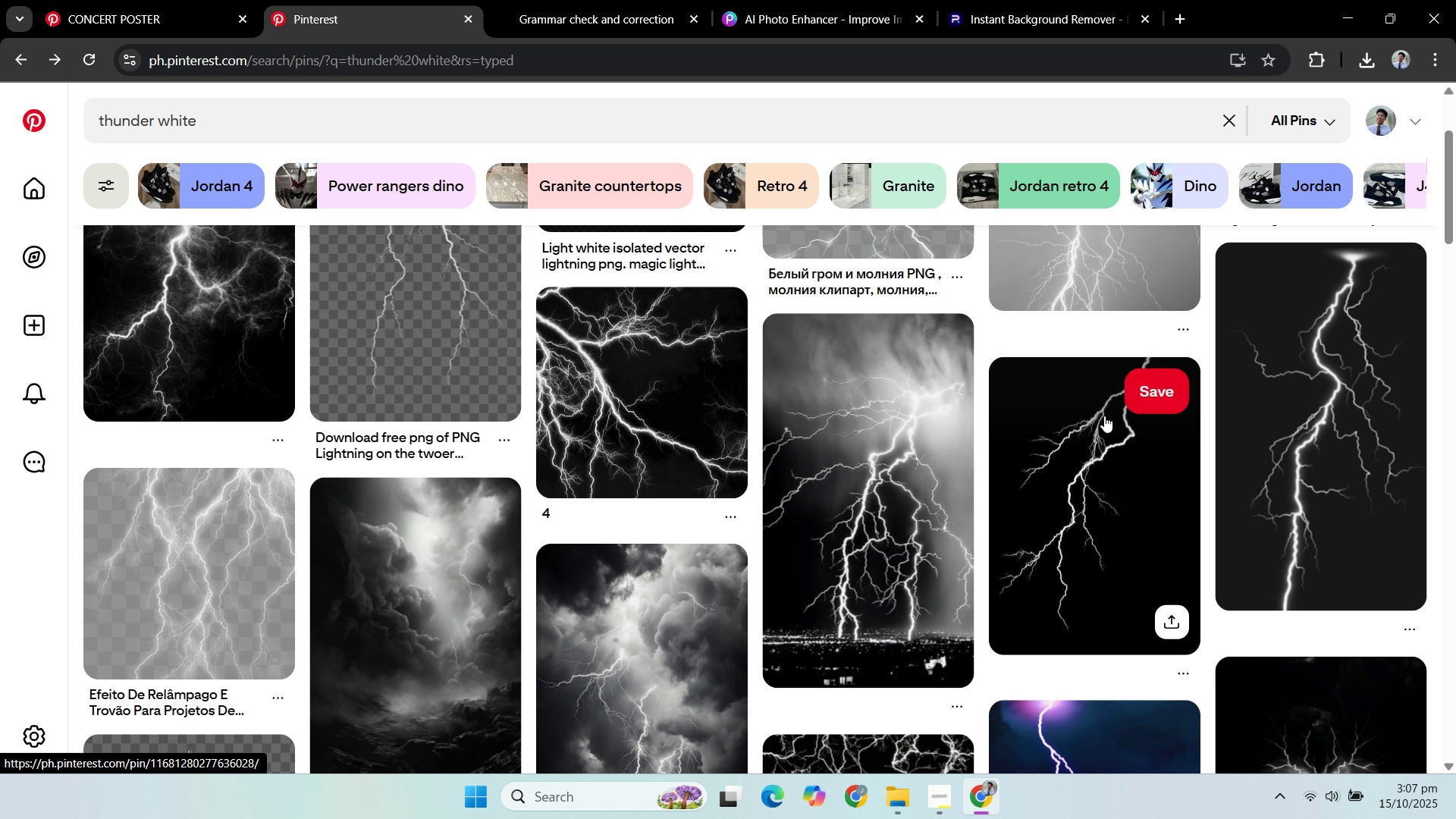 
wait(5.54)
 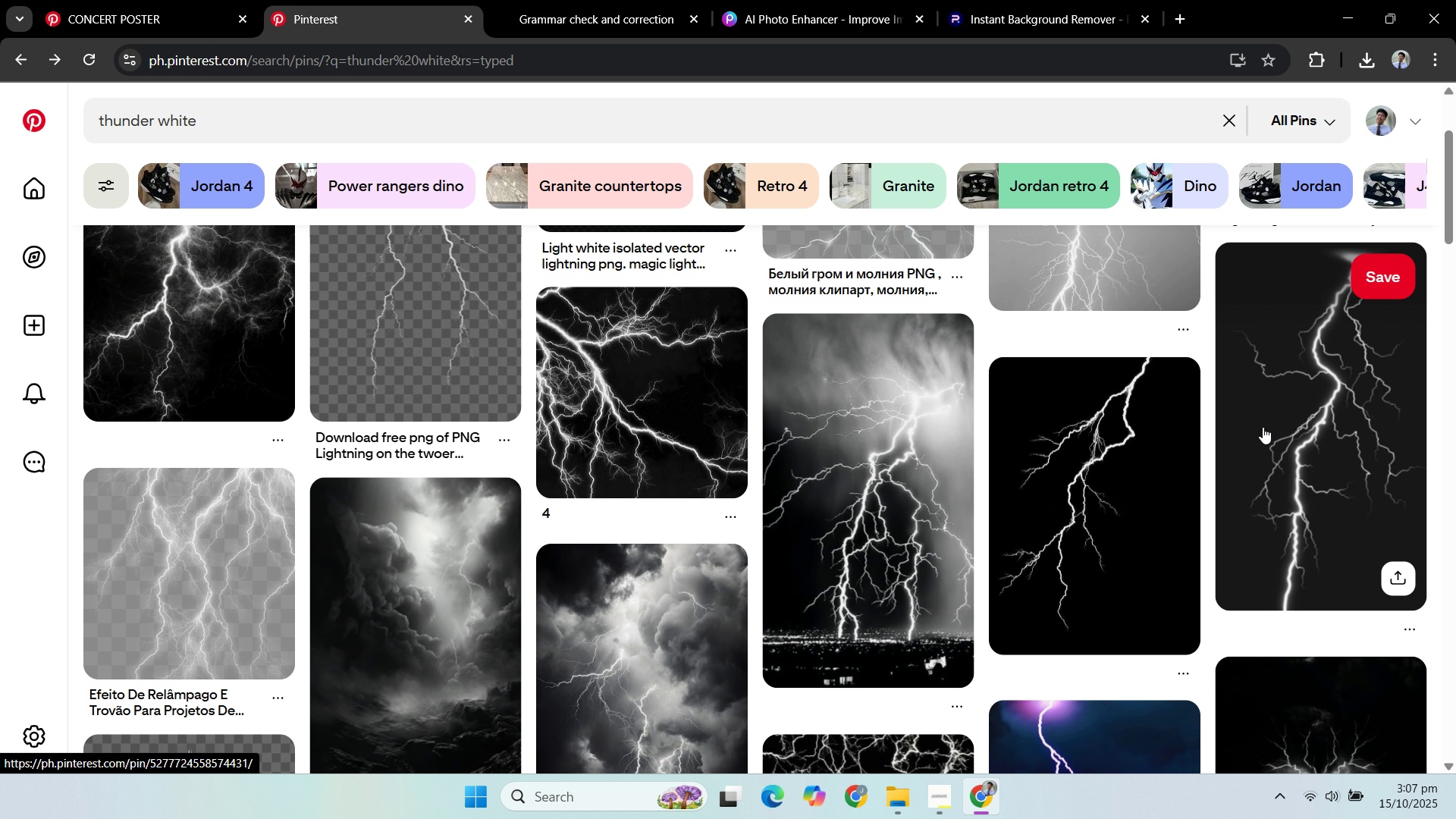 
scroll: coordinate [1176, 410], scroll_direction: up, amount: 1.0
 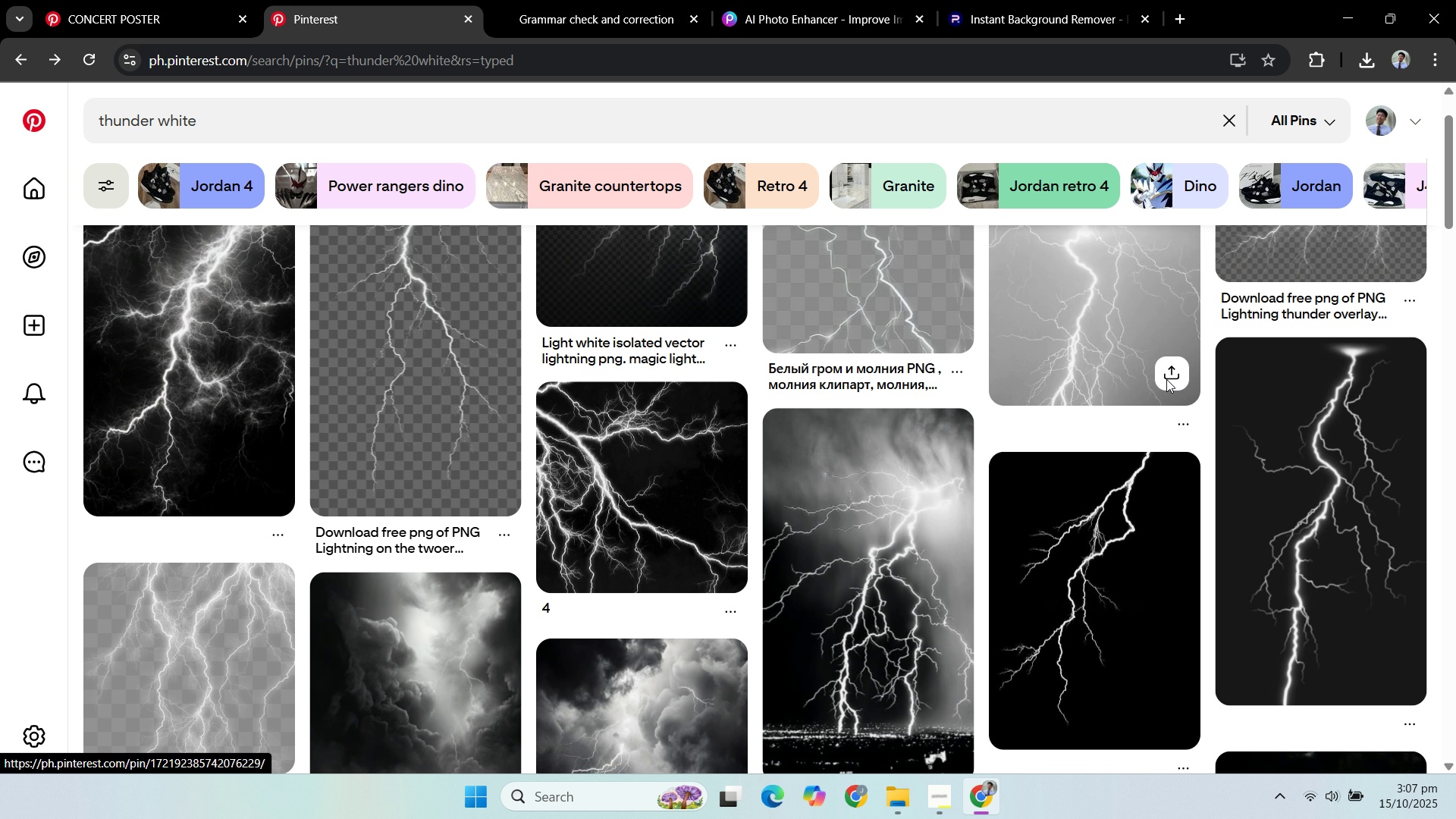 
left_click([1265, 419])
 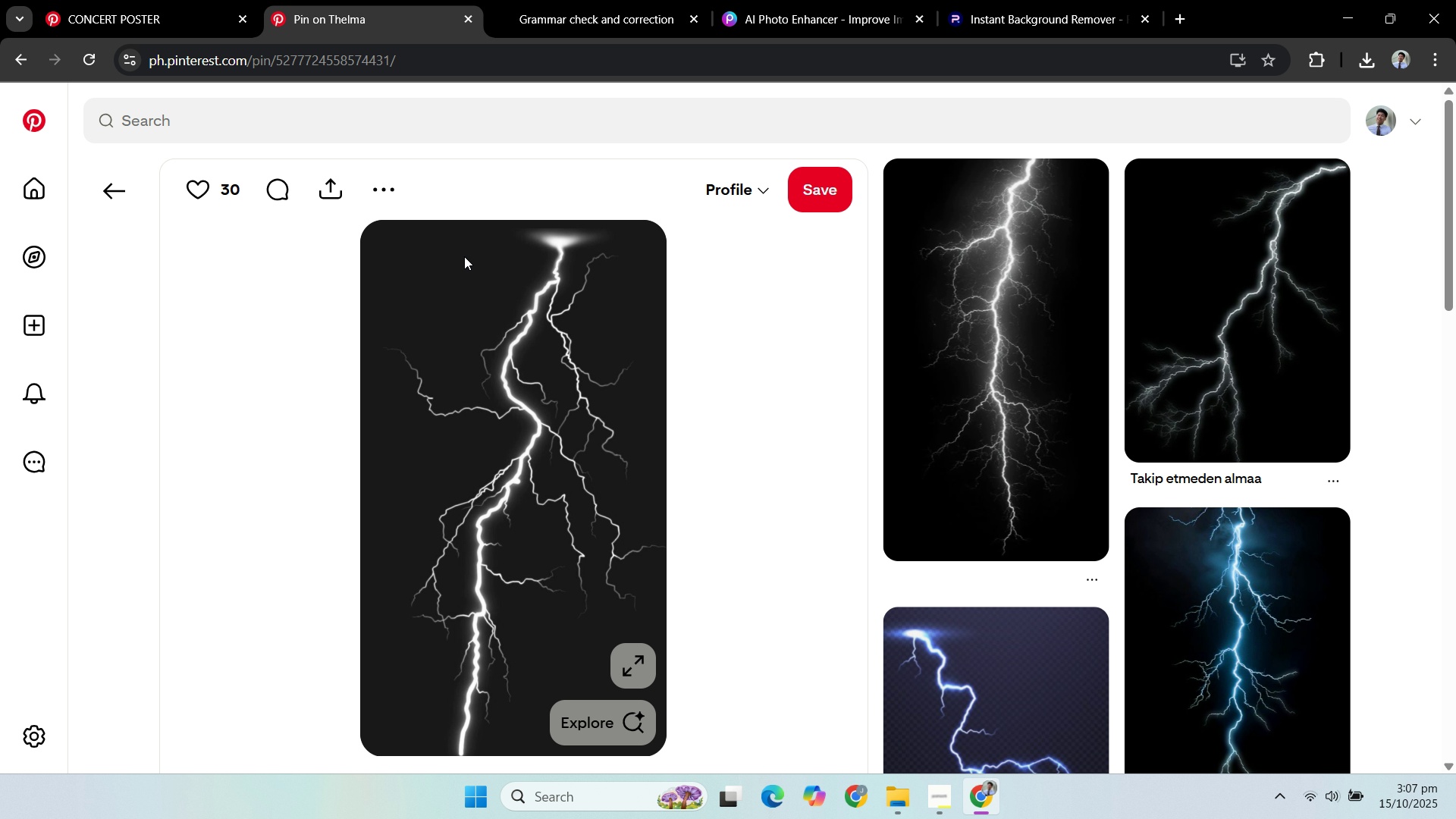 
left_click([956, 315])
 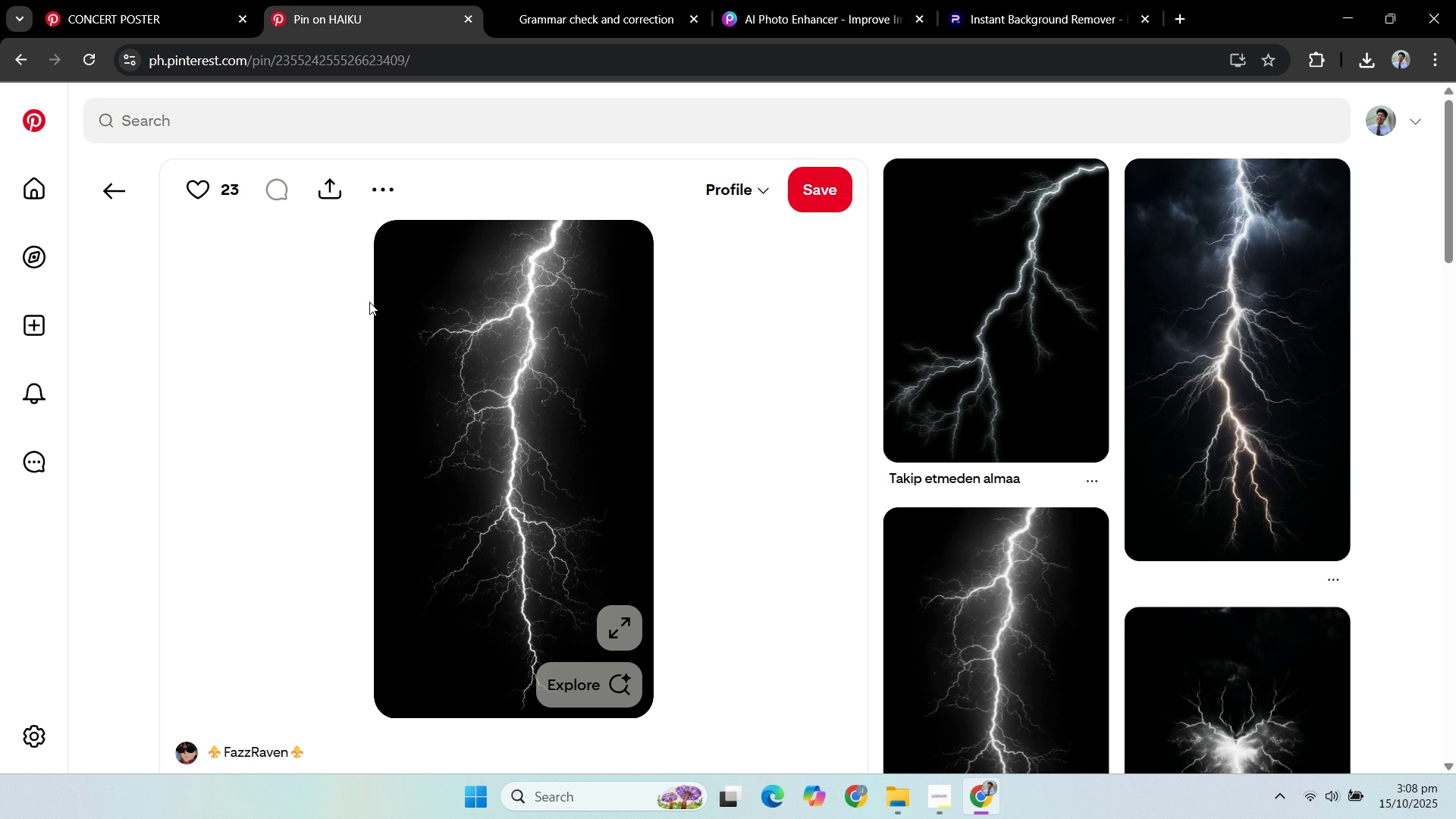 
scroll: coordinate [317, 284], scroll_direction: down, amount: 6.0
 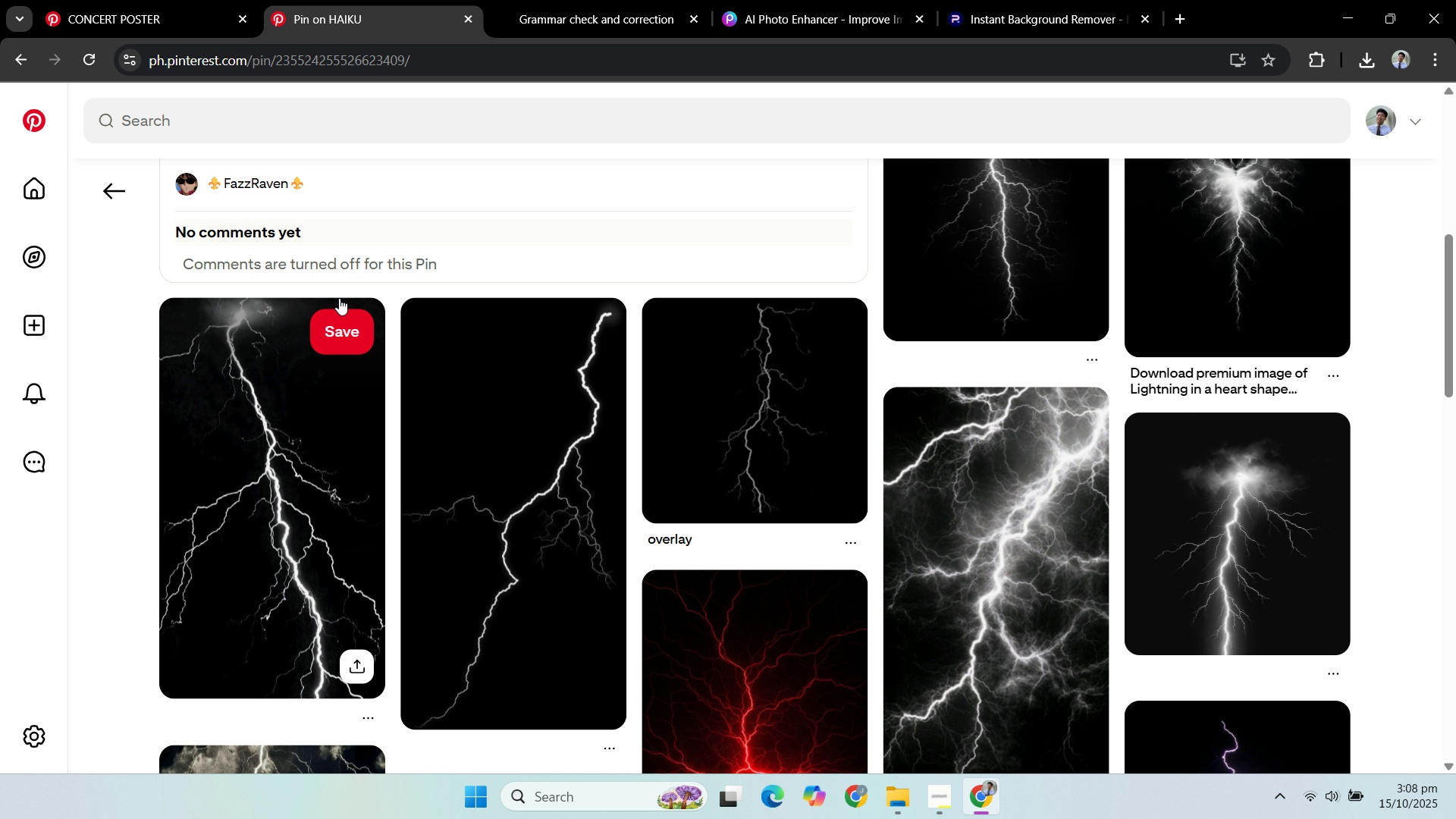 
scroll: coordinate [365, 300], scroll_direction: up, amount: 8.0
 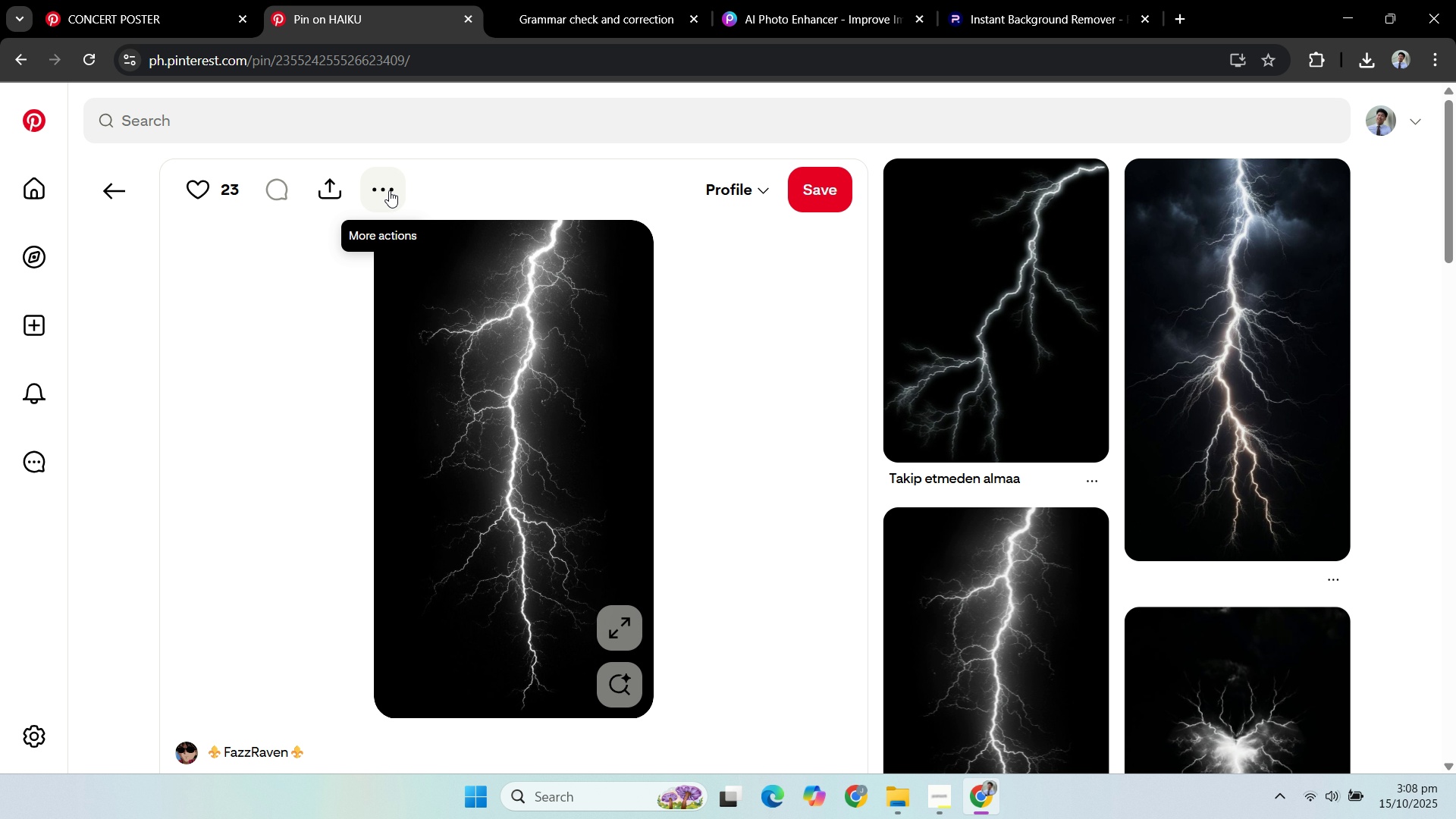 
left_click([389, 190])
 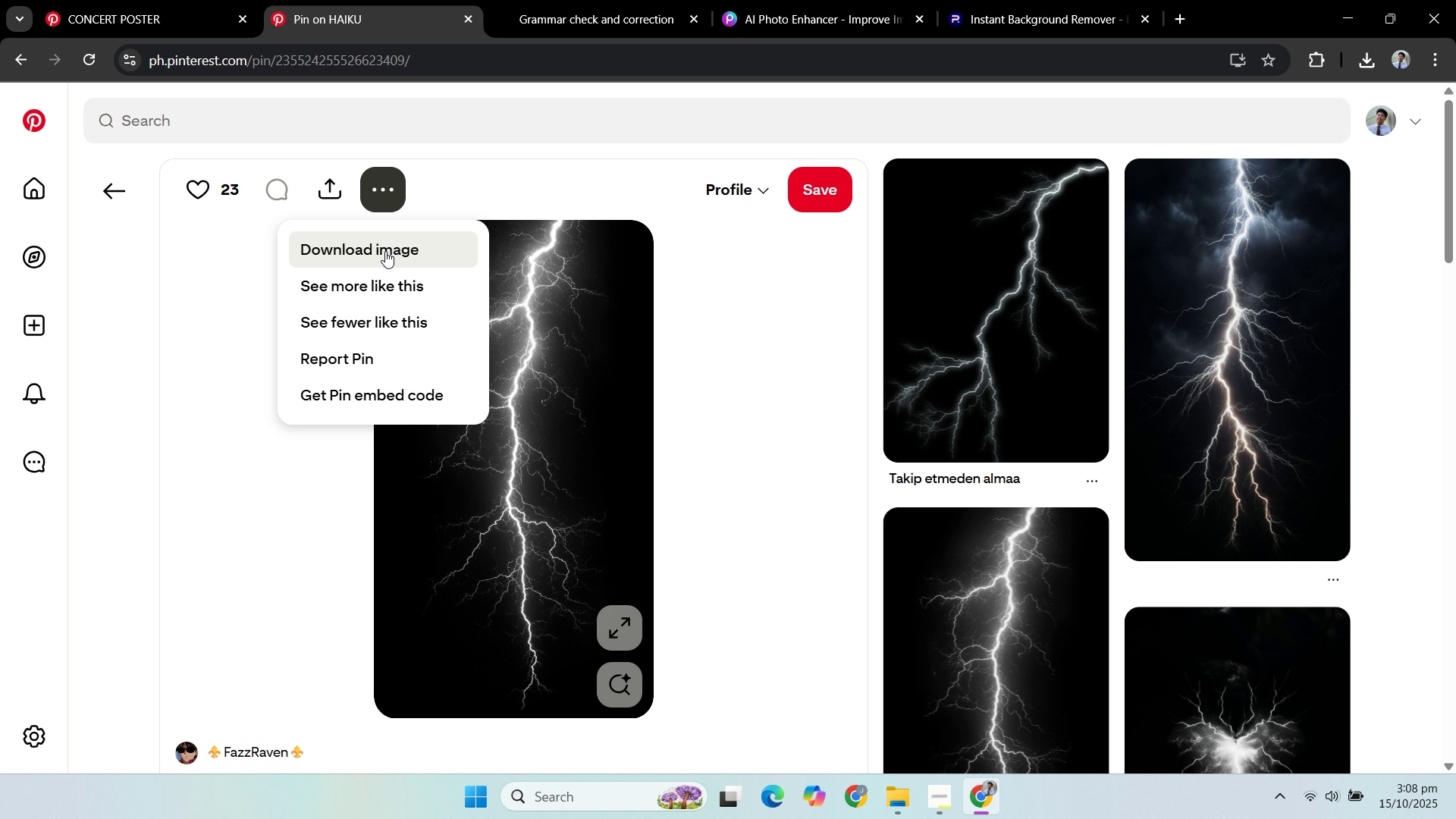 
left_click([385, 251])
 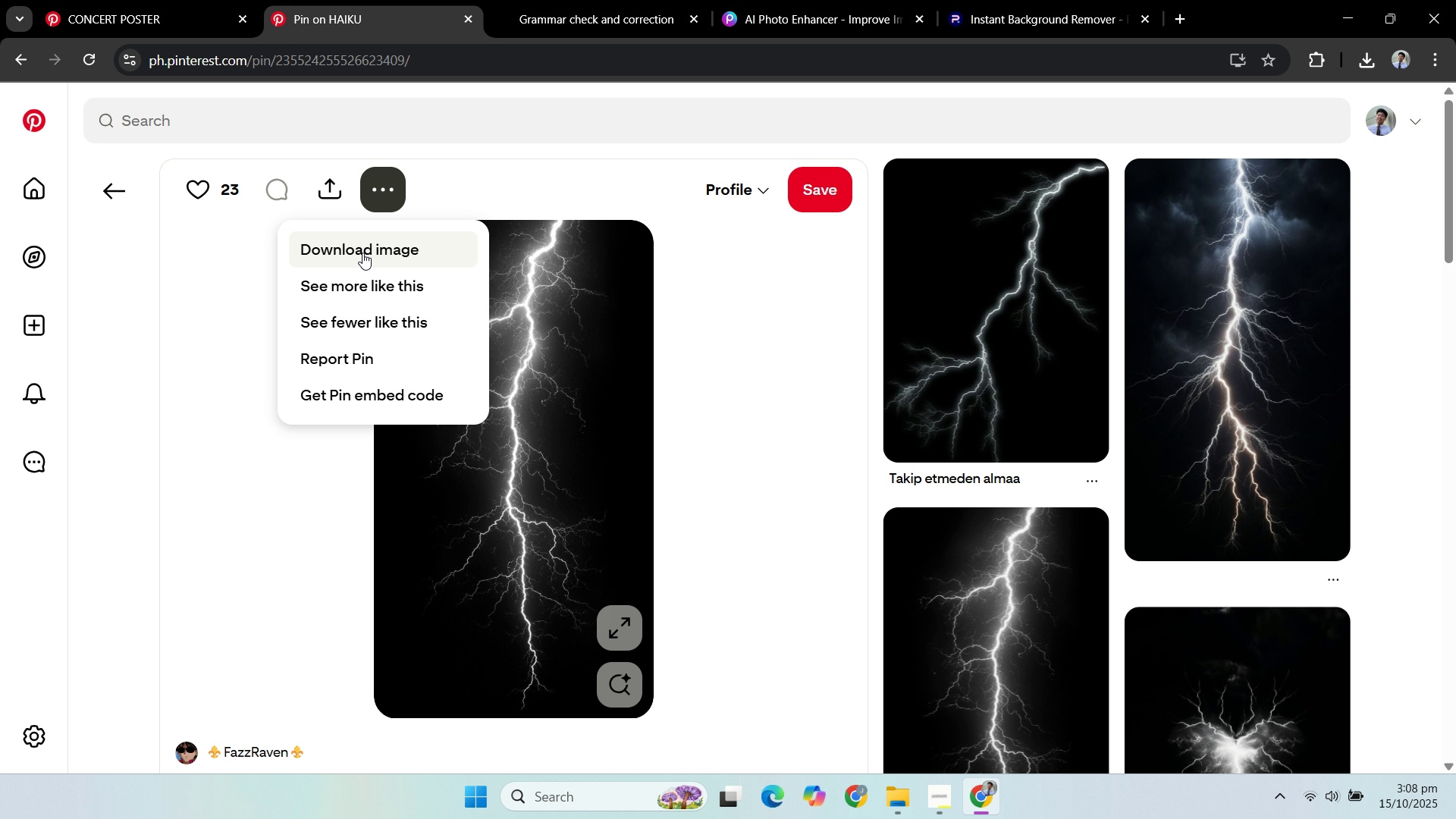 
mouse_move([350, 241])
 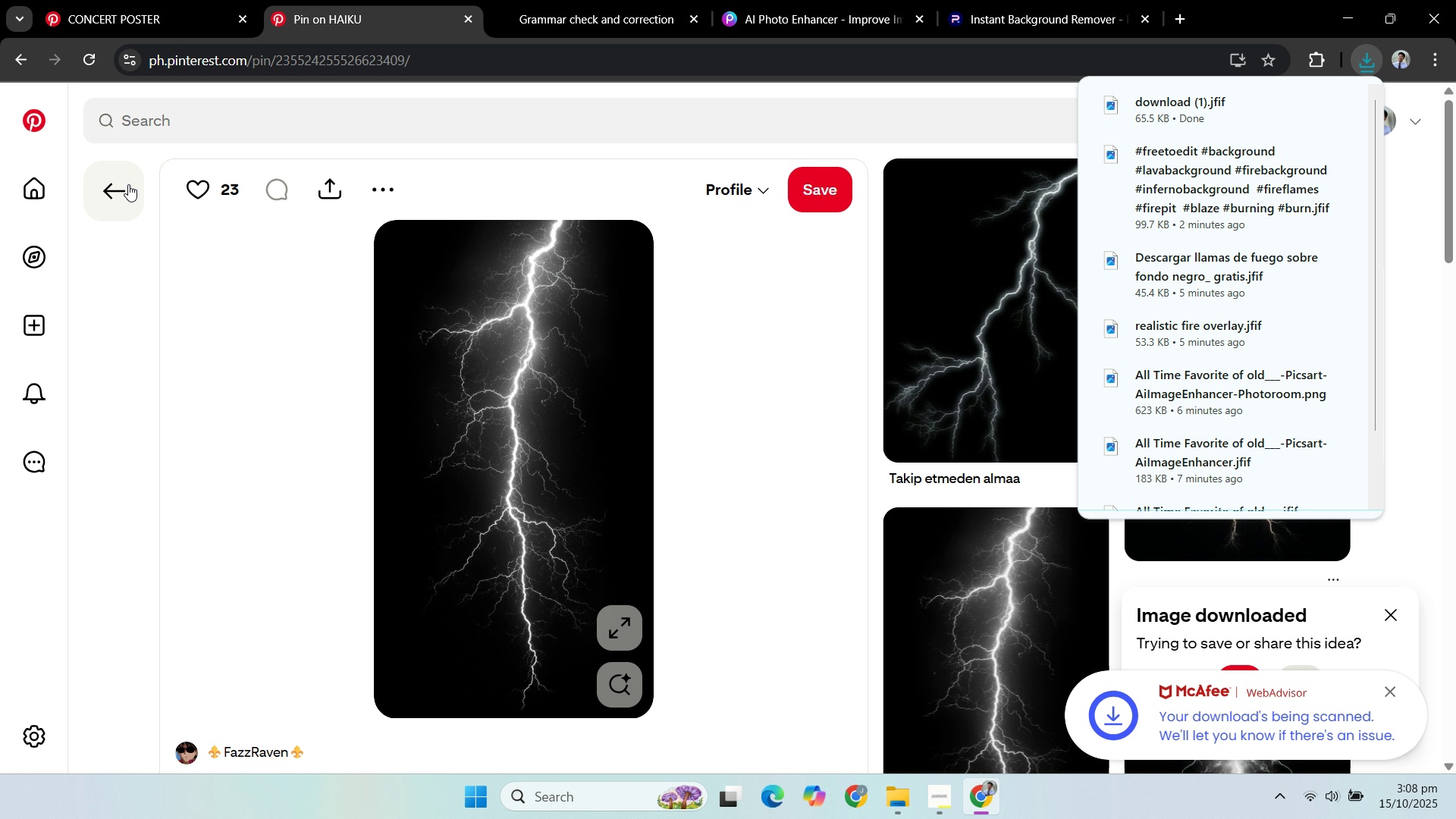 
left_click([167, 126])
 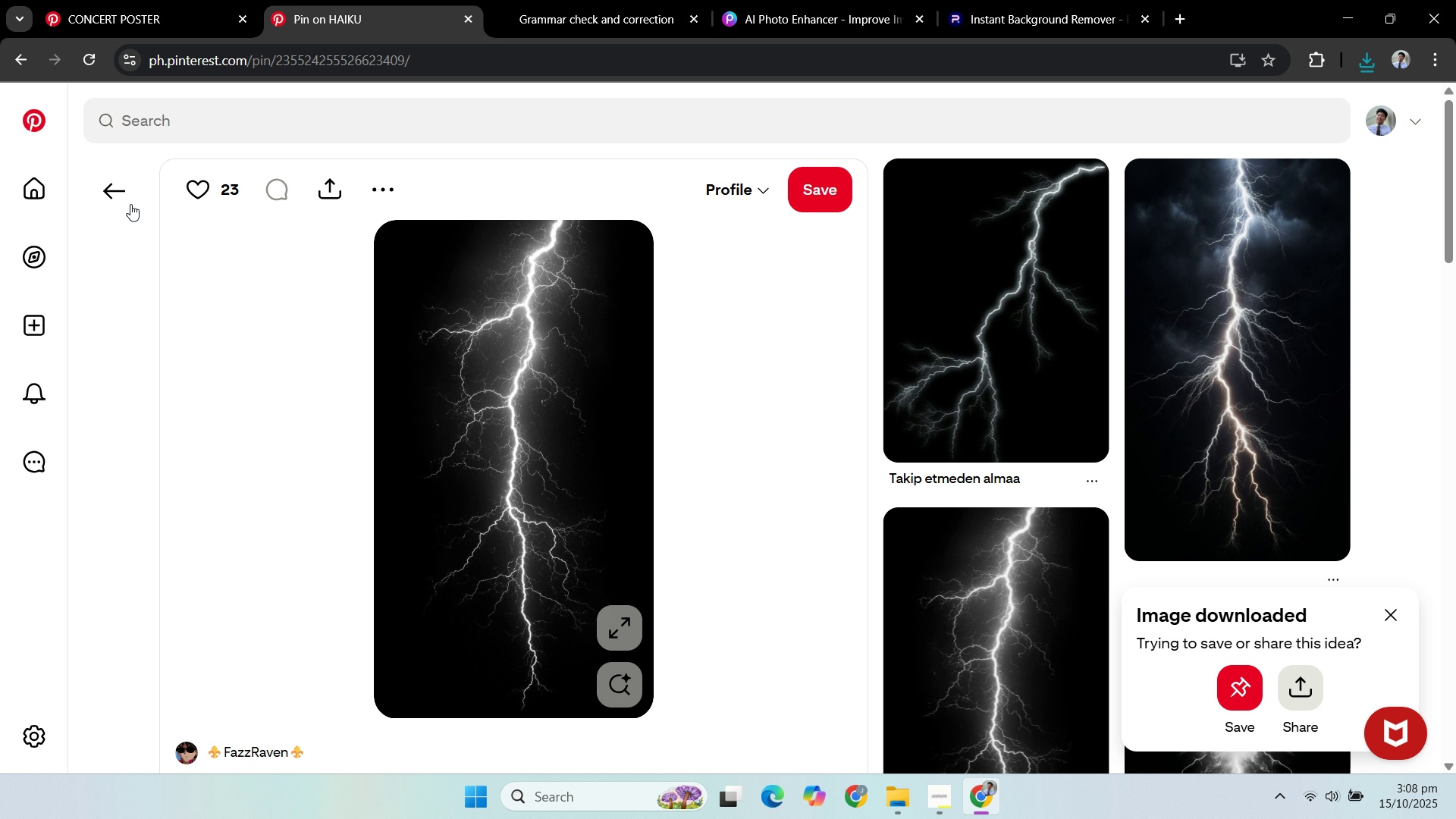 
left_click([128, 190])
 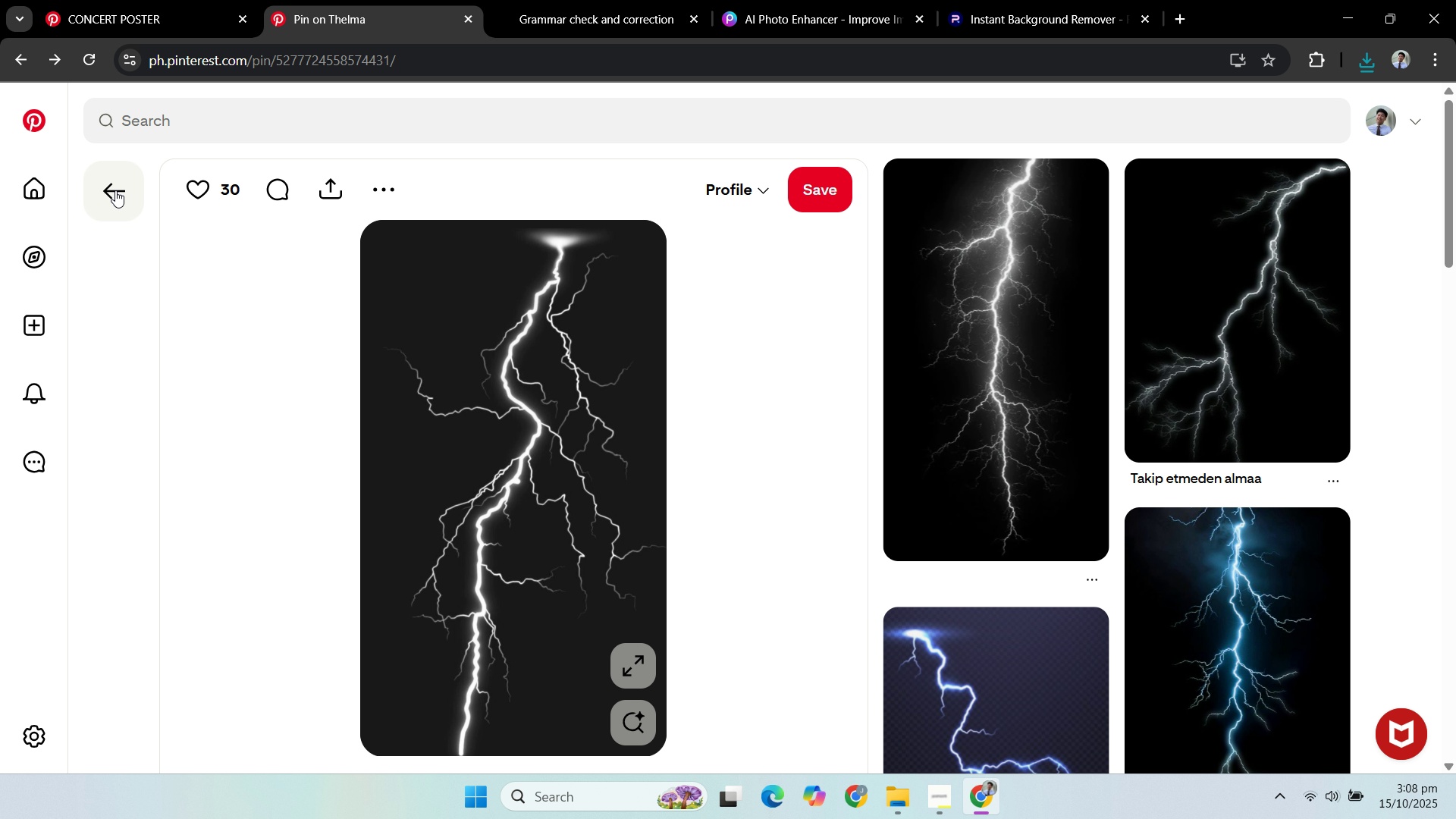 
left_click([115, 190])
 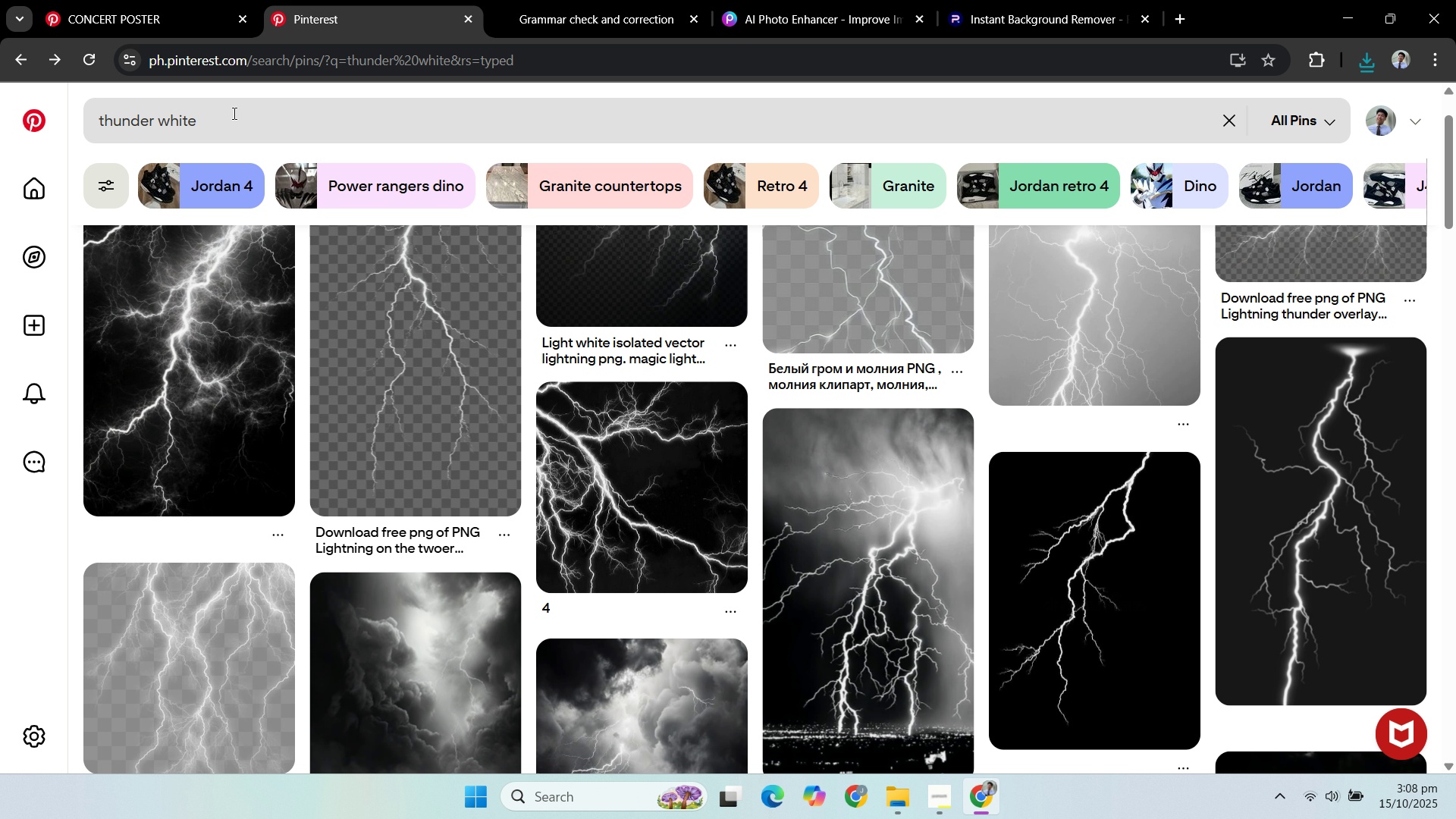 
left_click_drag(start_coordinate=[234, 113], to_coordinate=[171, 116])
 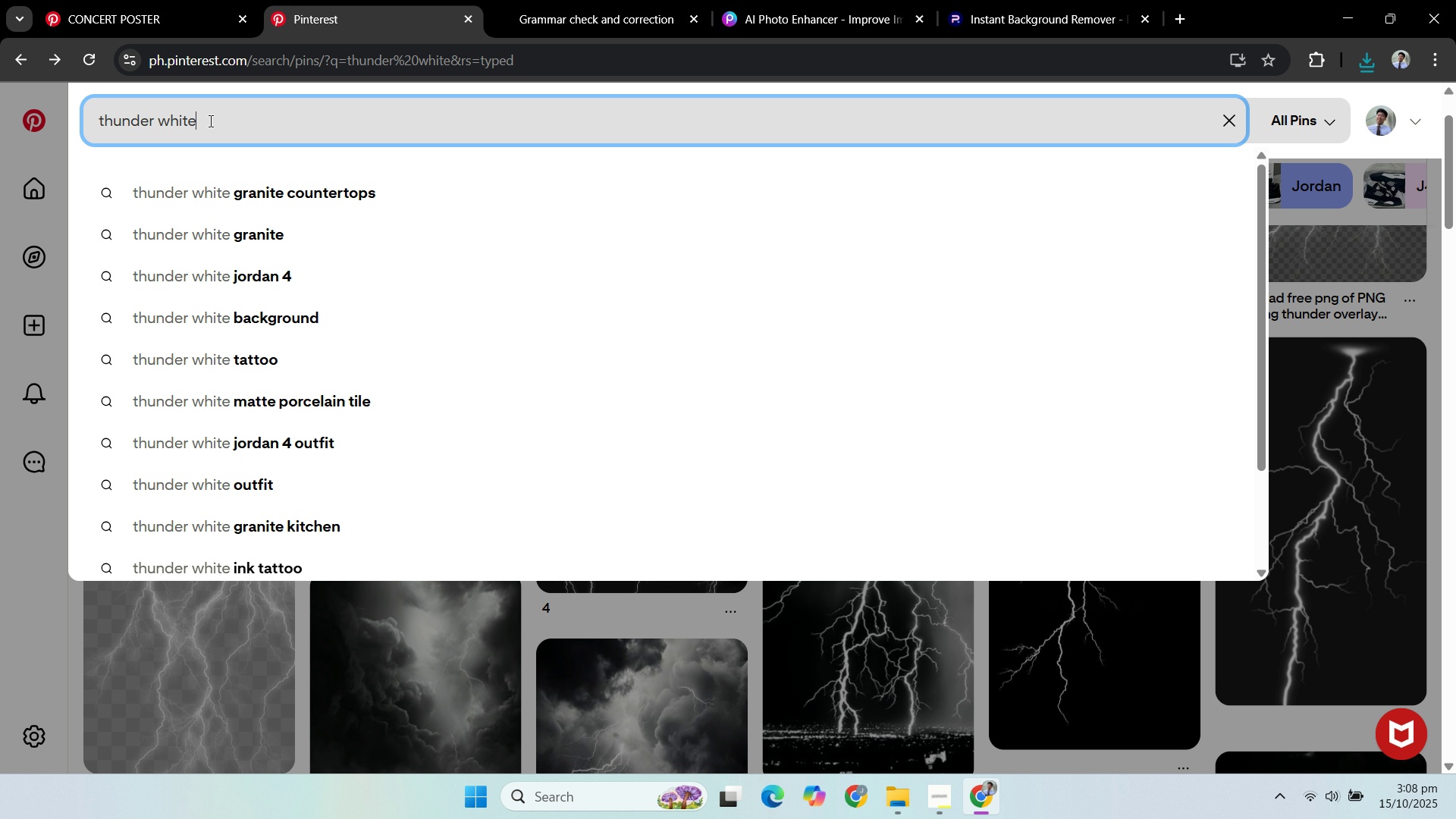 
double_click([209, 121])
 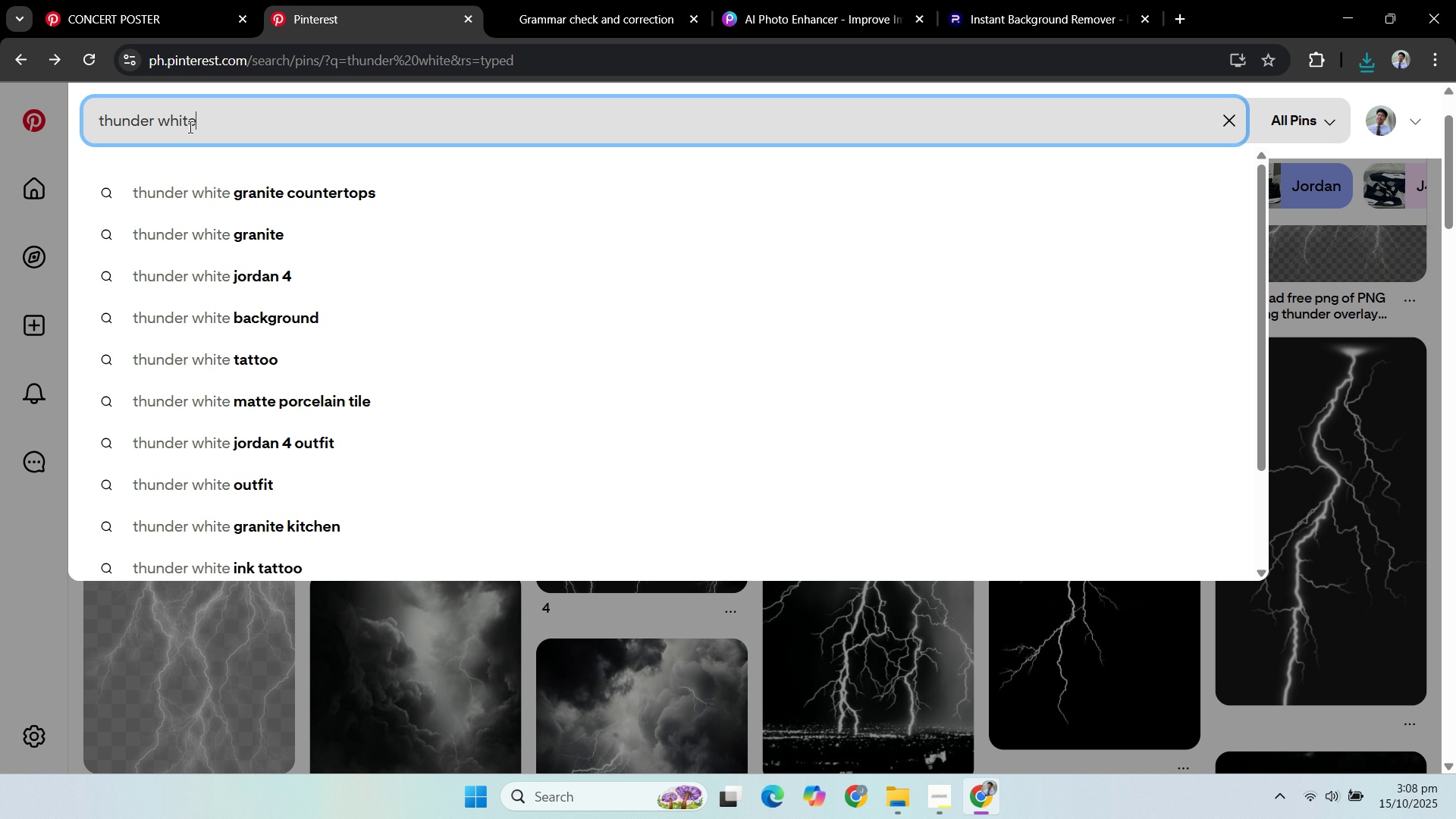 
left_click_drag(start_coordinate=[221, 120], to_coordinate=[158, 126])
 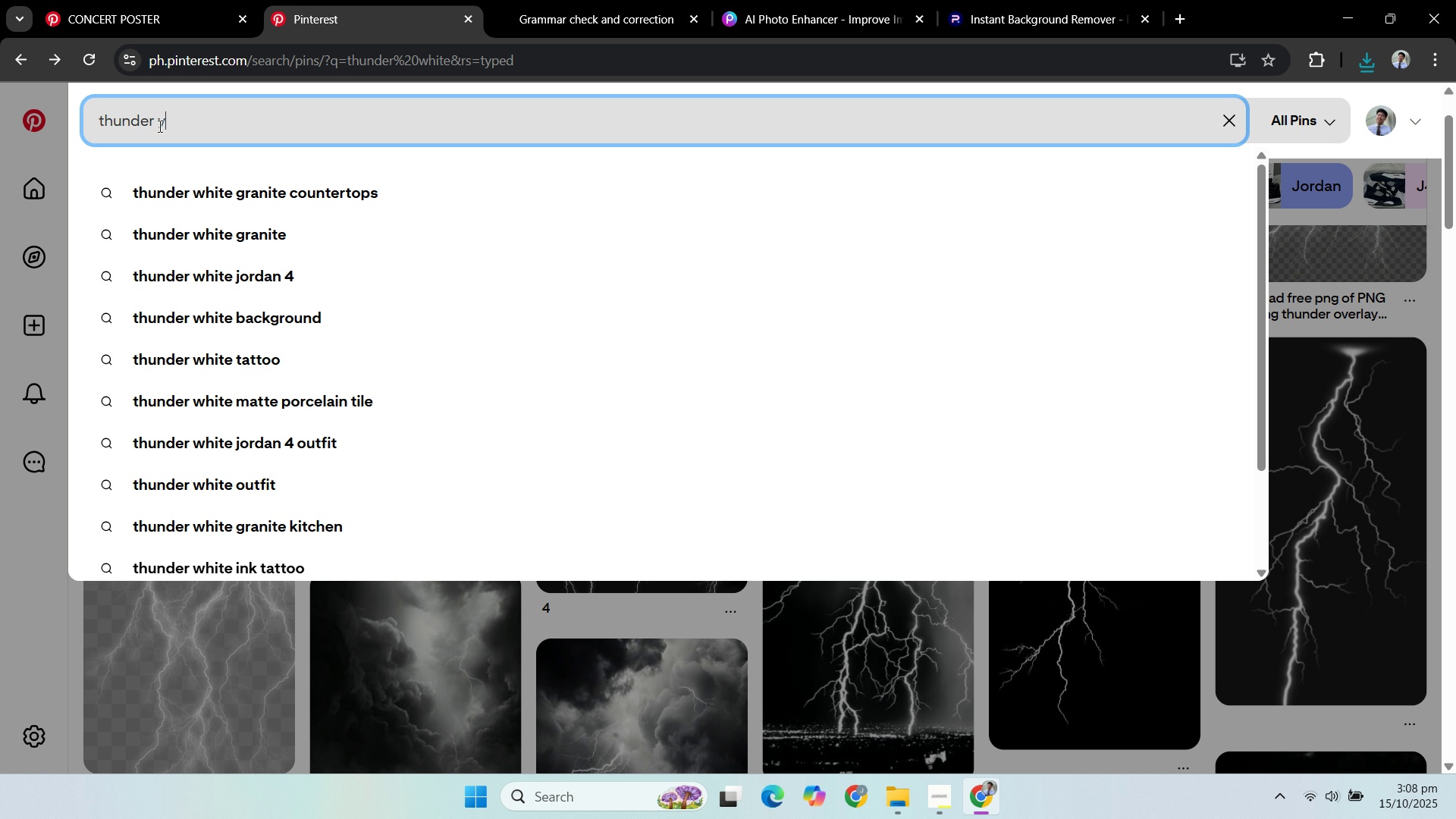 
type(yell)
 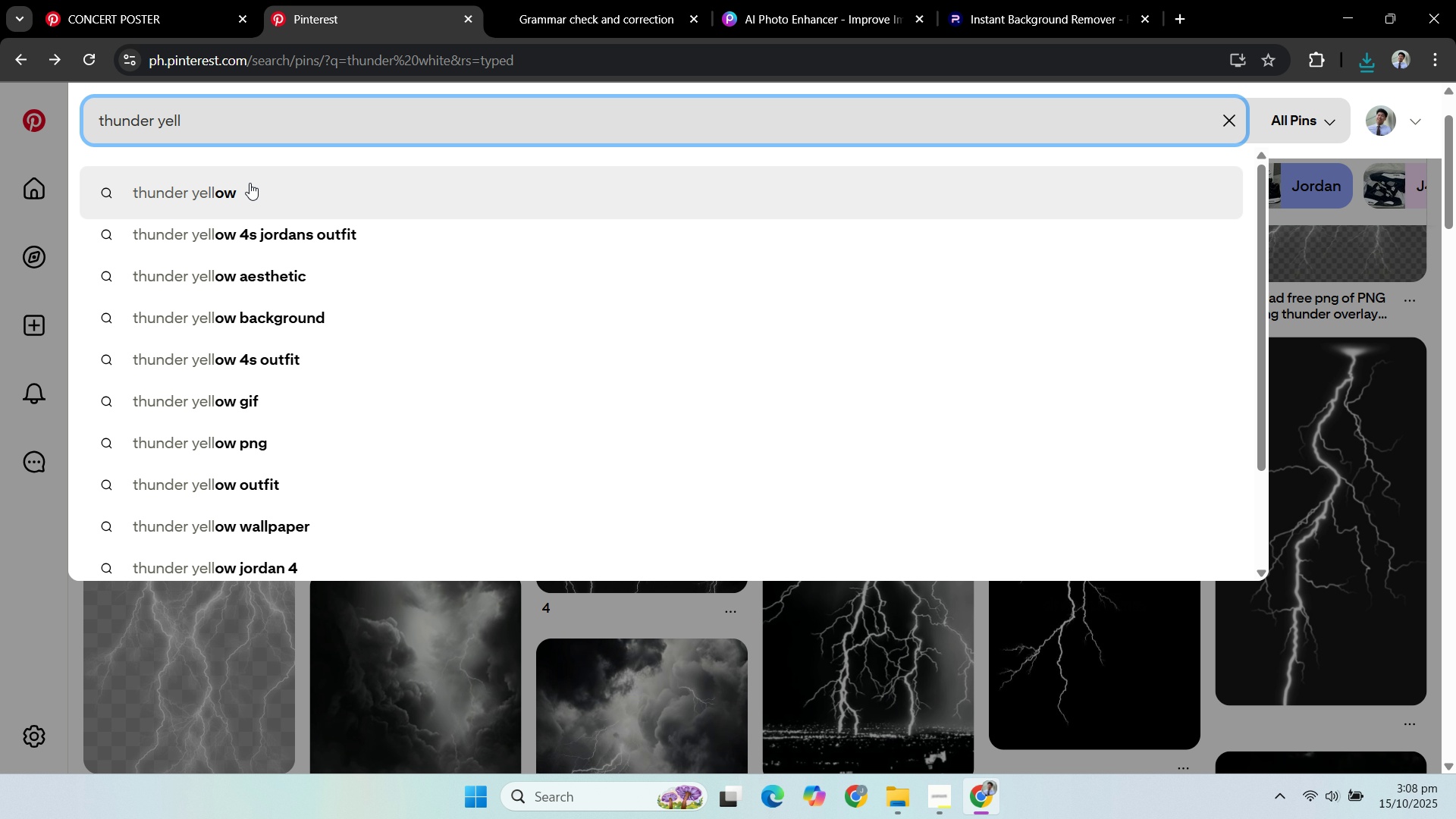 
left_click([249, 183])
 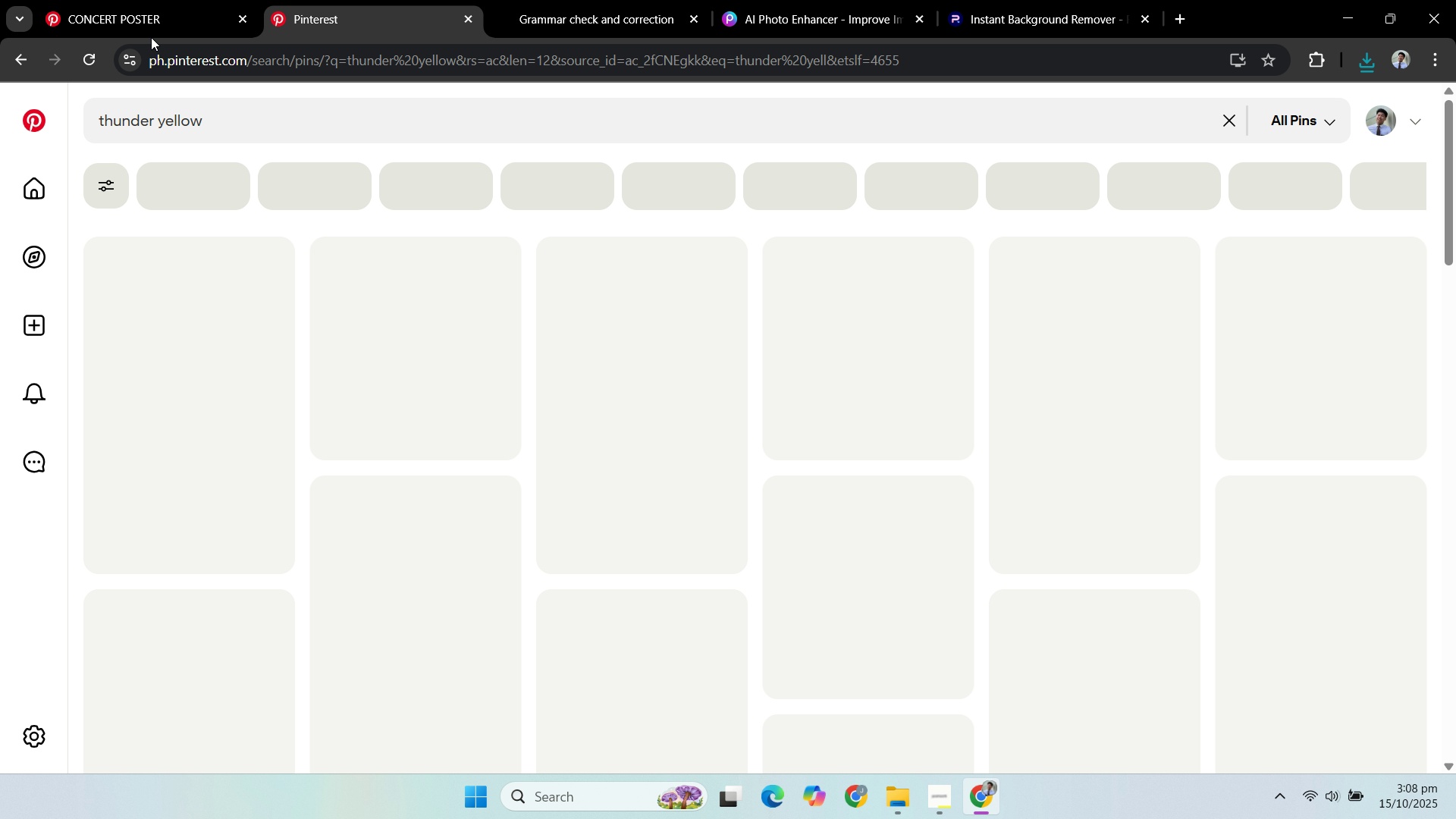 
double_click([158, 24])
 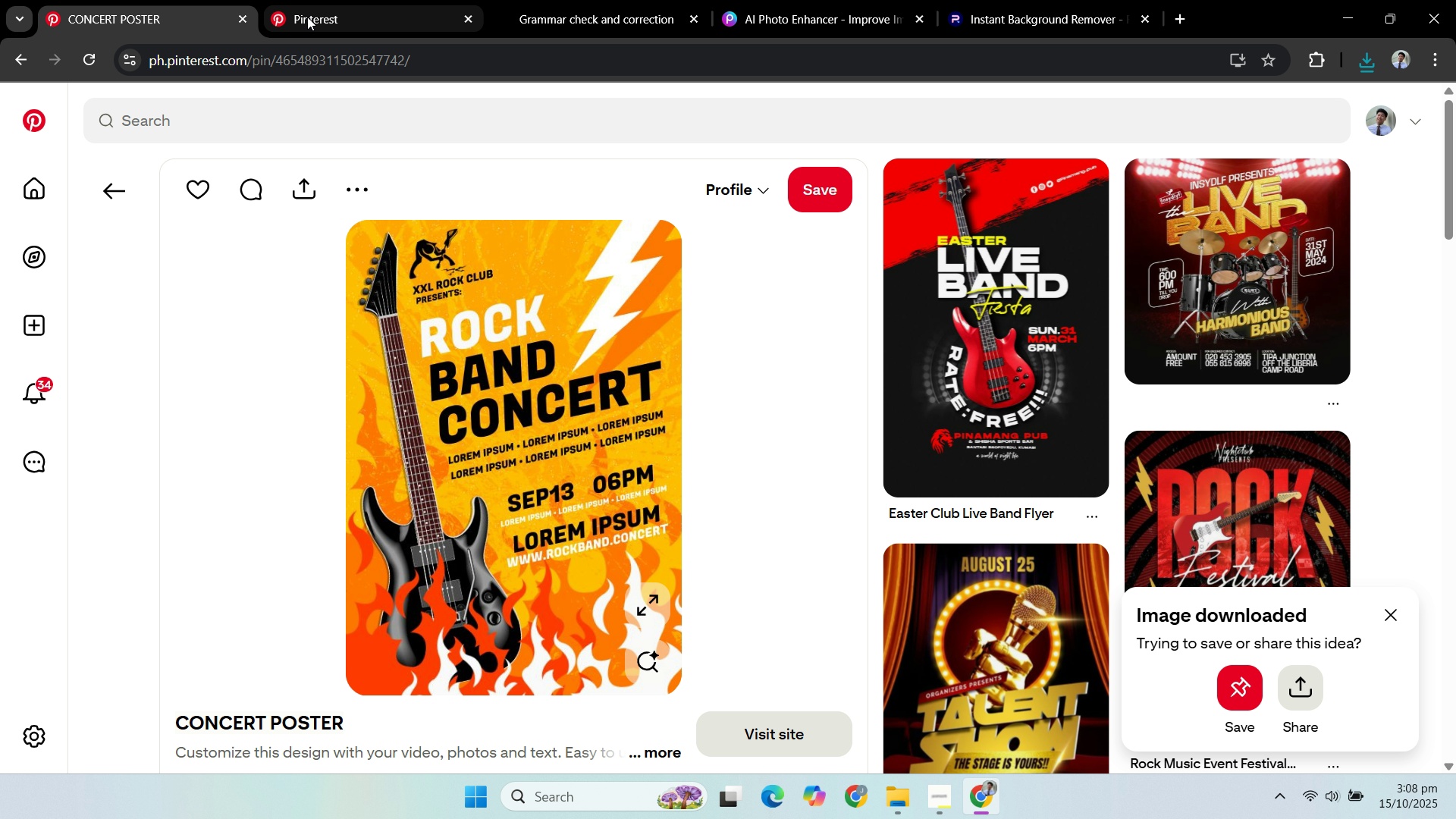 
left_click([307, 17])
 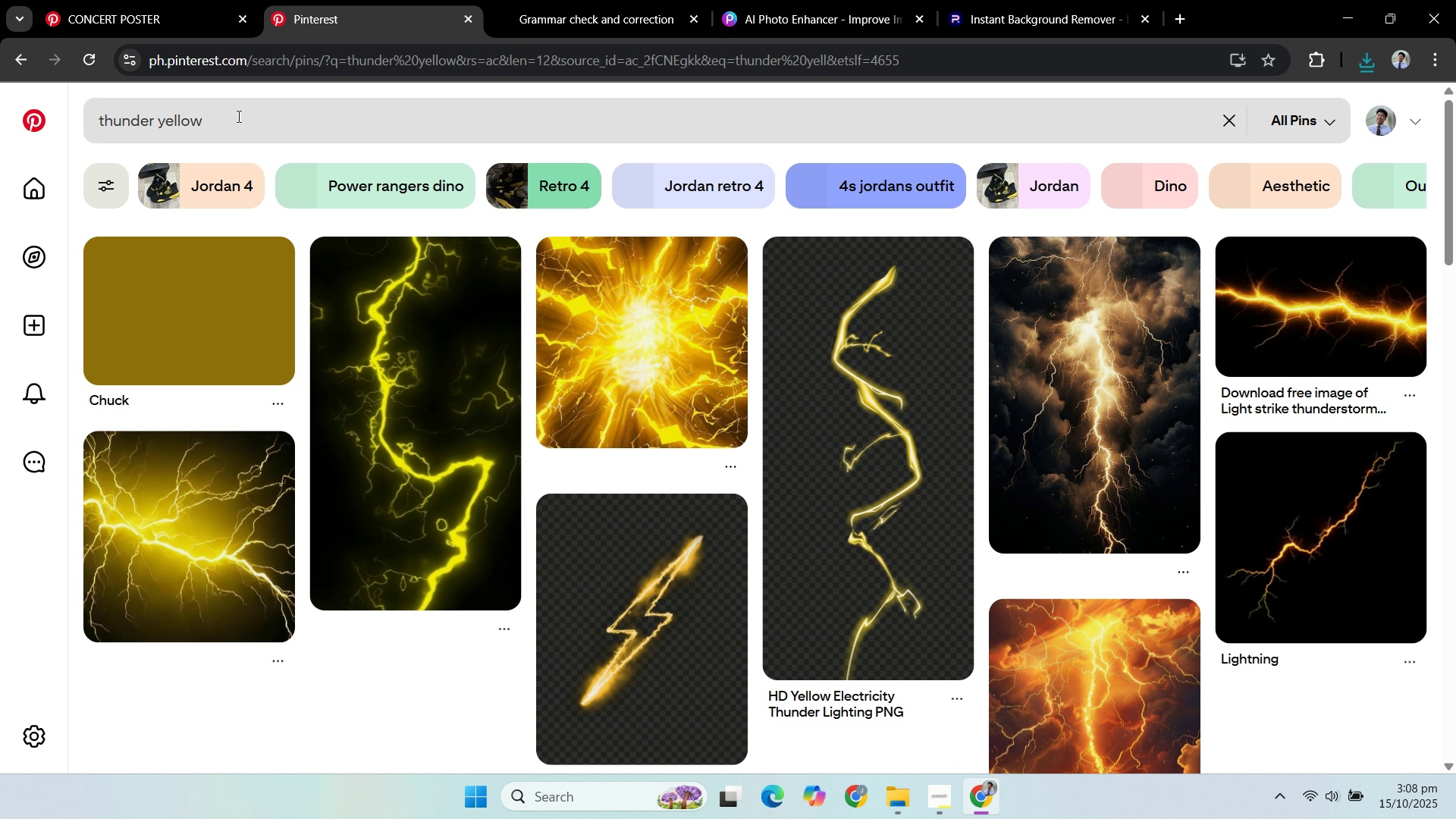 
left_click_drag(start_coordinate=[240, 116], to_coordinate=[162, 124])
 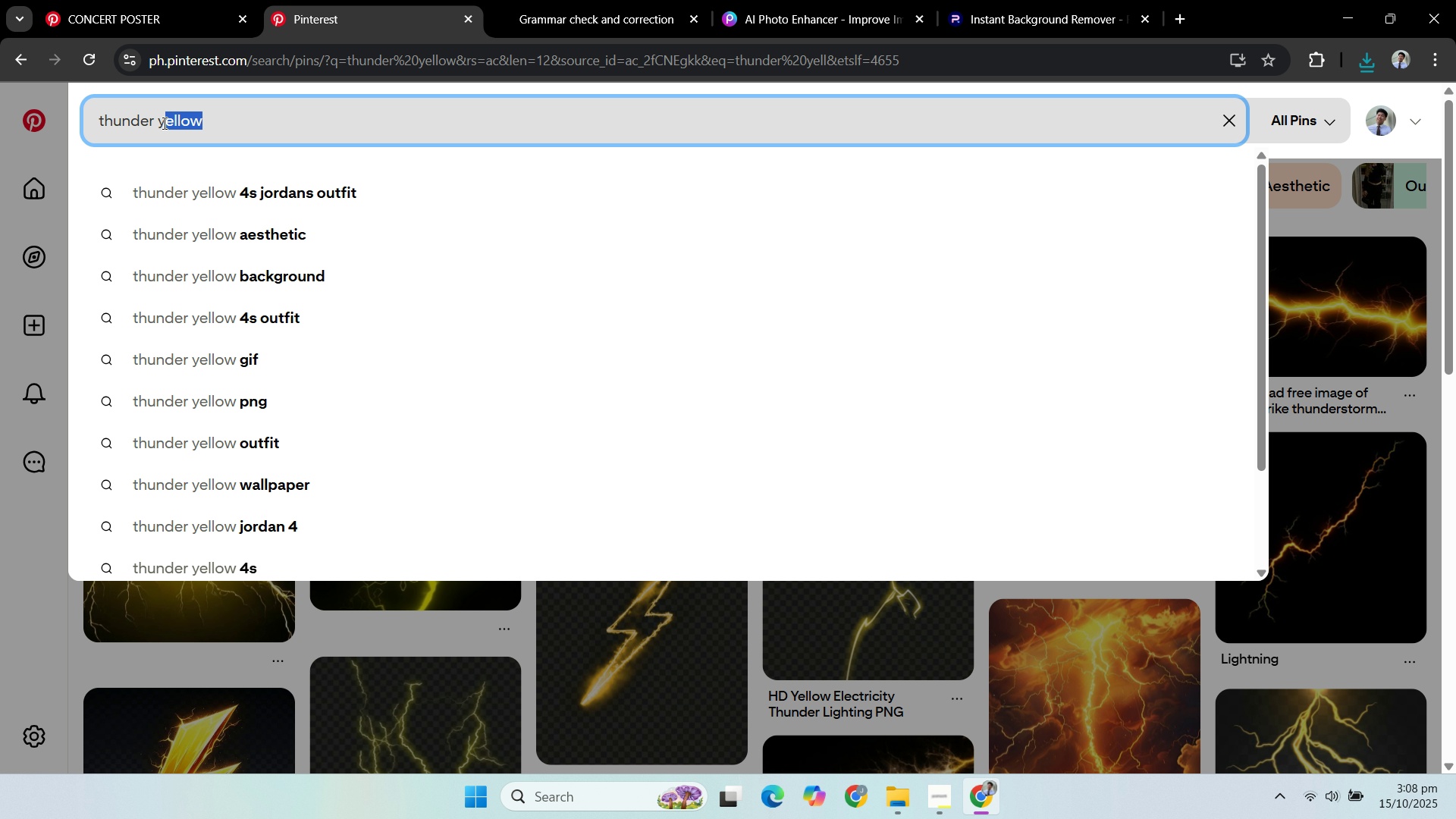 
type(=)
key(Backspace)
key(Backspace)
type(orange)
 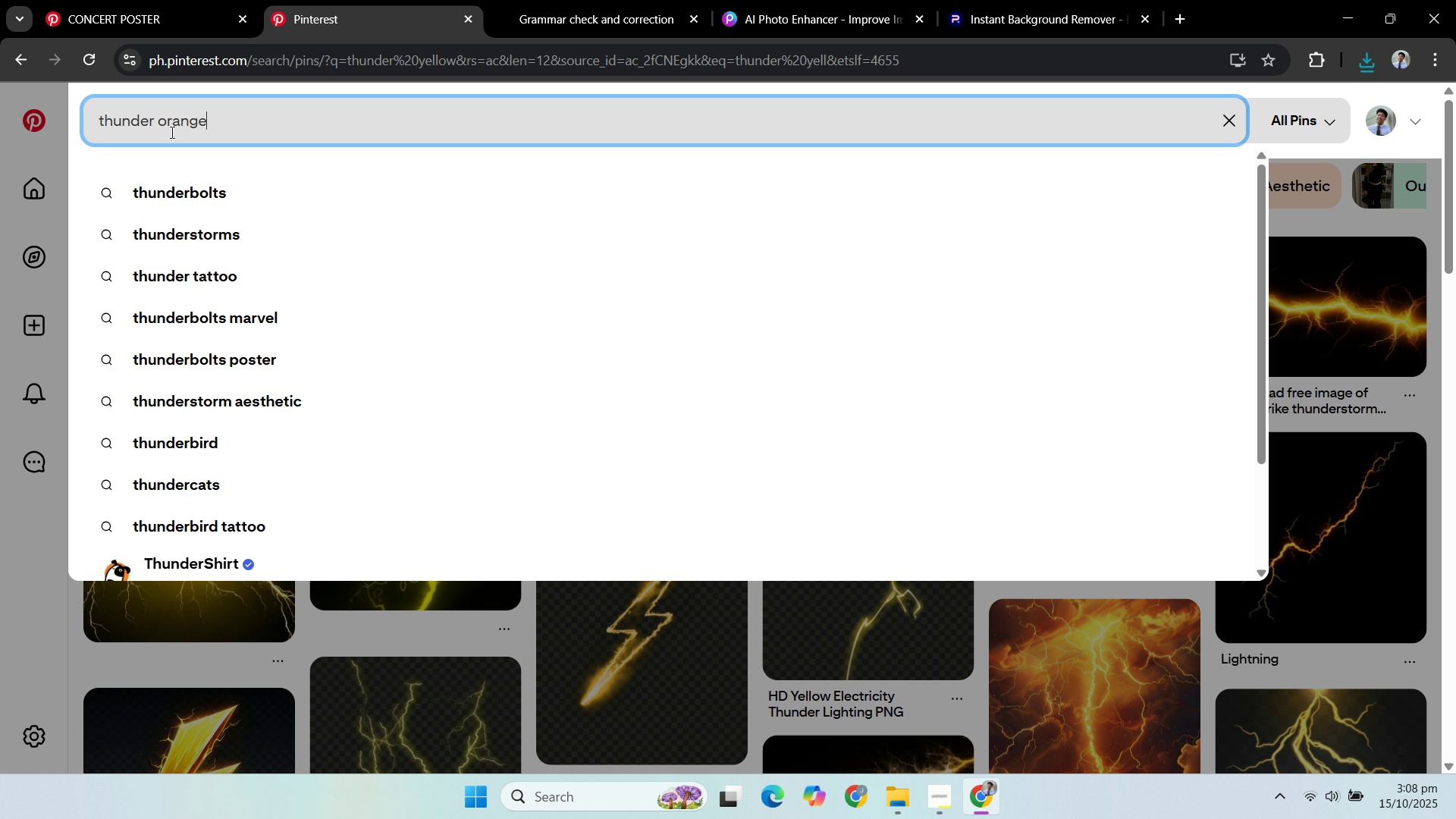 
key(Enter)
 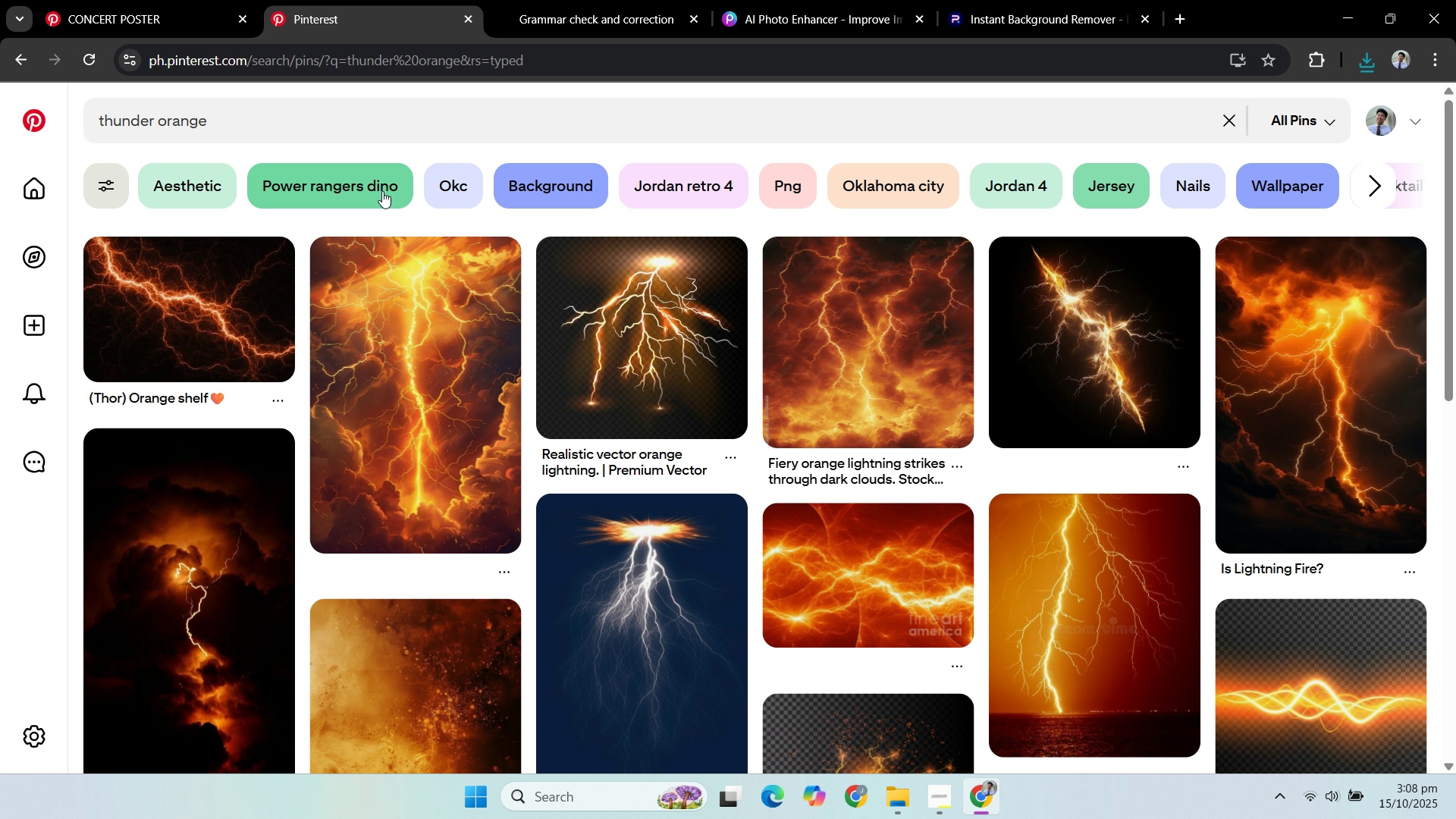 
left_click([88, 4])
 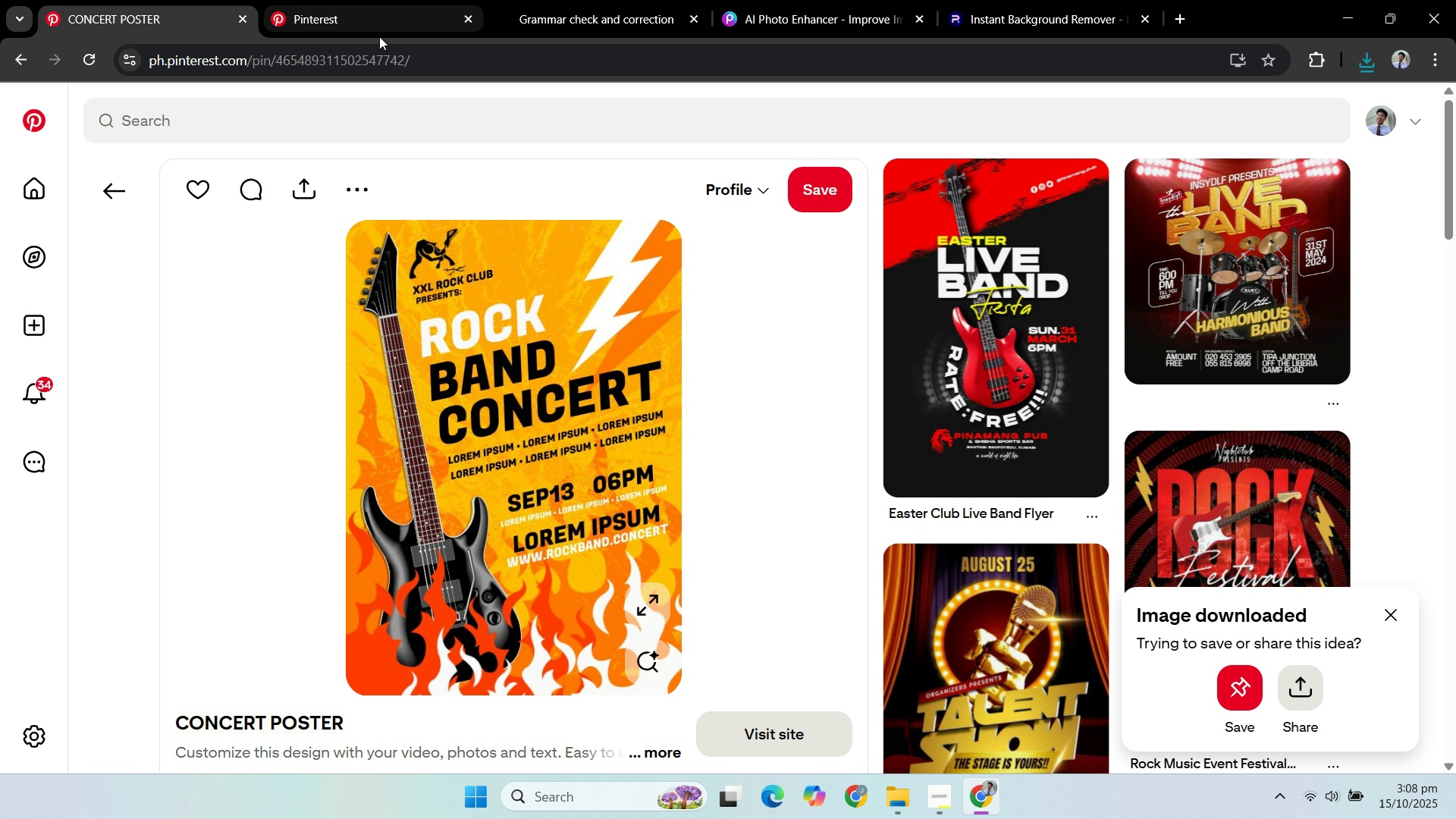 
left_click([375, 25])
 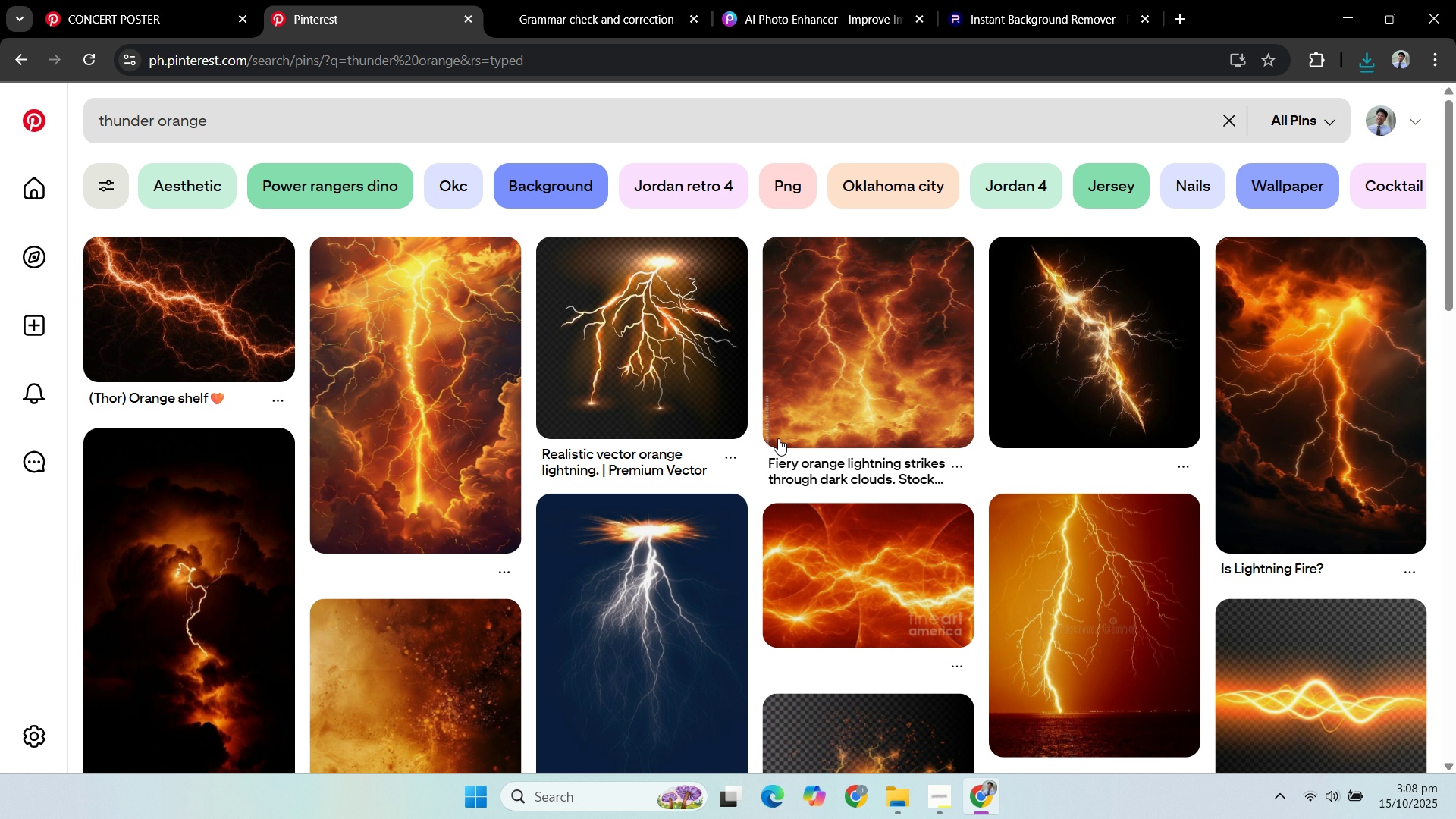 
mouse_move([883, 547])
 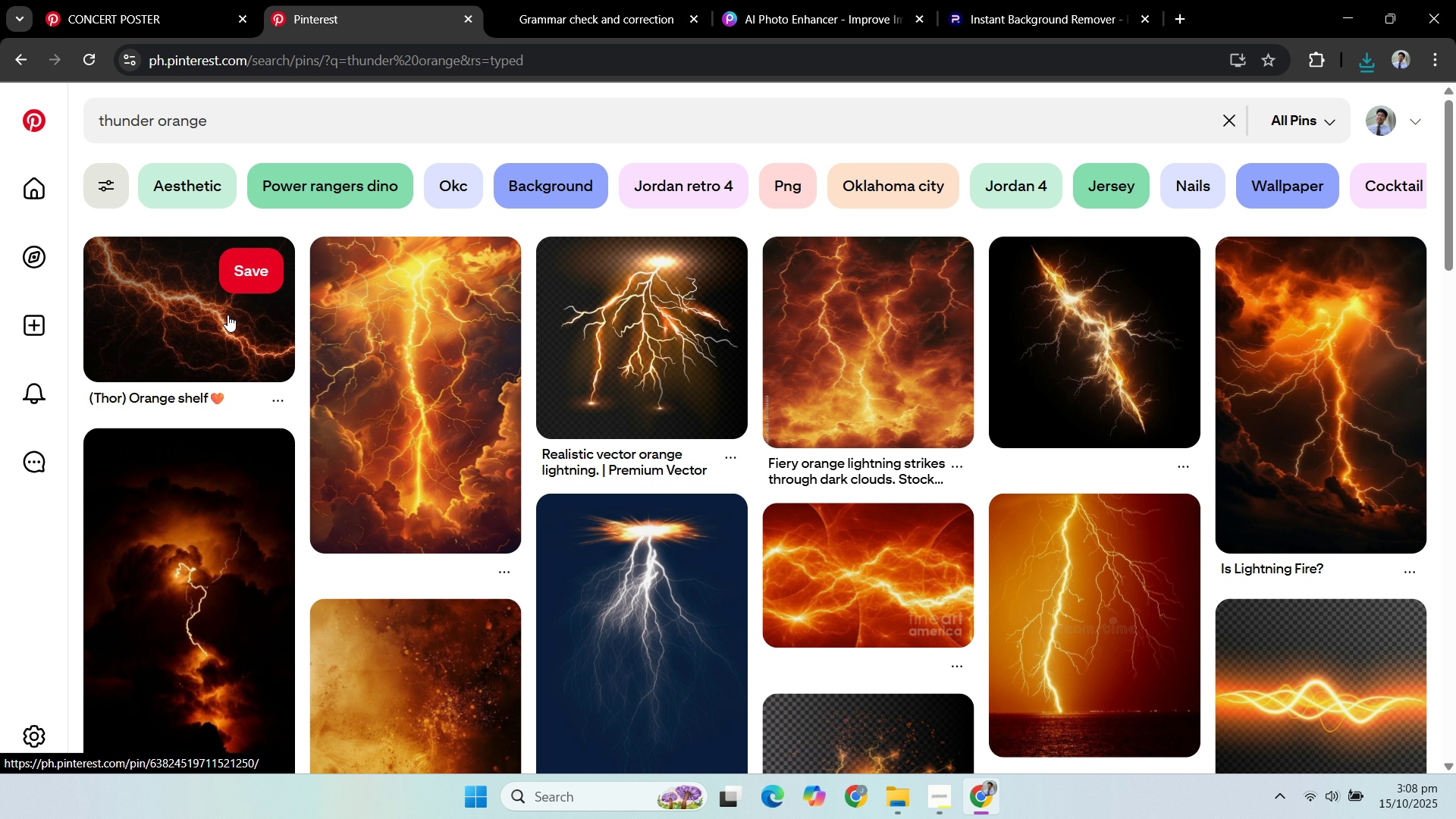 
left_click([208, 305])
 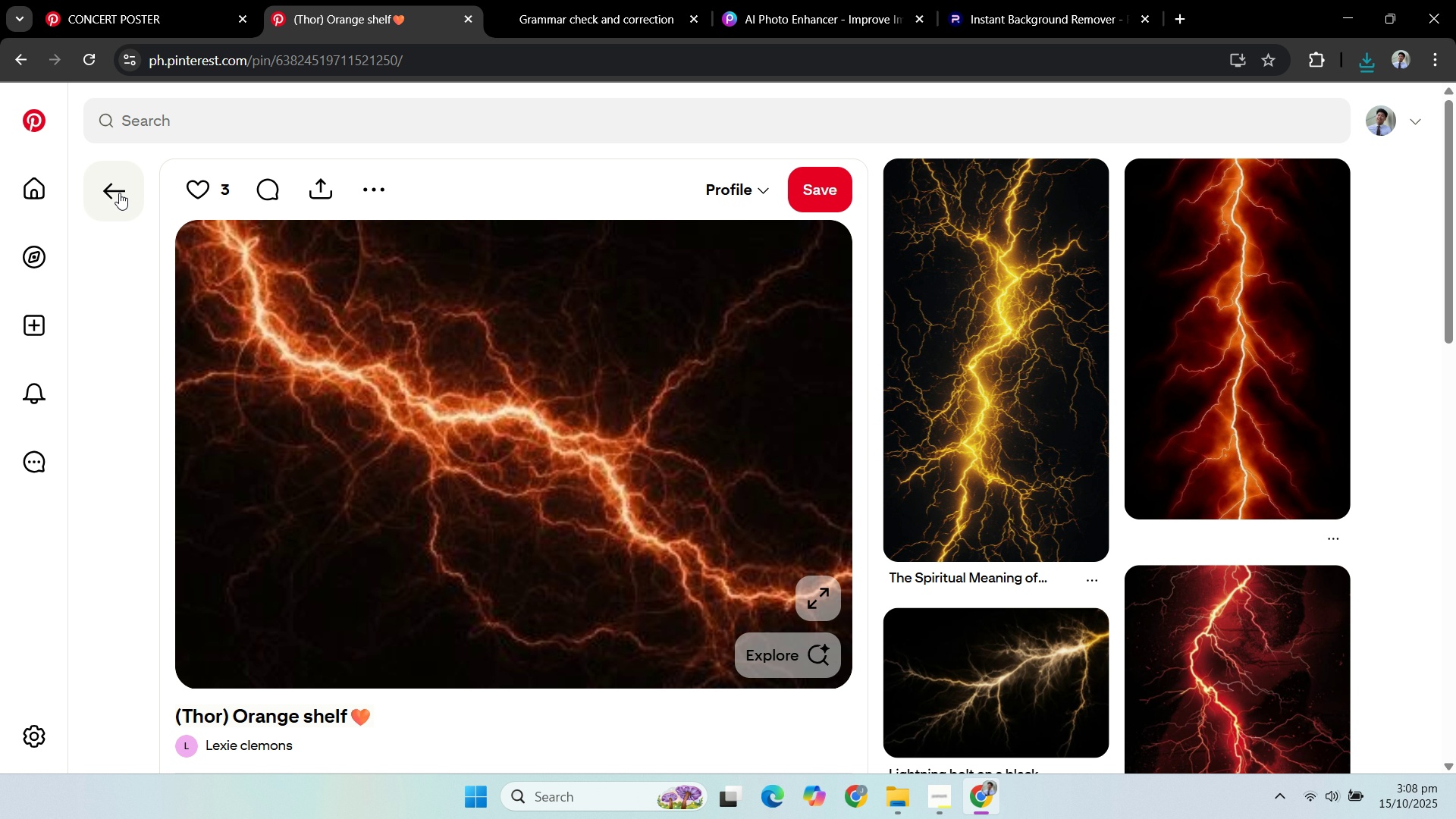 
scroll: coordinate [1437, 297], scroll_direction: down, amount: 9.0
 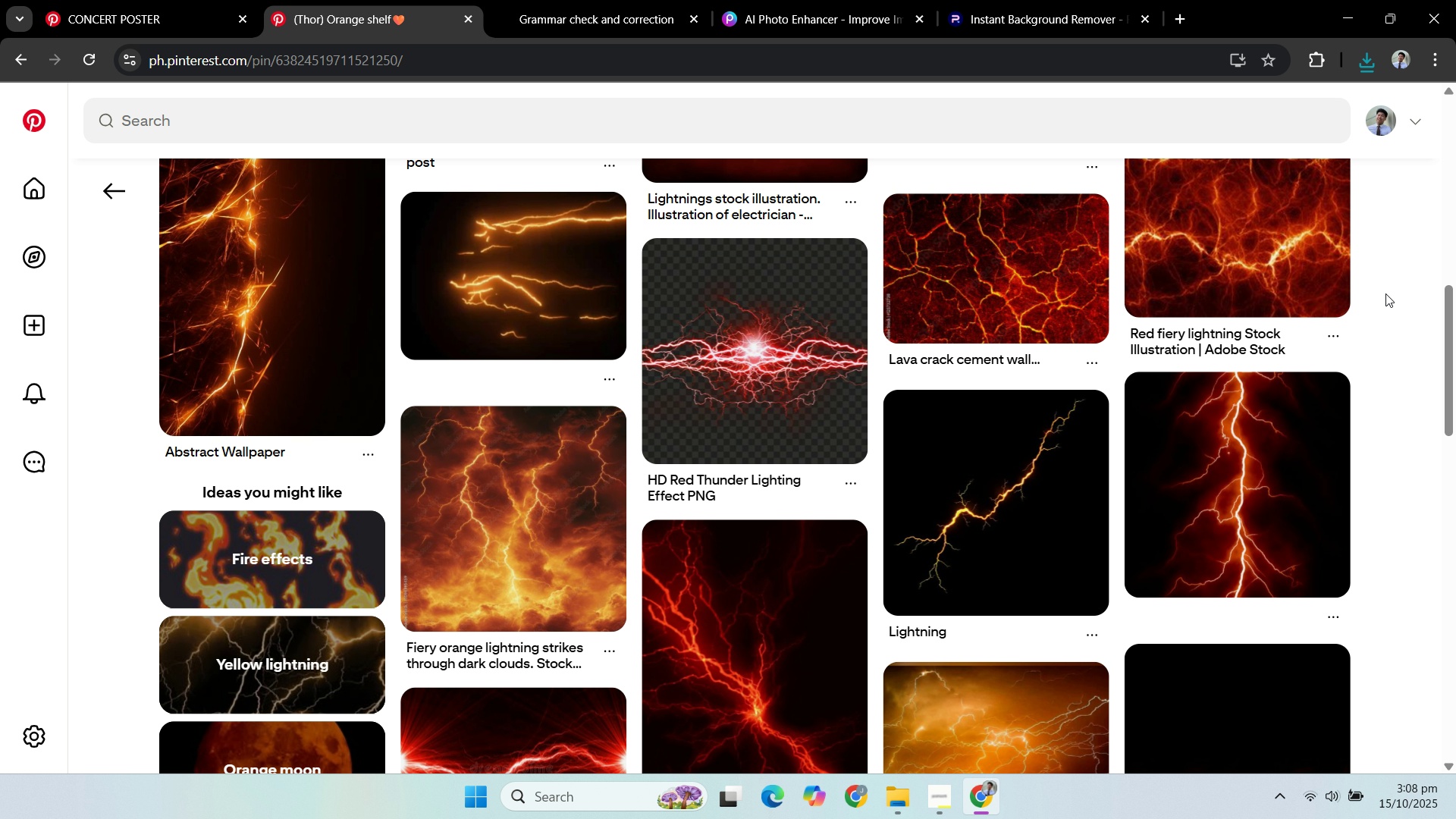 
scroll: coordinate [1188, 343], scroll_direction: up, amount: 8.0
 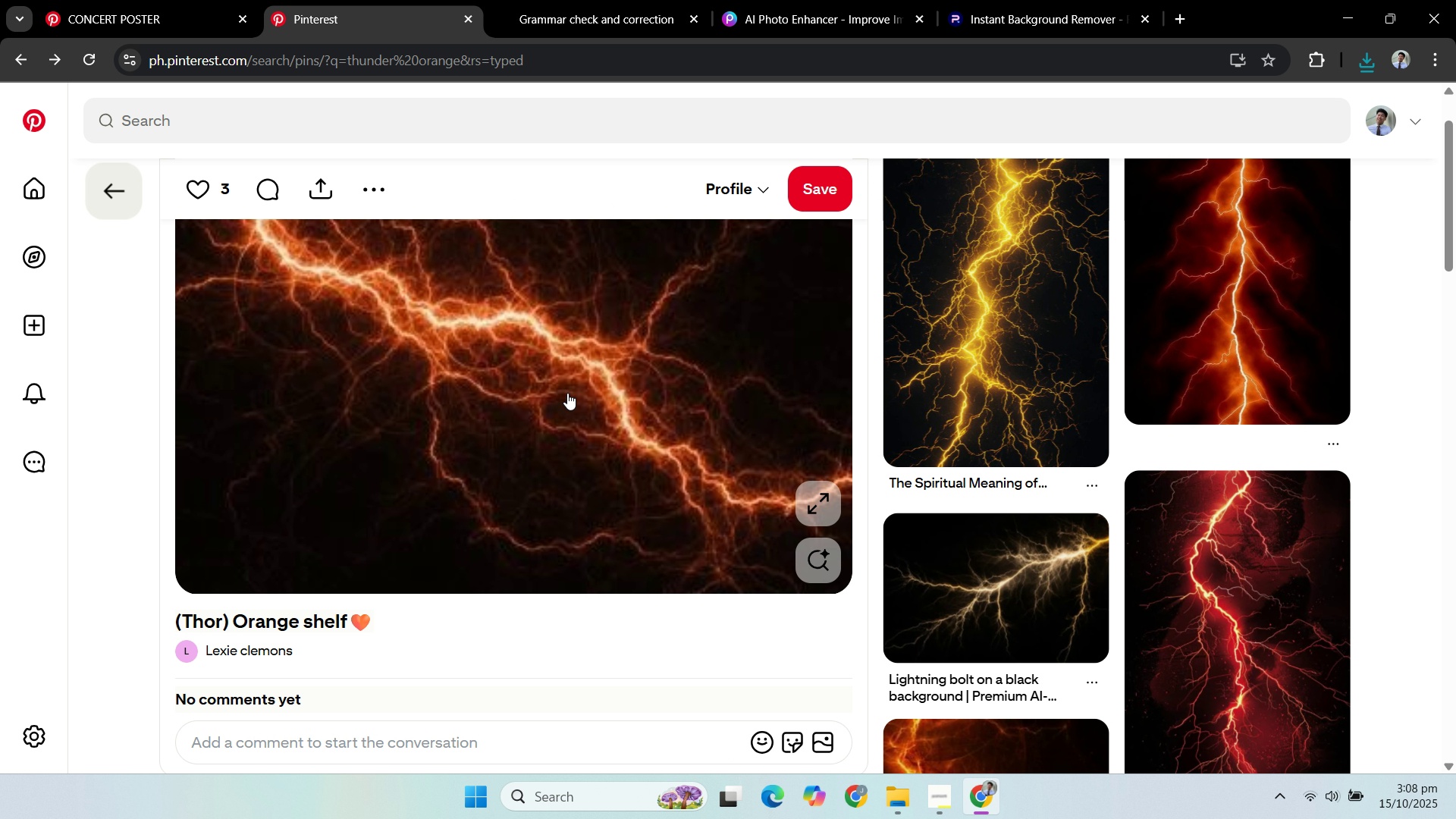 
left_click([118, 178])
 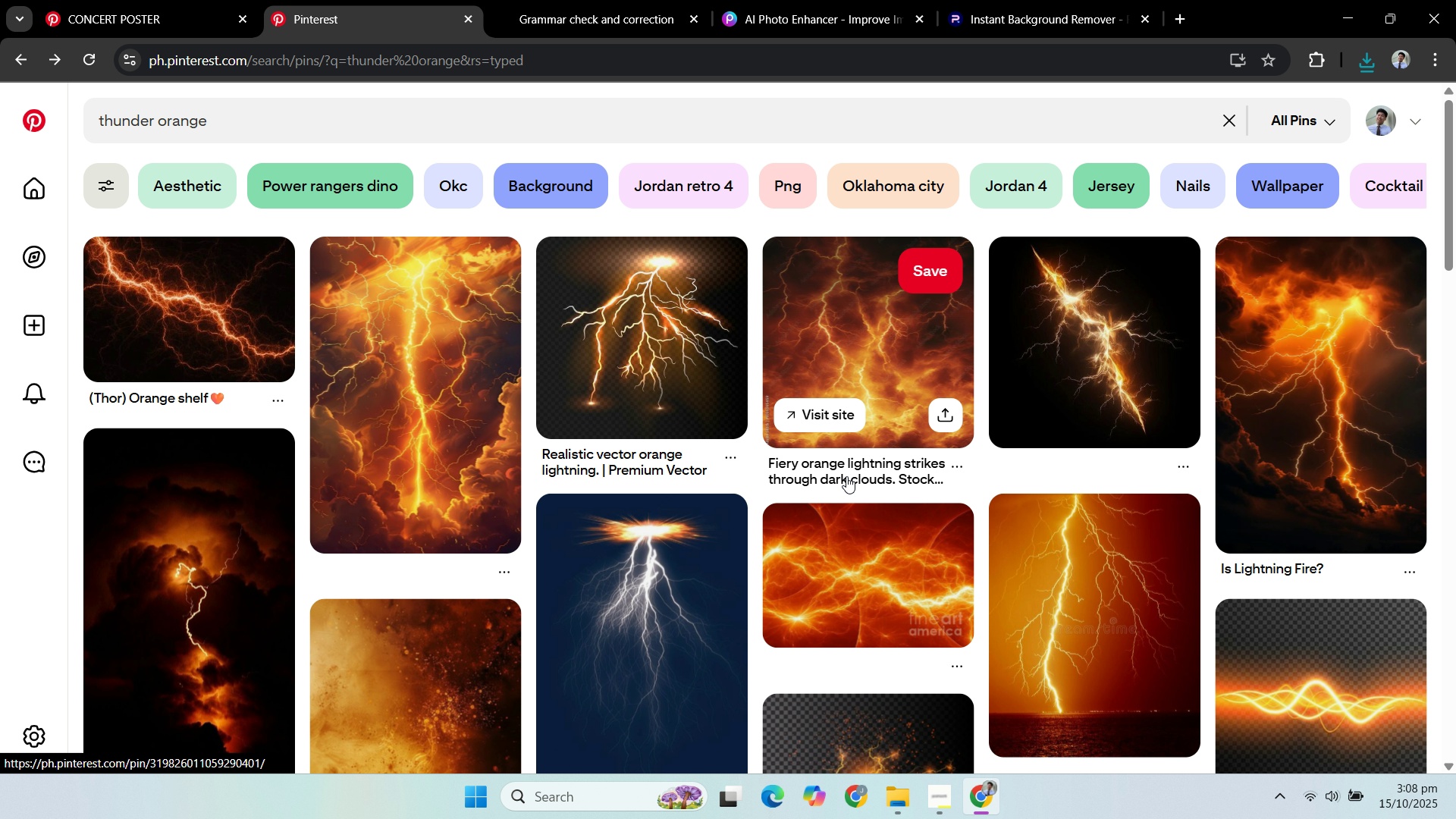 
wait(16.66)
 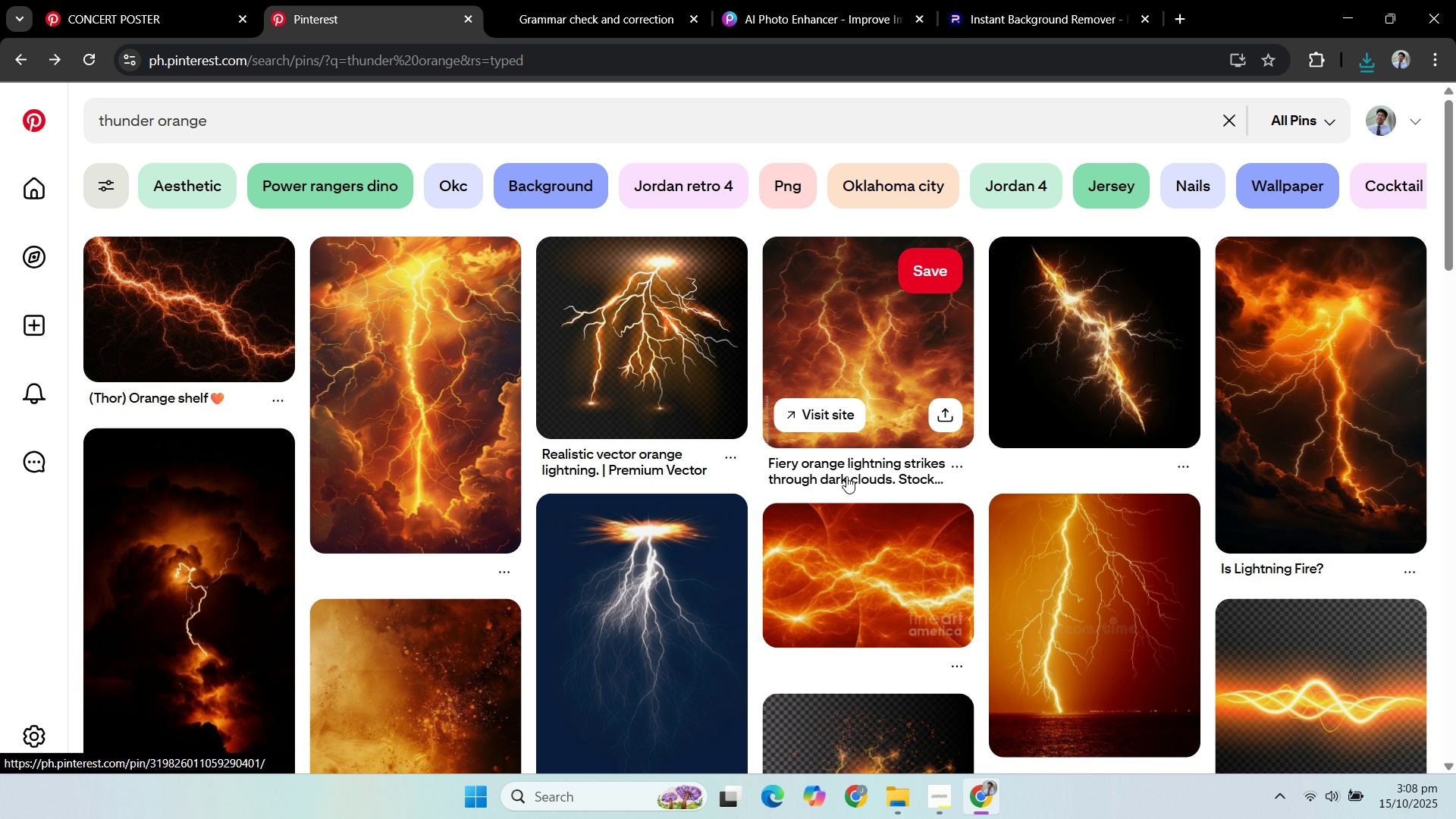 
scroll: coordinate [1092, 456], scroll_direction: down, amount: 8.0
 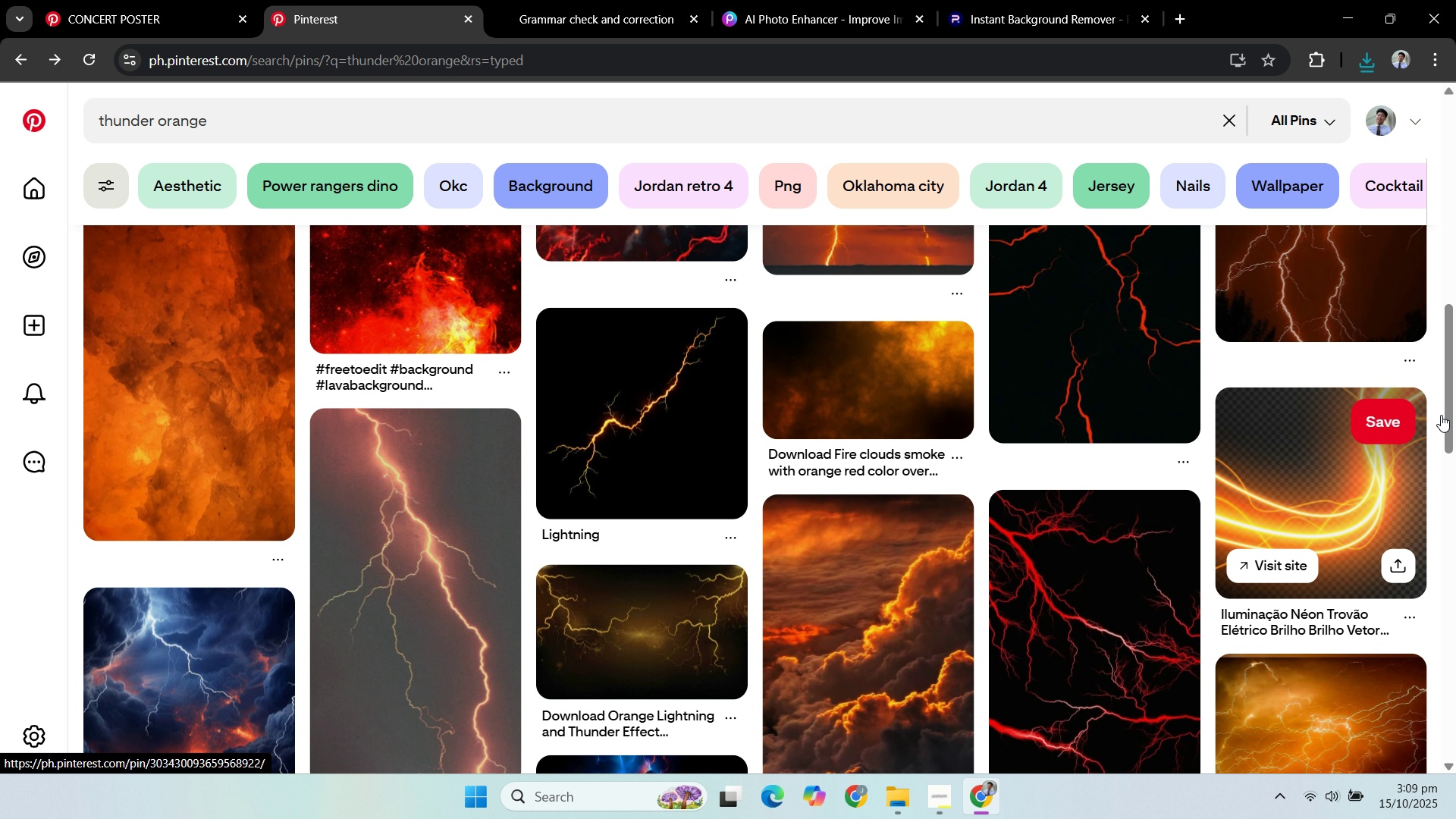 
left_click_drag(start_coordinate=[1455, 390], to_coordinate=[1454, 405])
 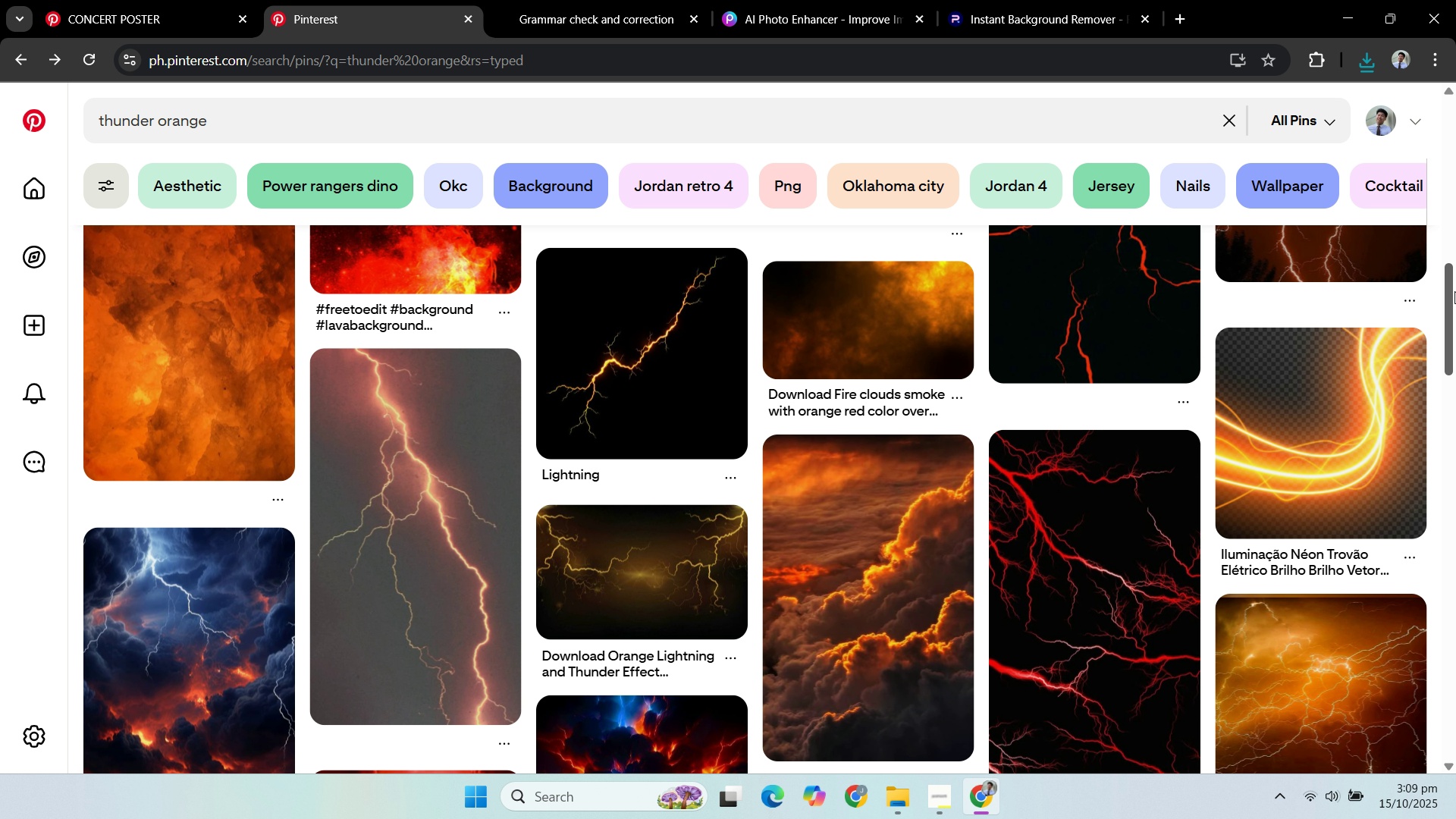 
left_click_drag(start_coordinate=[1454, 291], to_coordinate=[1455, 499])
 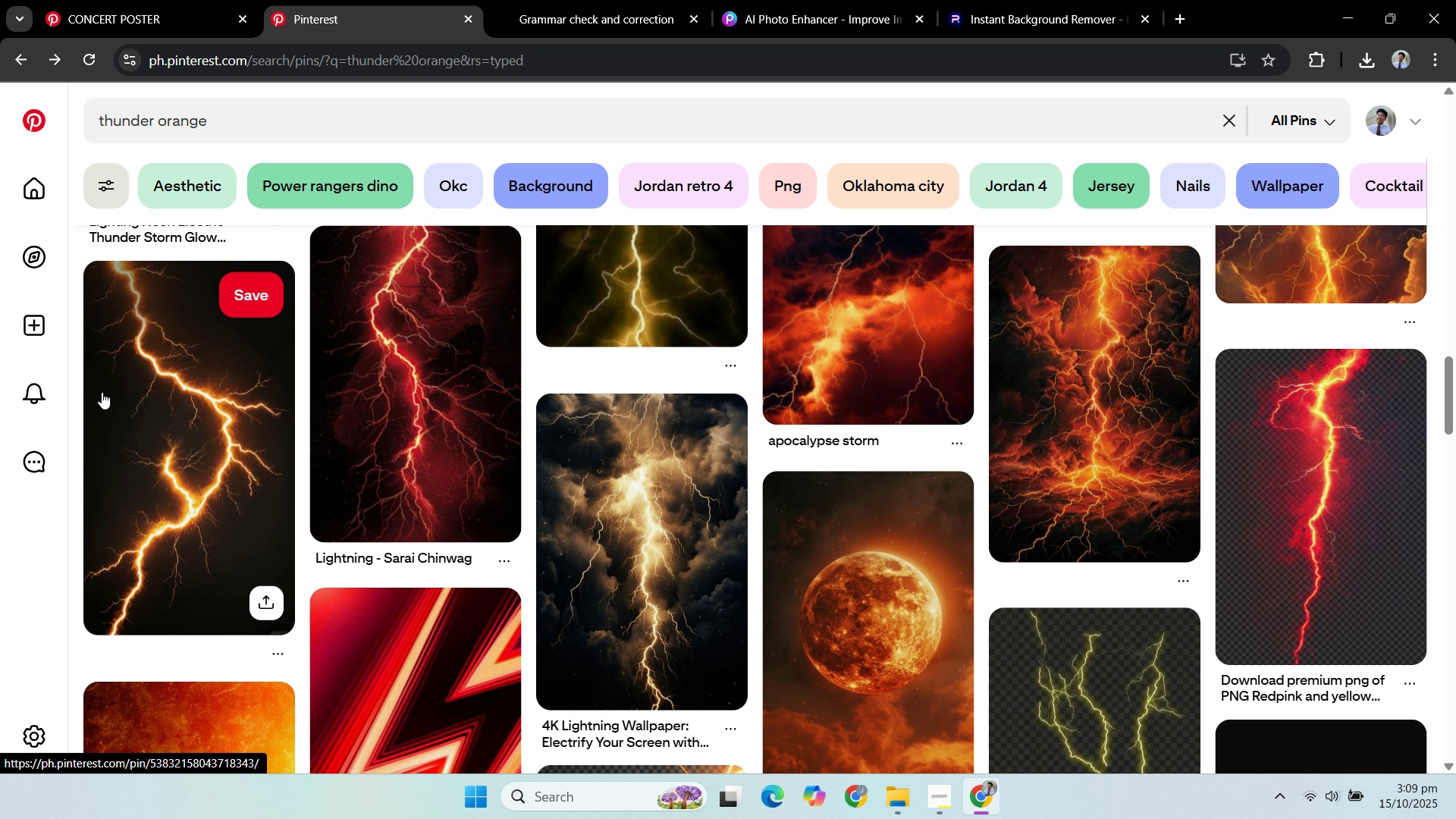 
left_click([102, 392])
 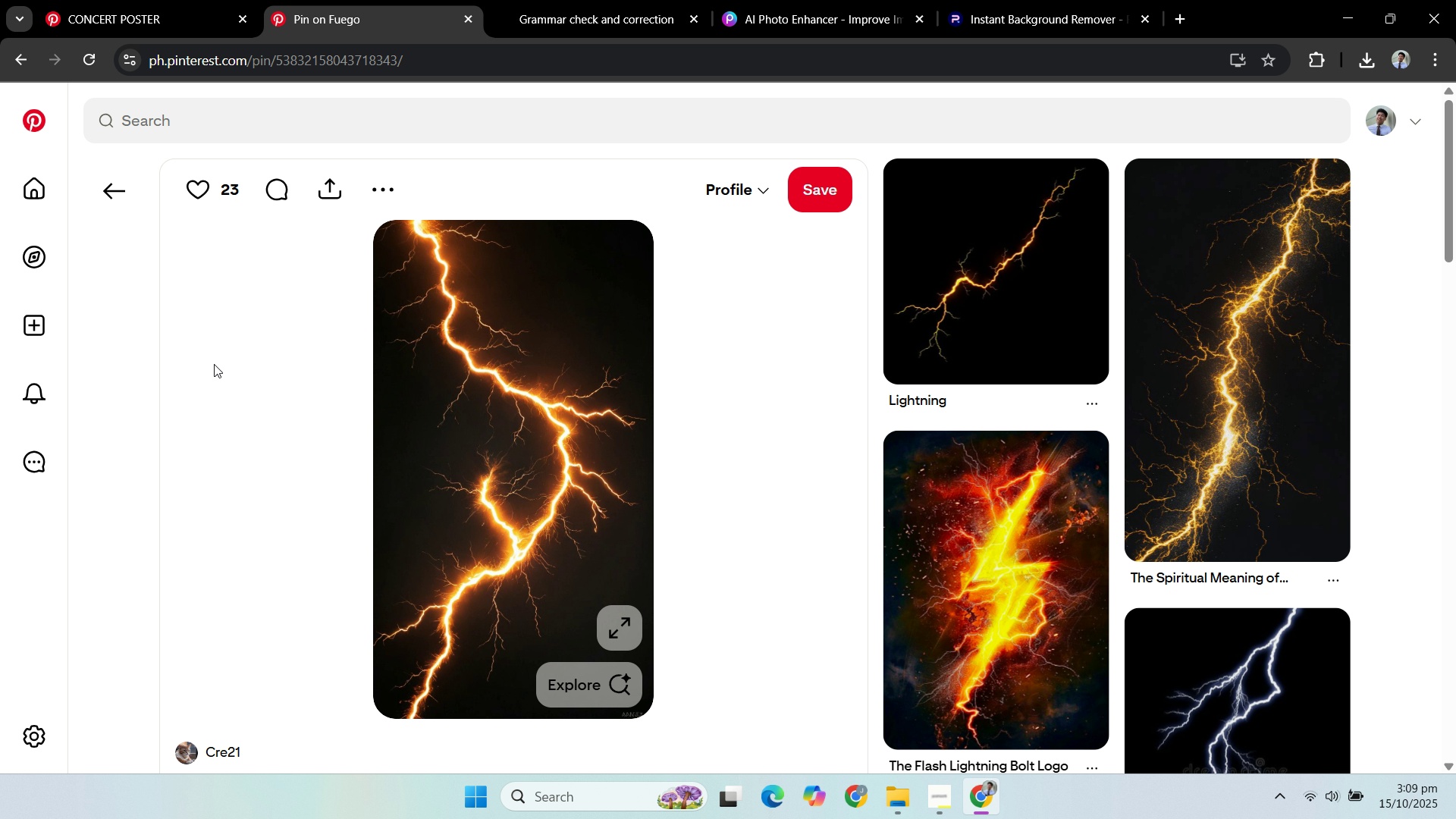 
scroll: coordinate [284, 348], scroll_direction: down, amount: 5.0
 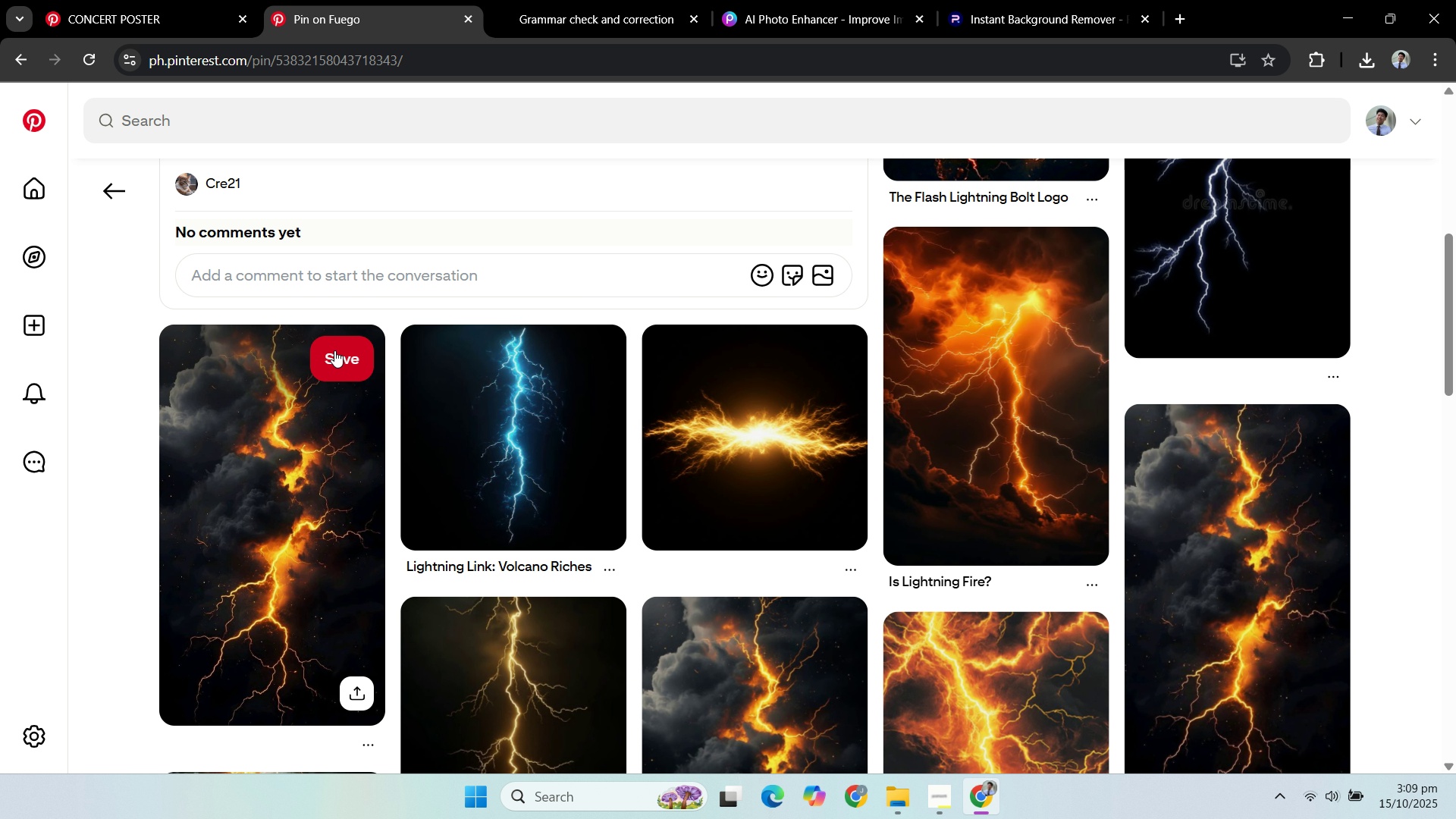 
scroll: coordinate [337, 363], scroll_direction: up, amount: 4.0
 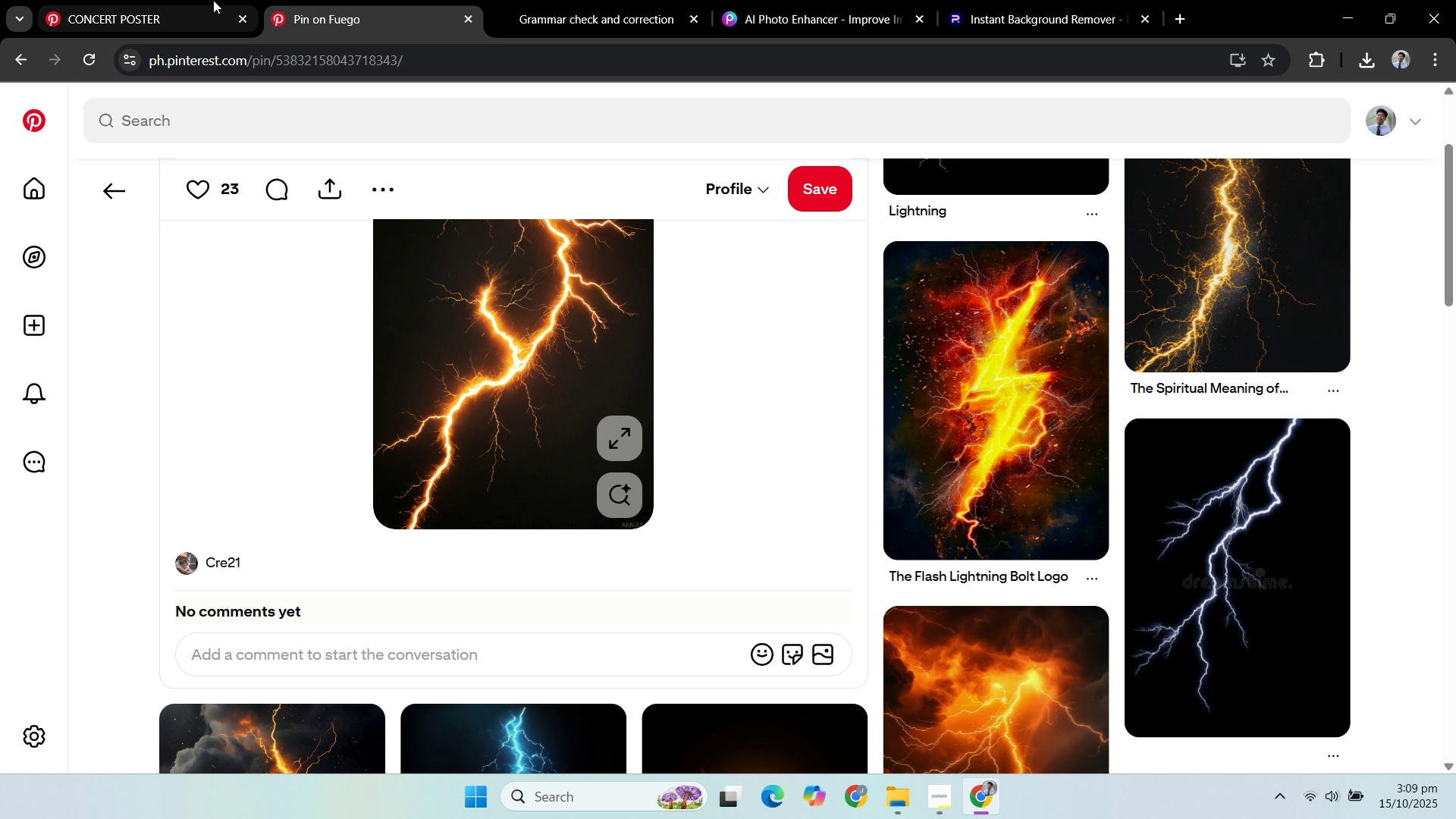 
left_click([178, 10])
 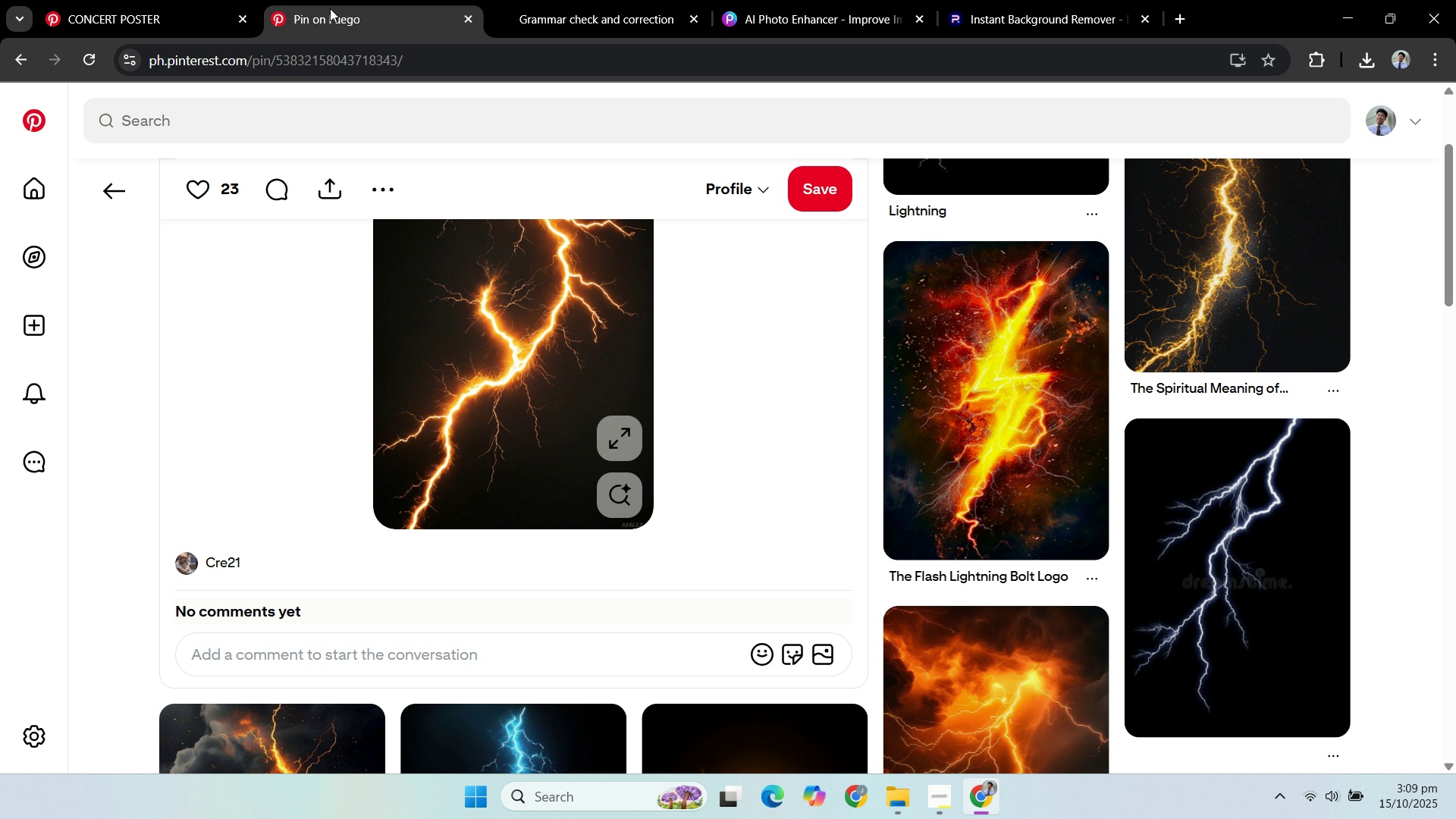 
left_click([330, 8])
 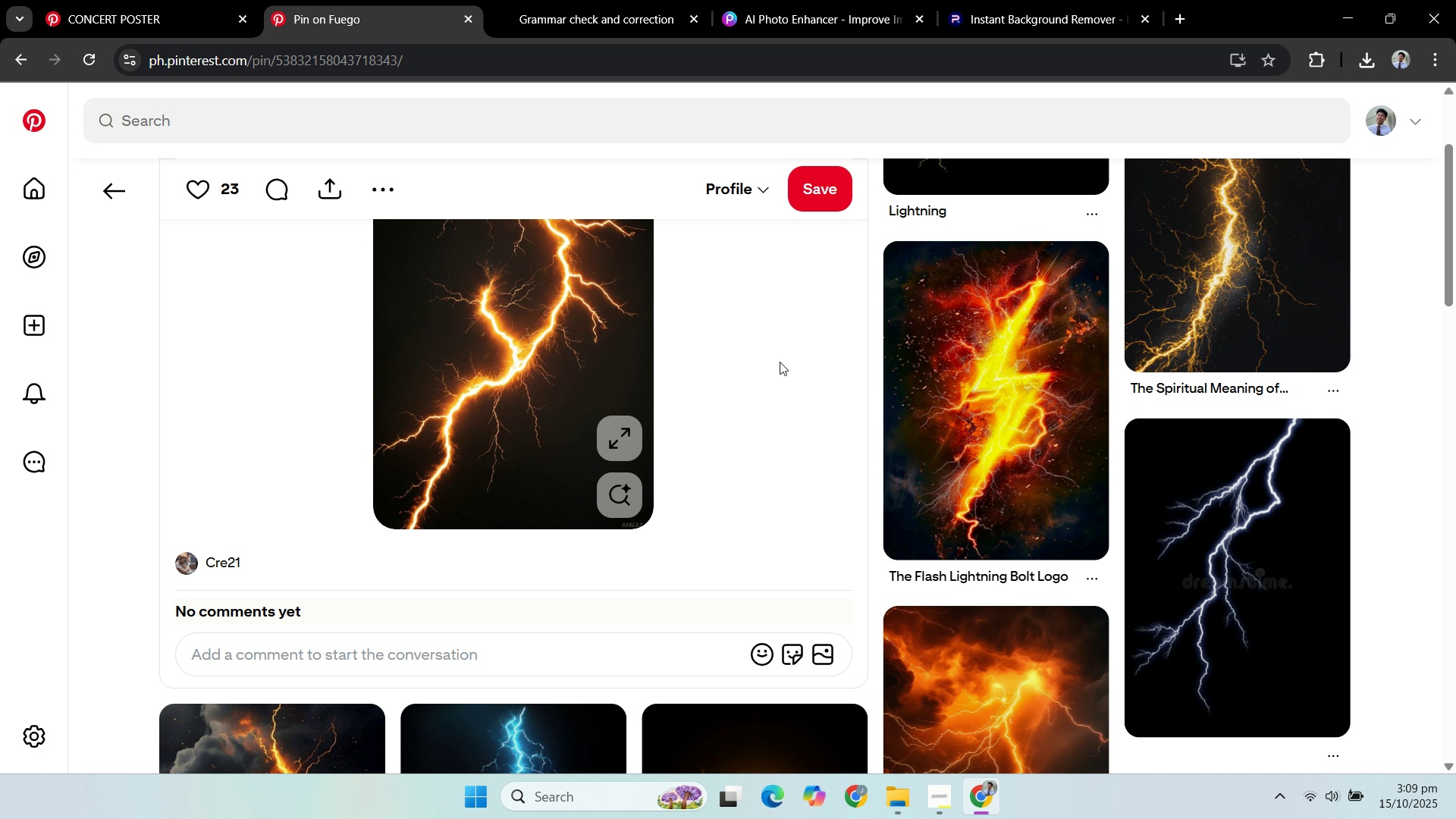 
left_click([1029, 347])
 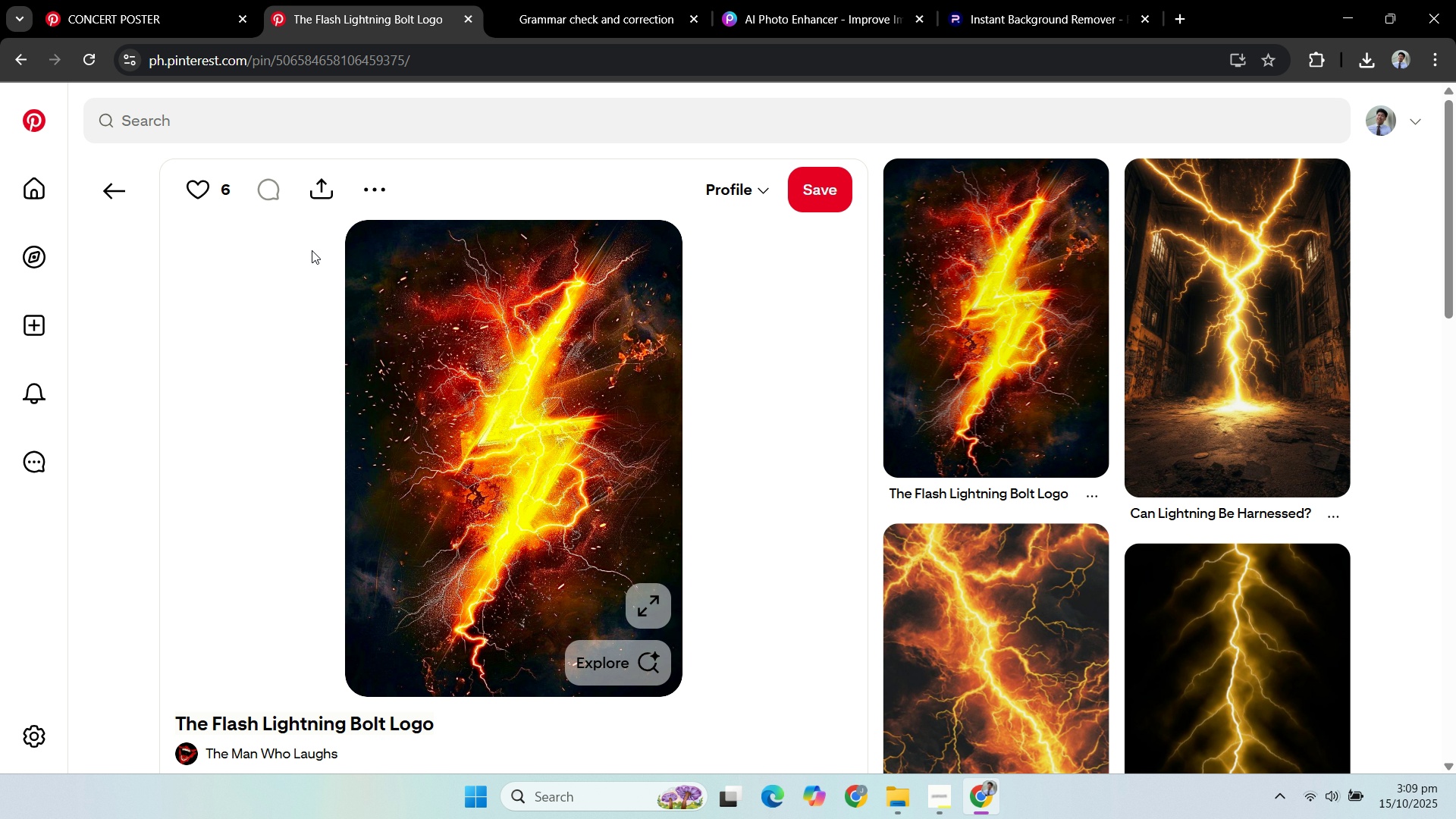 
scroll: coordinate [325, 237], scroll_direction: down, amount: 10.0
 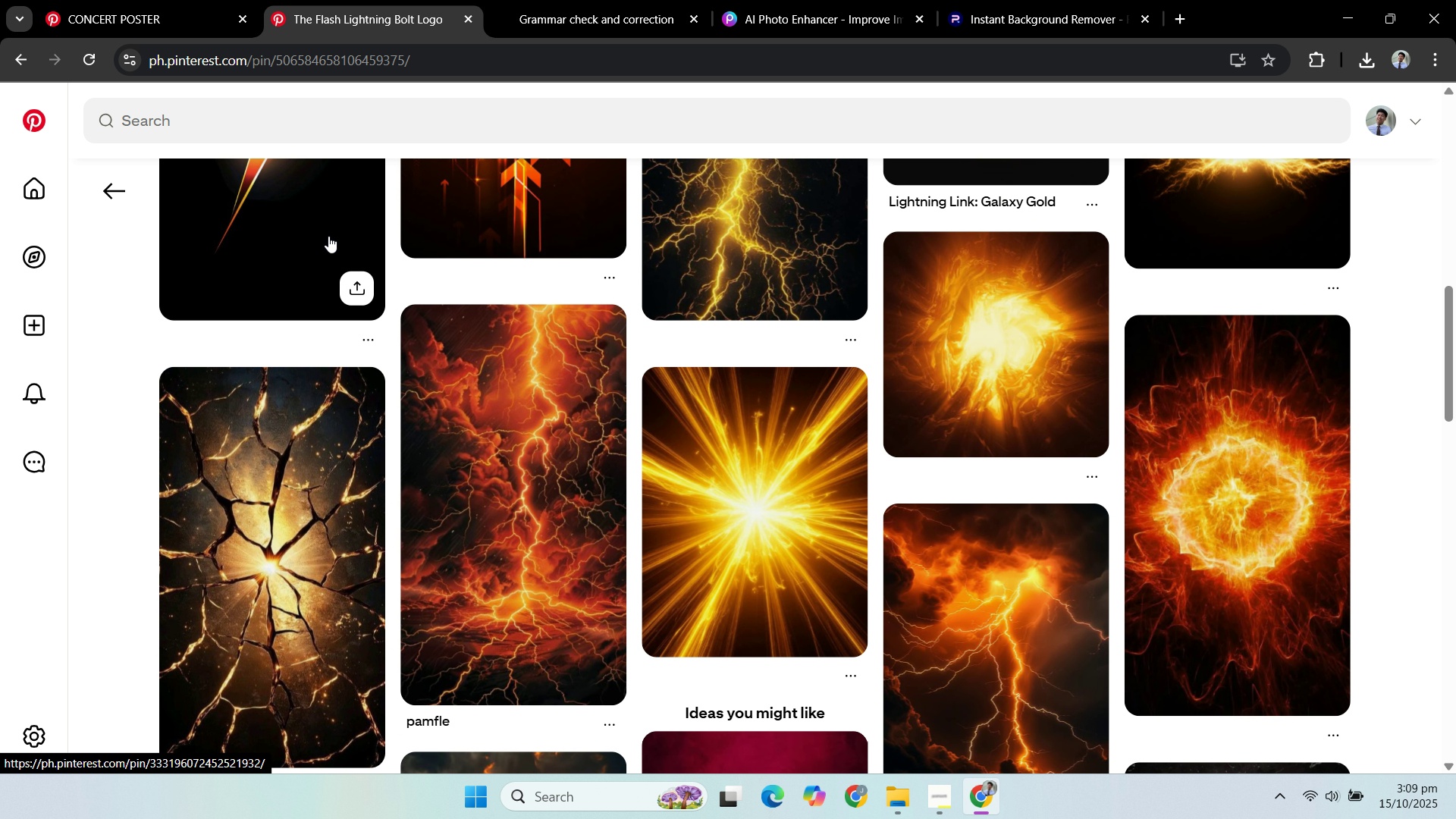 
scroll: coordinate [337, 240], scroll_direction: up, amount: 4.0
 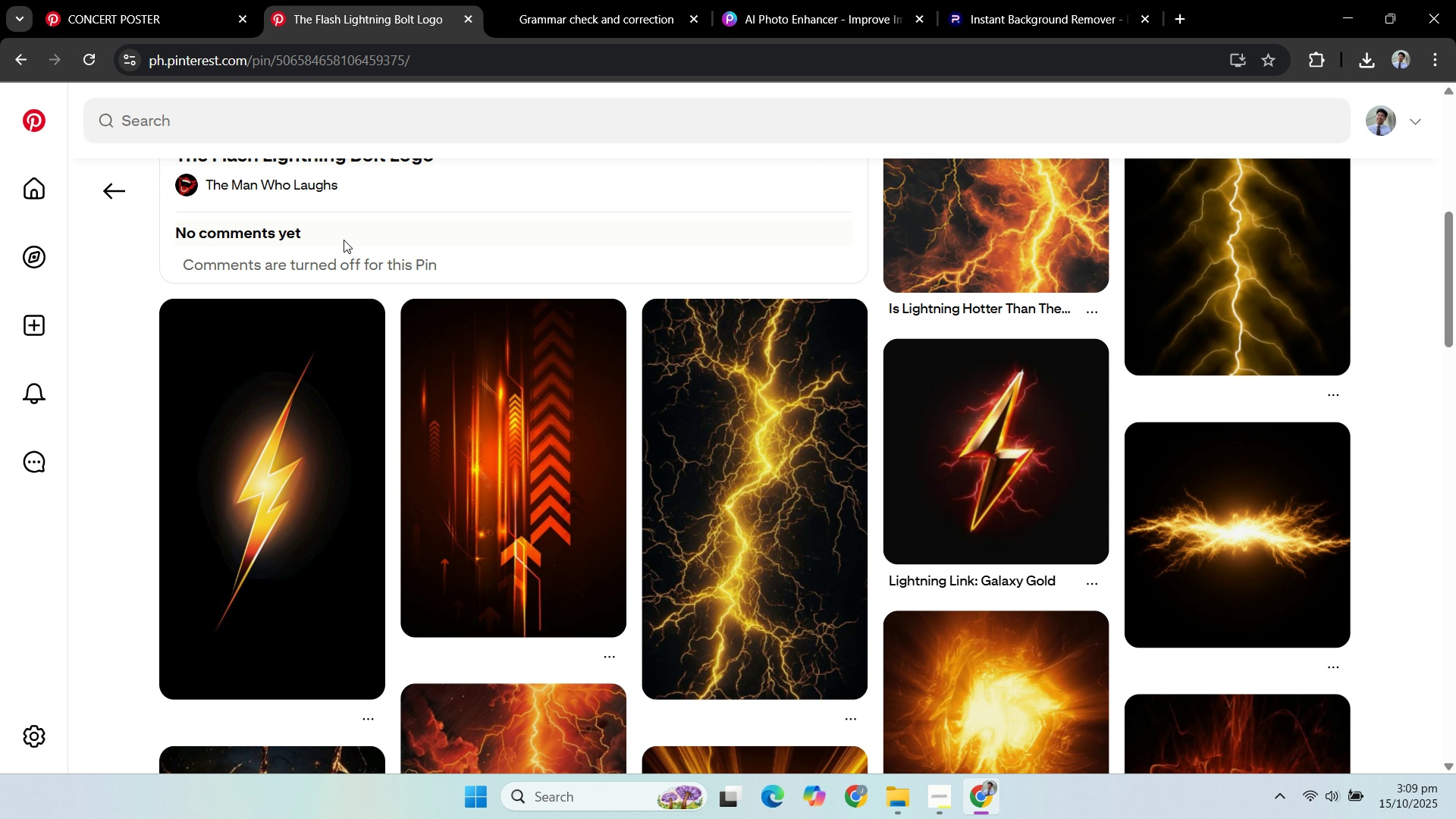 
scroll: coordinate [344, 240], scroll_direction: down, amount: 6.0
 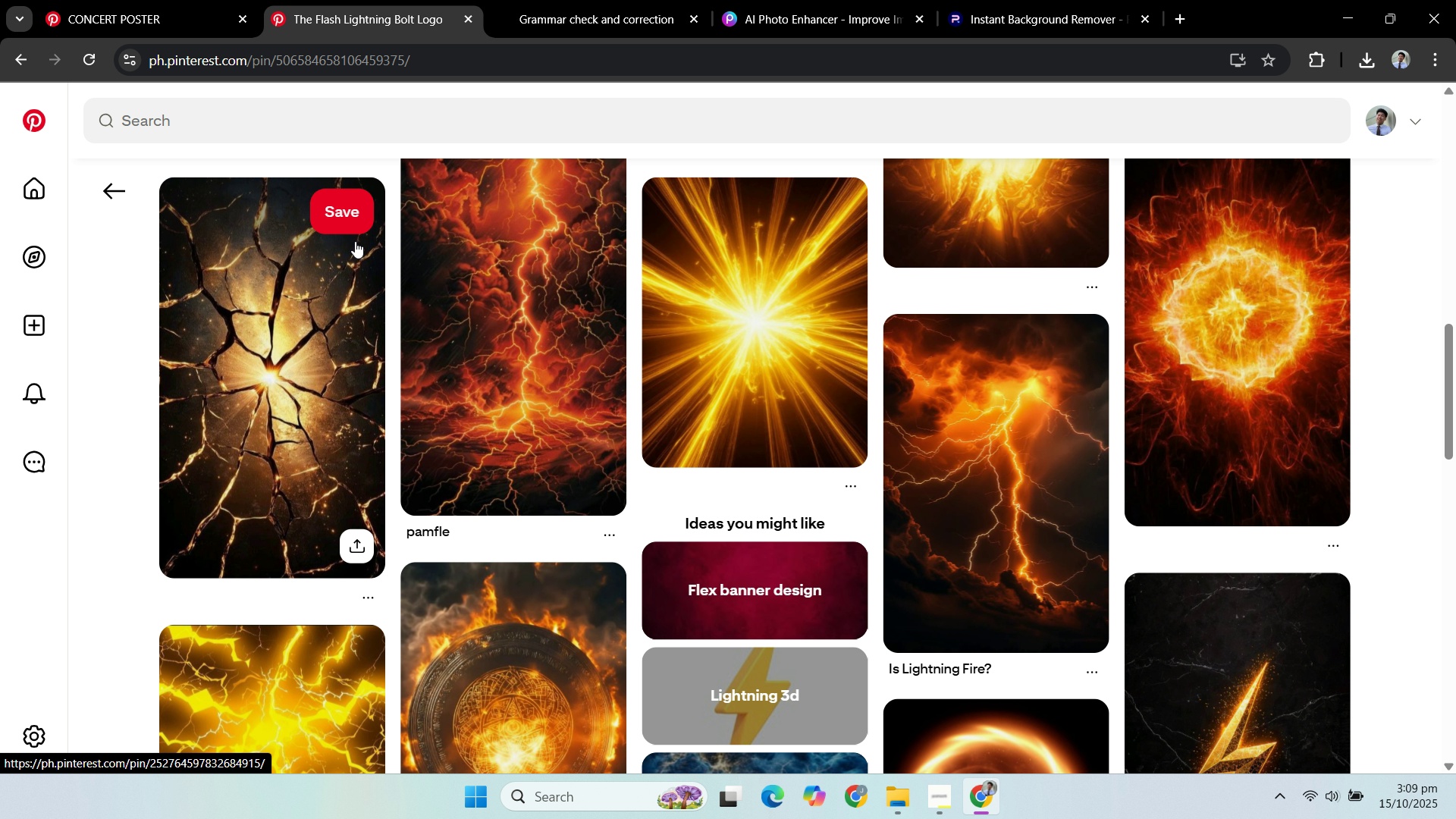 
scroll: coordinate [479, 315], scroll_direction: up, amount: 13.0
 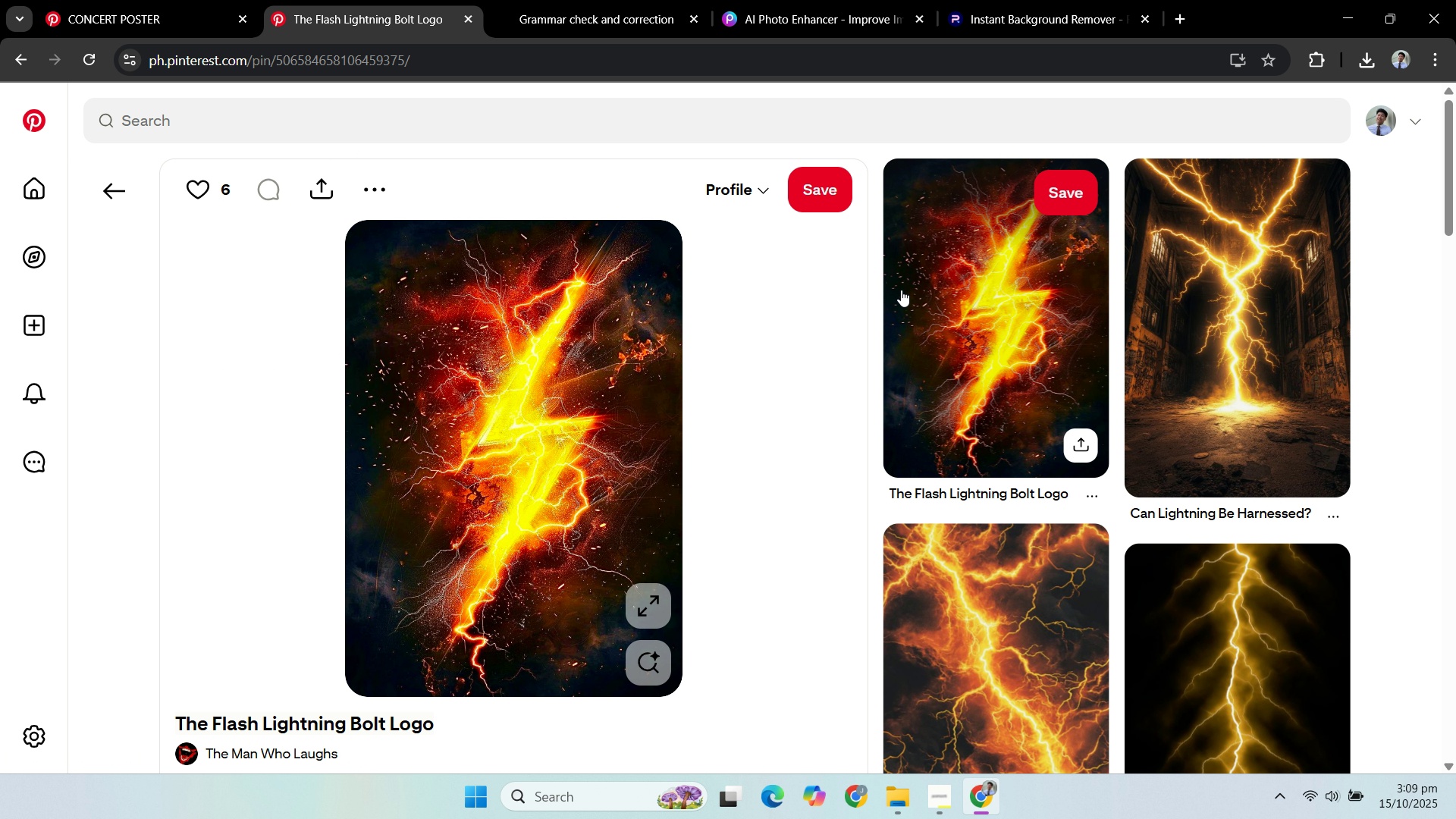 
wait(7.93)
 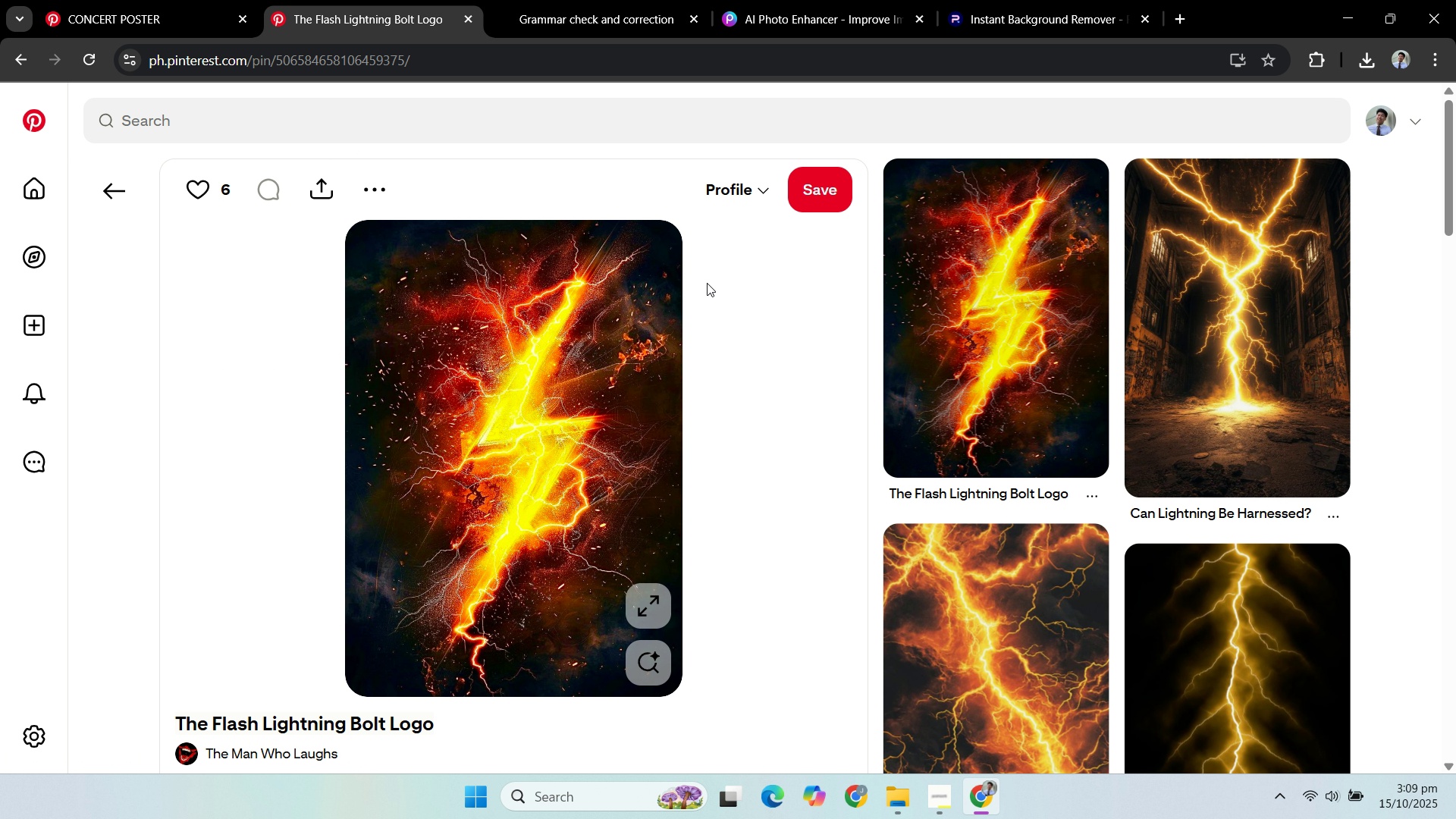 
scroll: coordinate [470, 334], scroll_direction: down, amount: 15.0
 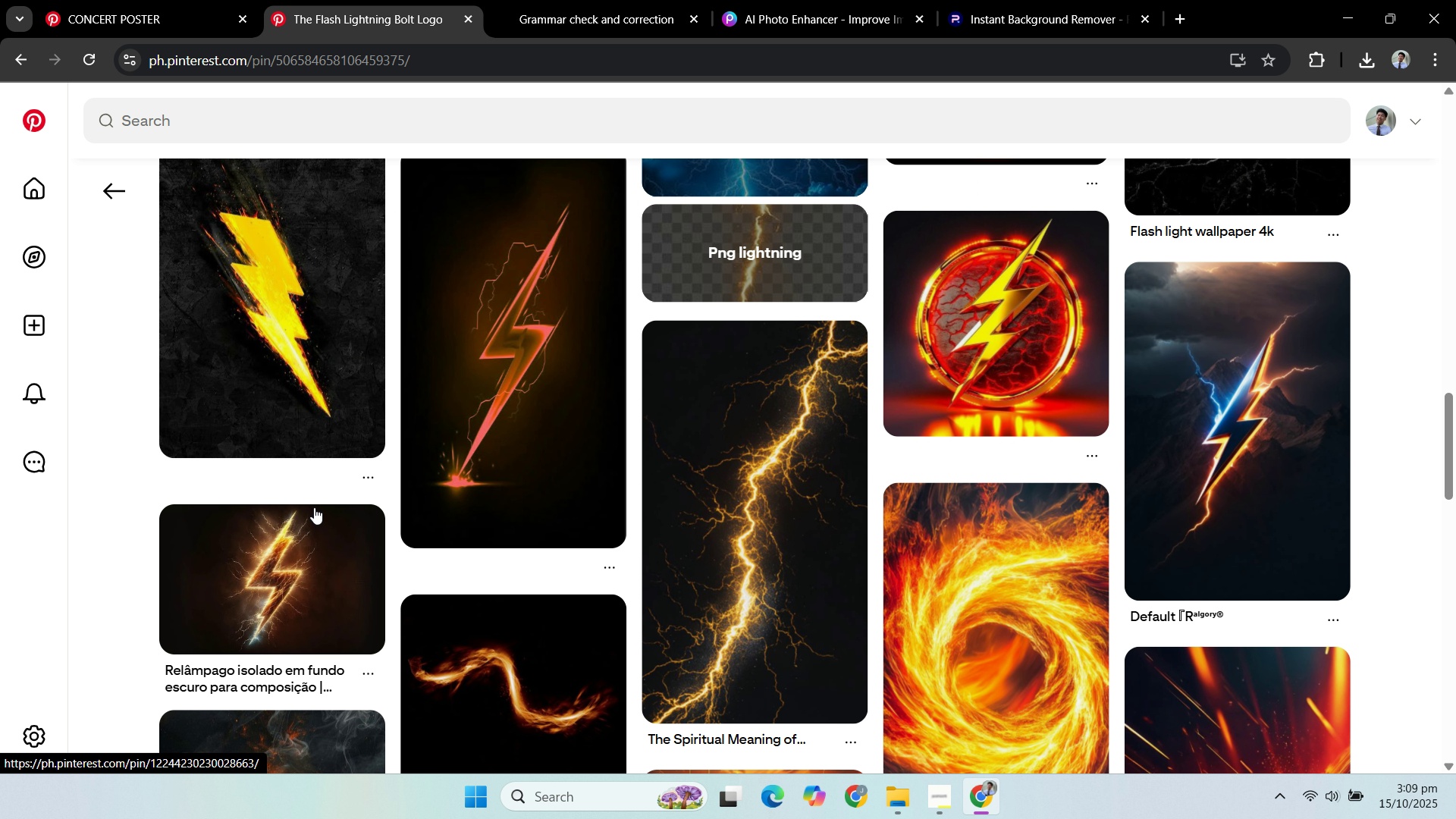 
left_click([261, 555])
 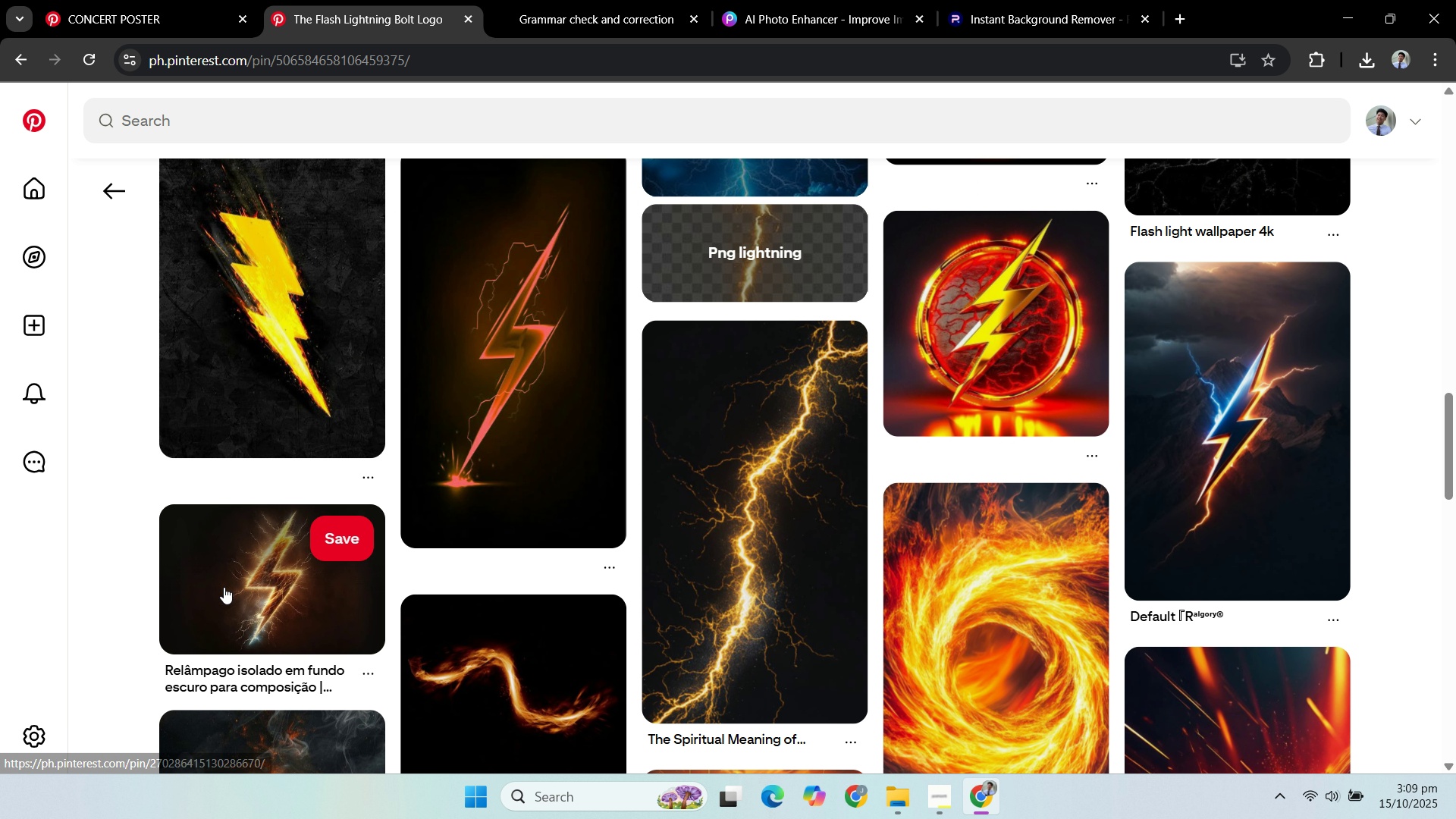 
left_click([224, 584])
 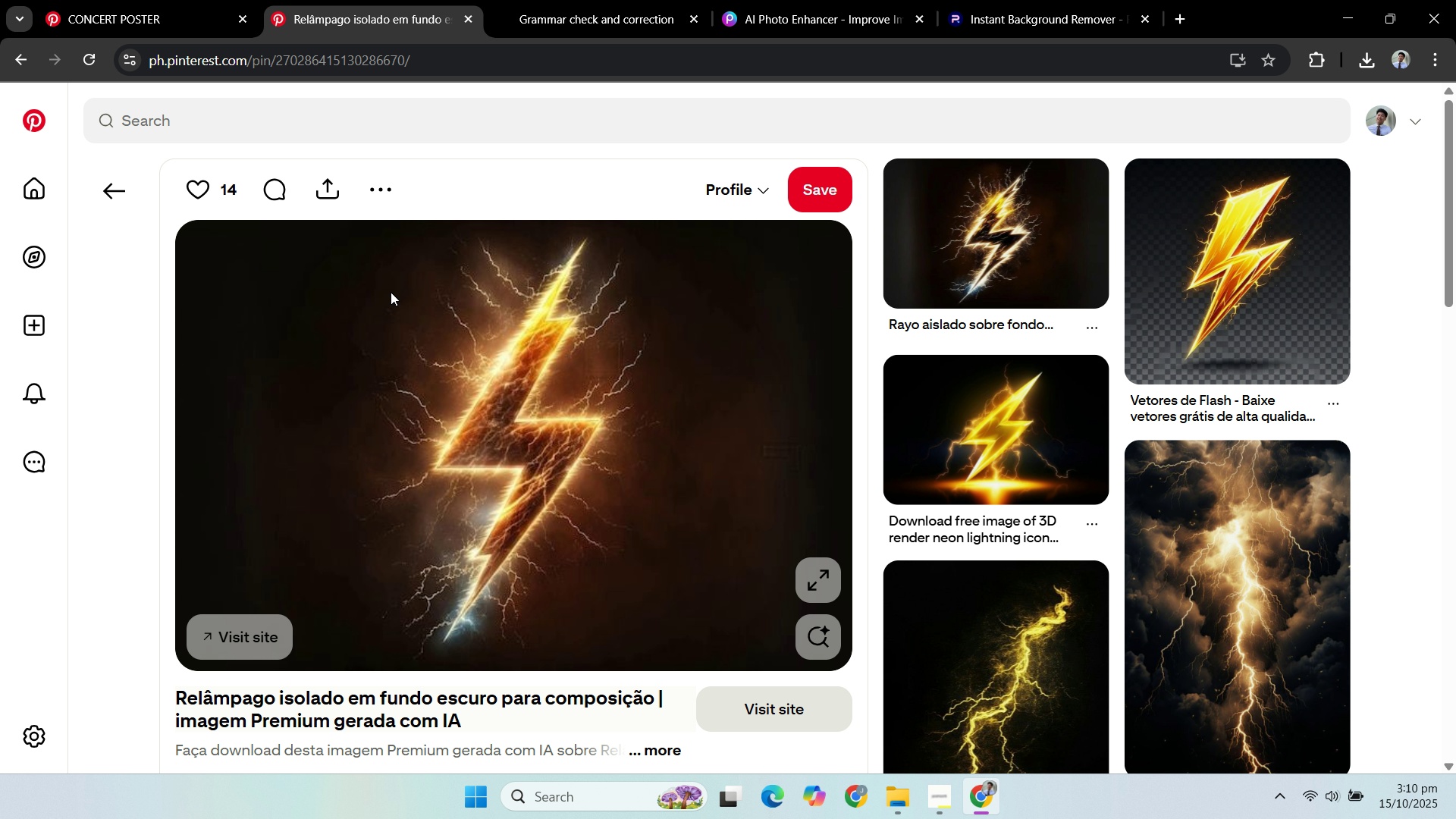 
wait(6.46)
 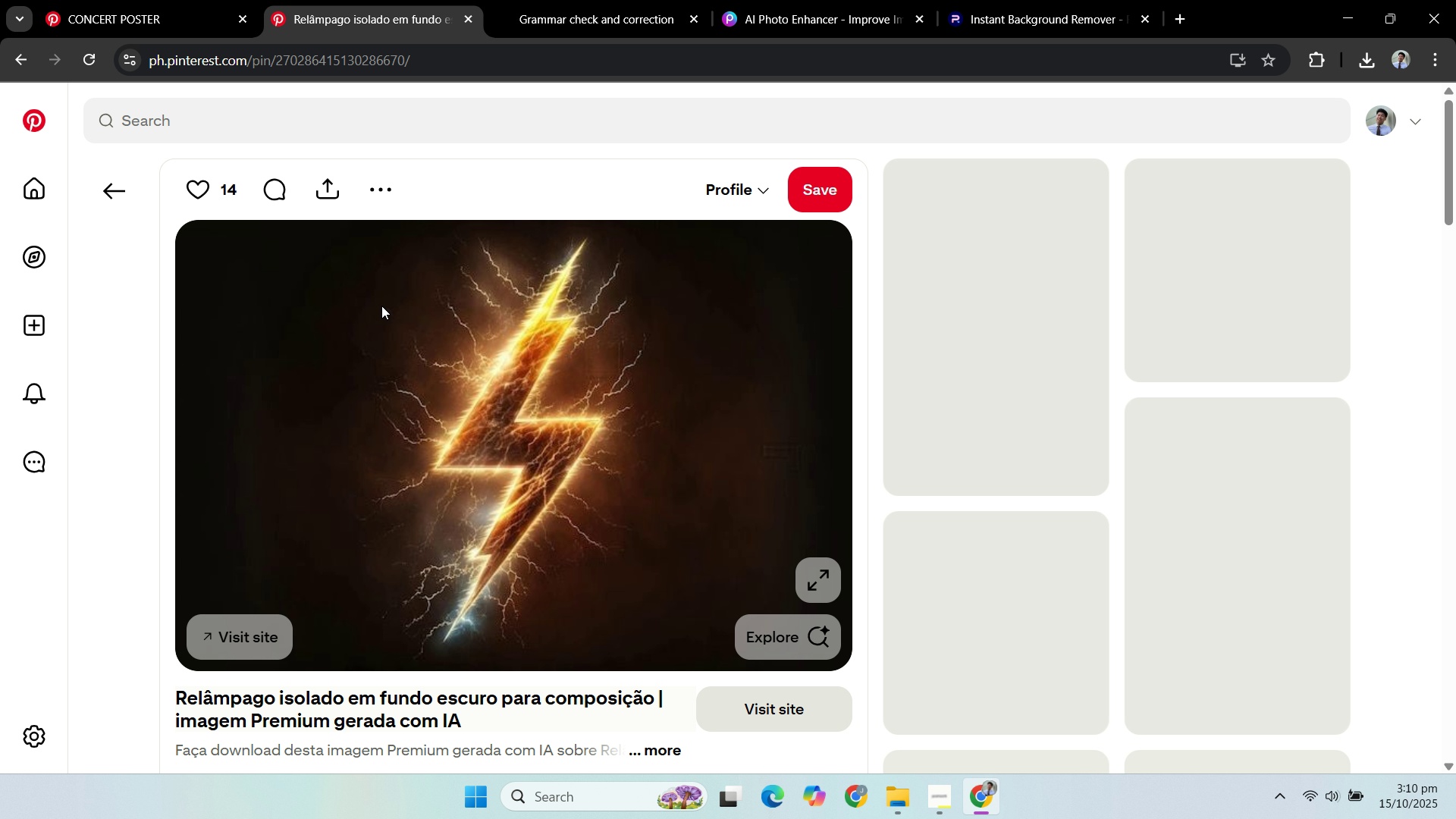 
left_click([151, 14])
 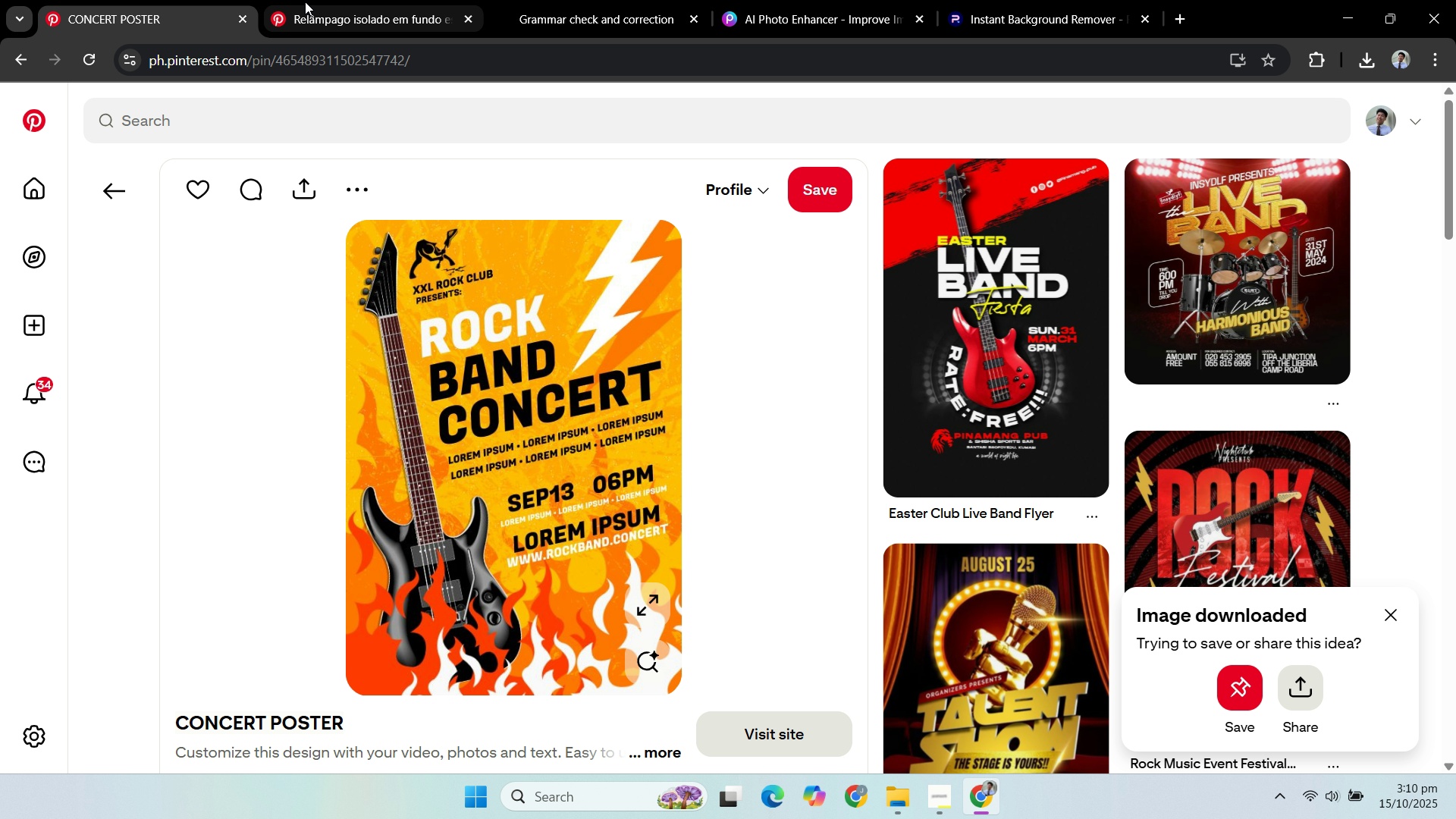 
left_click([305, 2])
 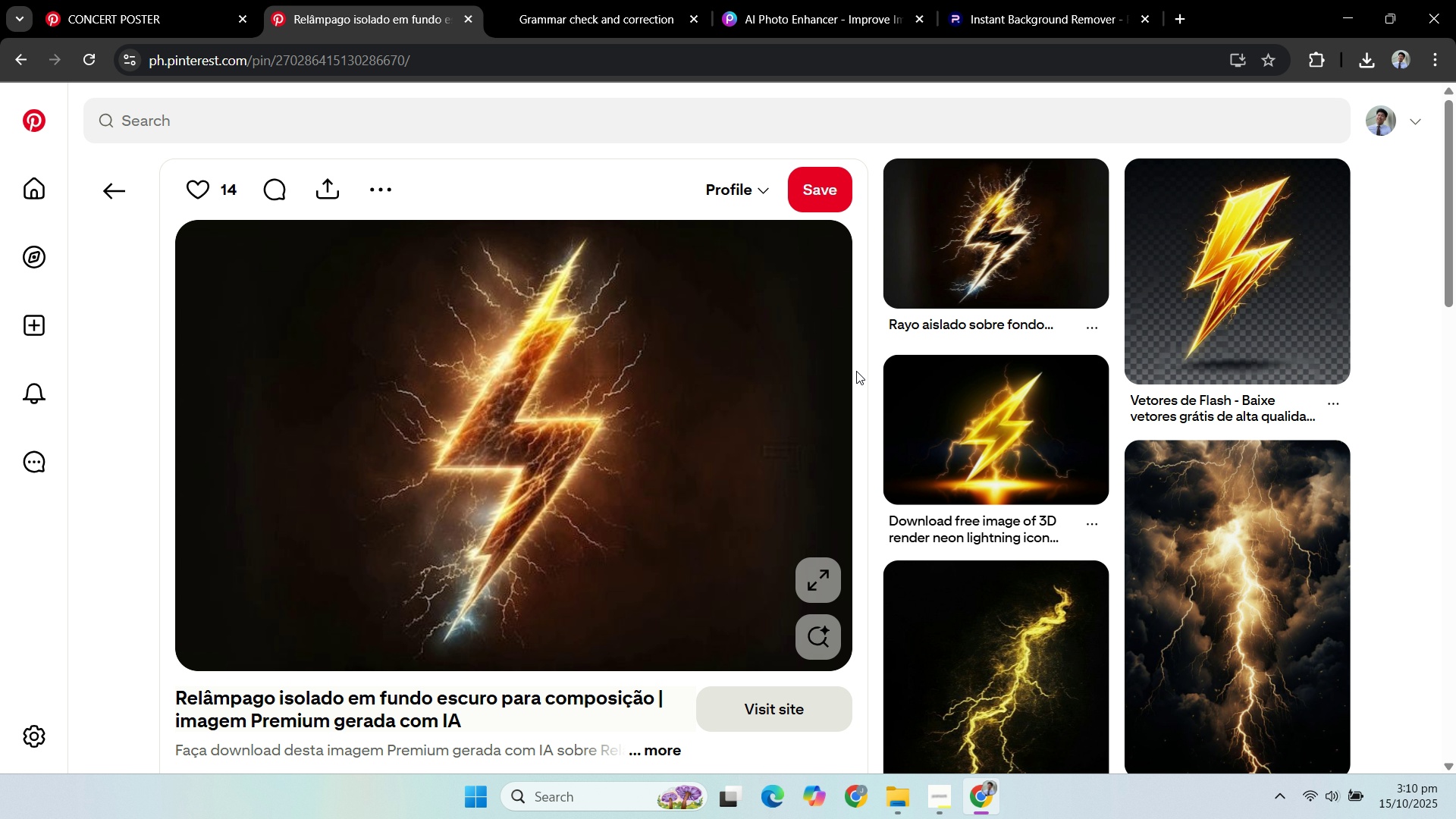 
scroll: coordinate [991, 347], scroll_direction: down, amount: 14.0
 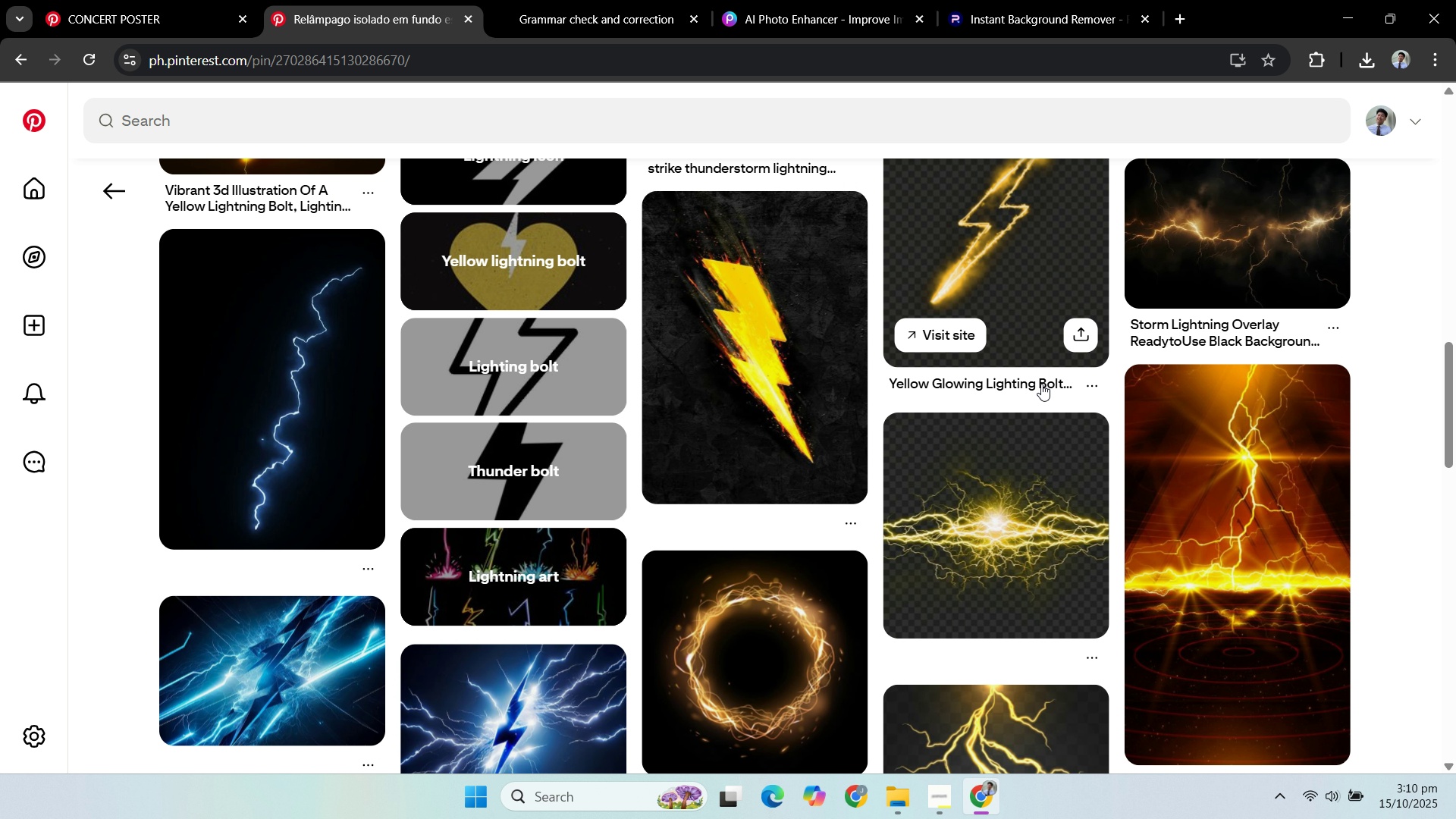 
scroll: coordinate [1033, 396], scroll_direction: up, amount: 4.0
 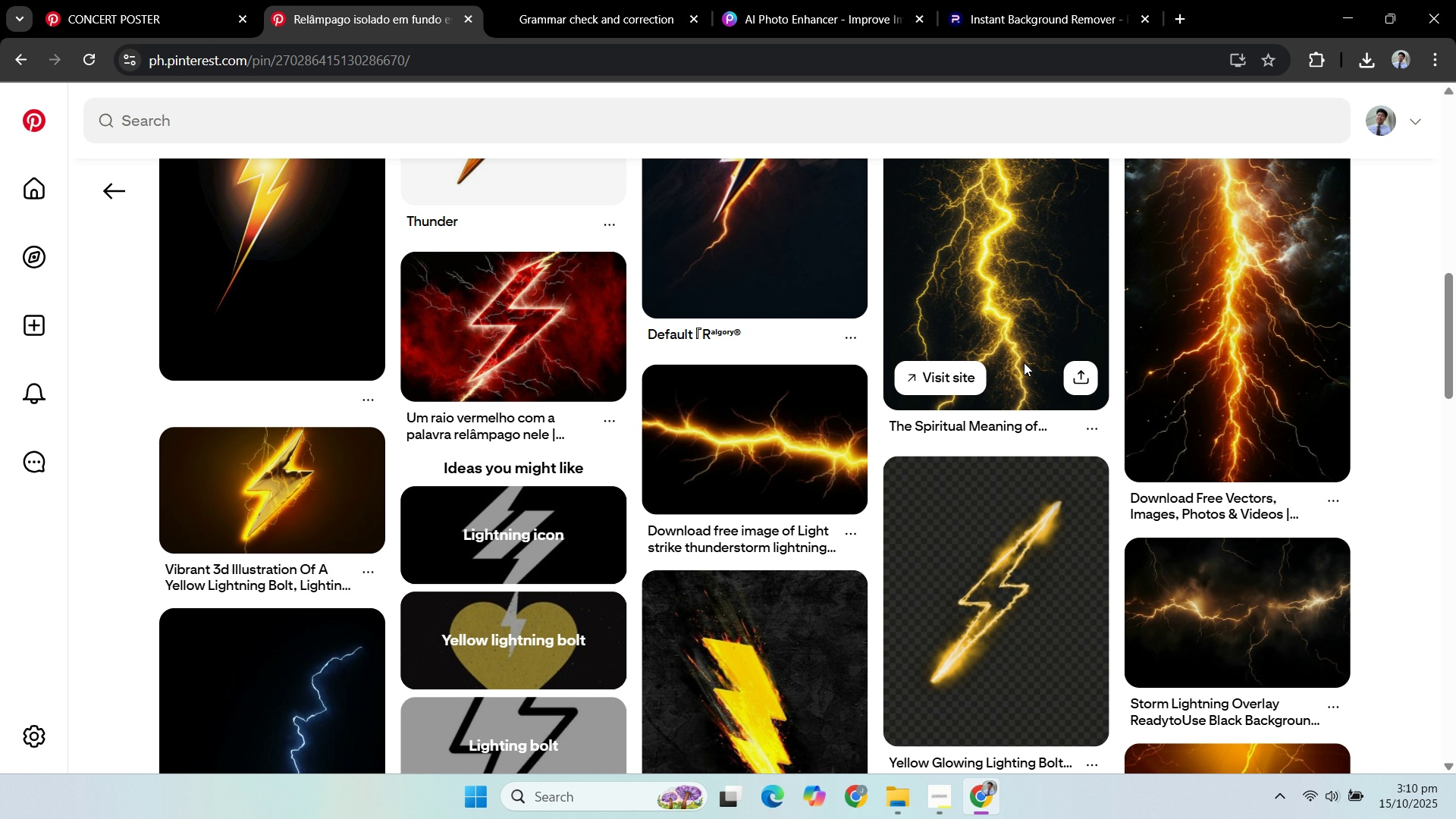 
scroll: coordinate [990, 359], scroll_direction: down, amount: 5.0
 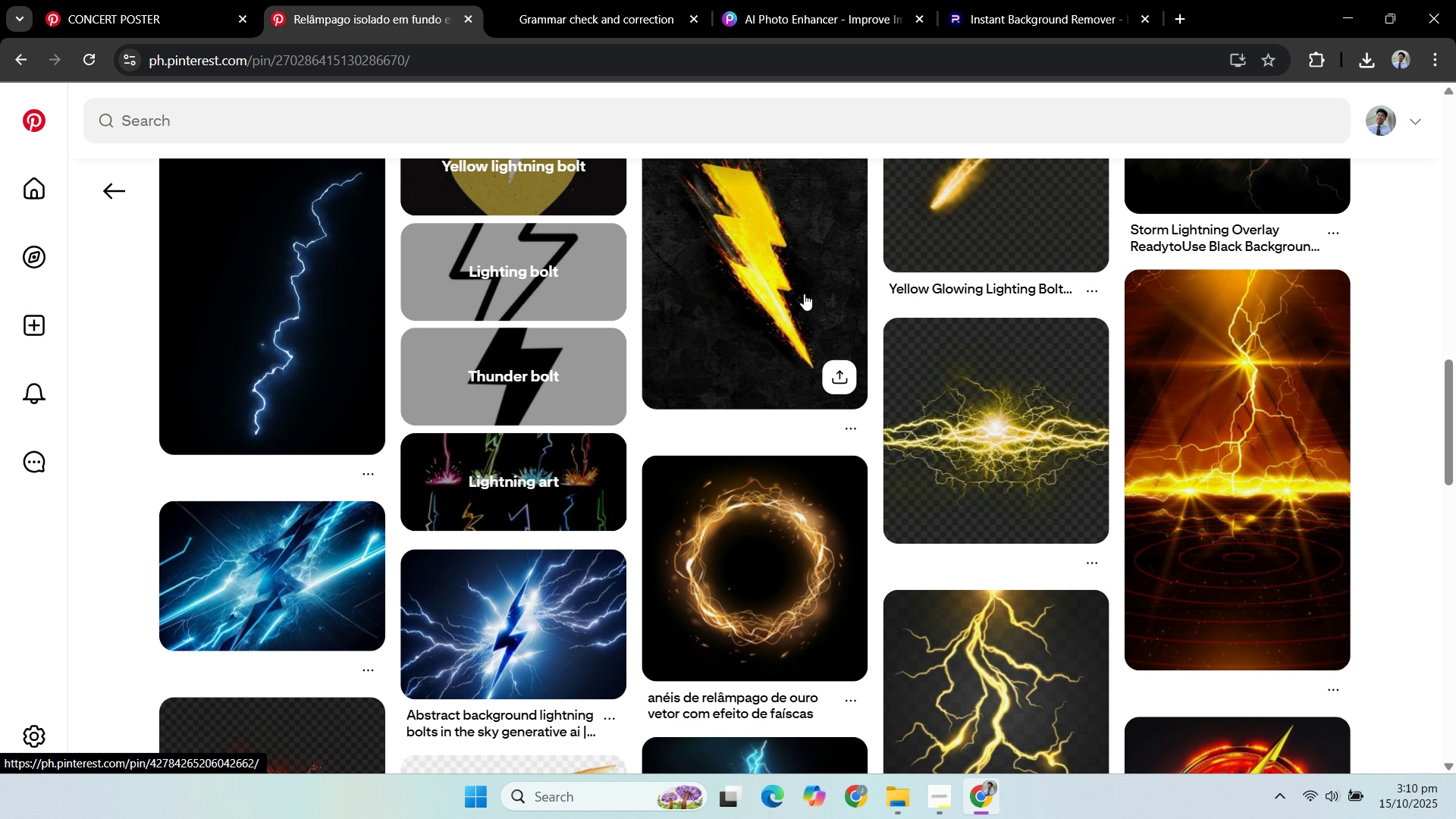 
left_click([804, 293])
 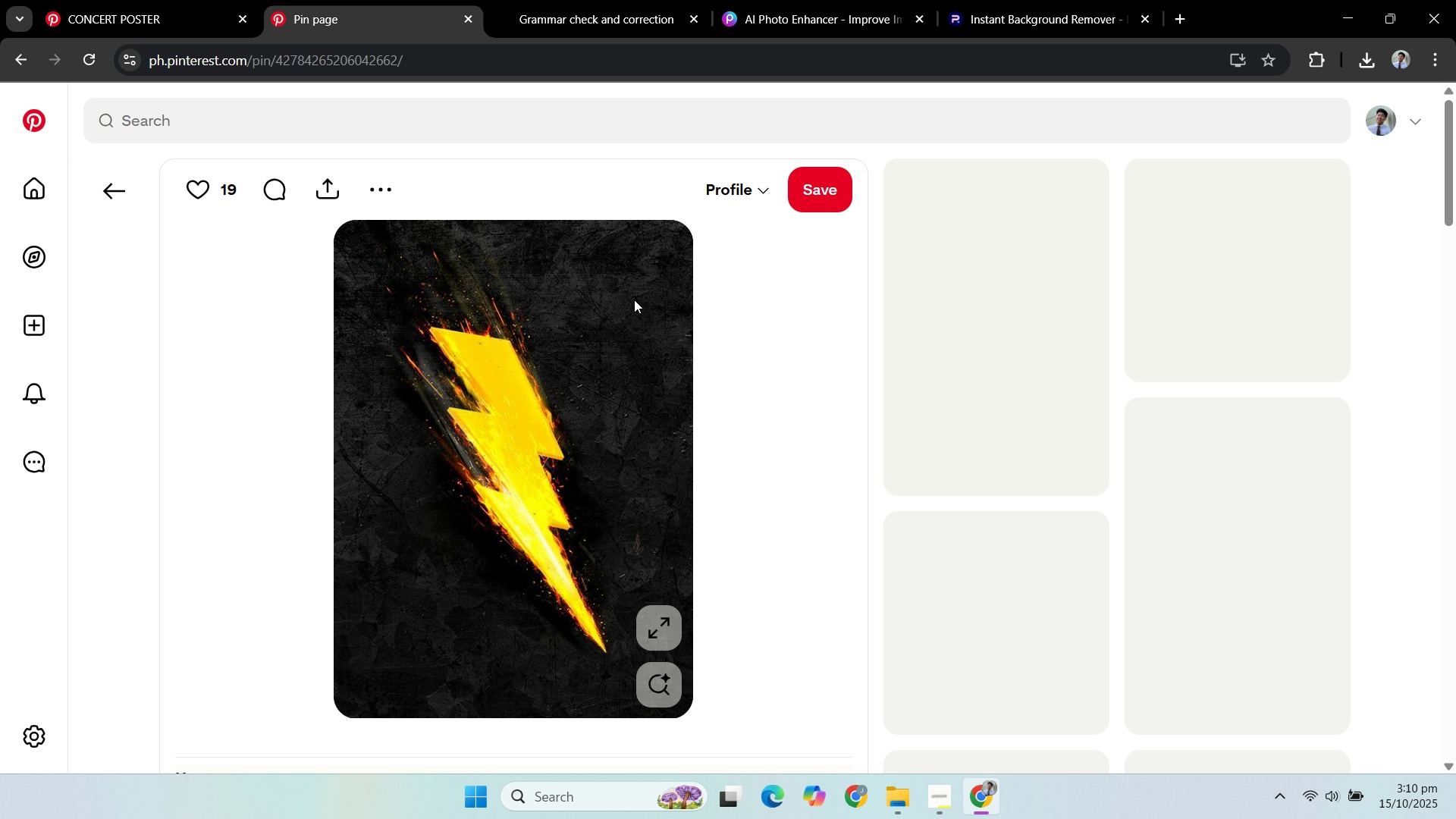 
scroll: coordinate [919, 325], scroll_direction: down, amount: 15.0
 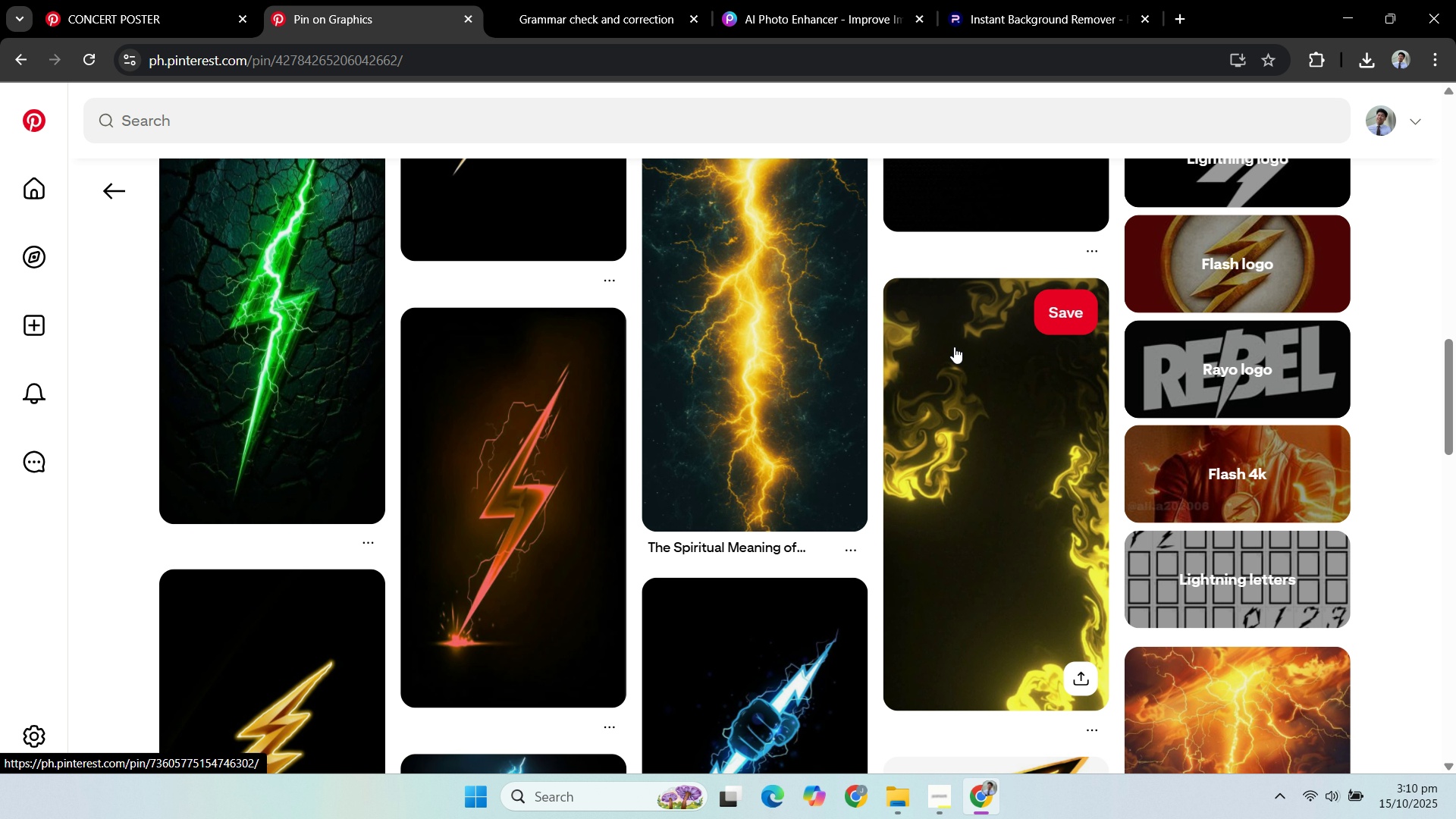 
scroll: coordinate [820, 373], scroll_direction: up, amount: 16.0
 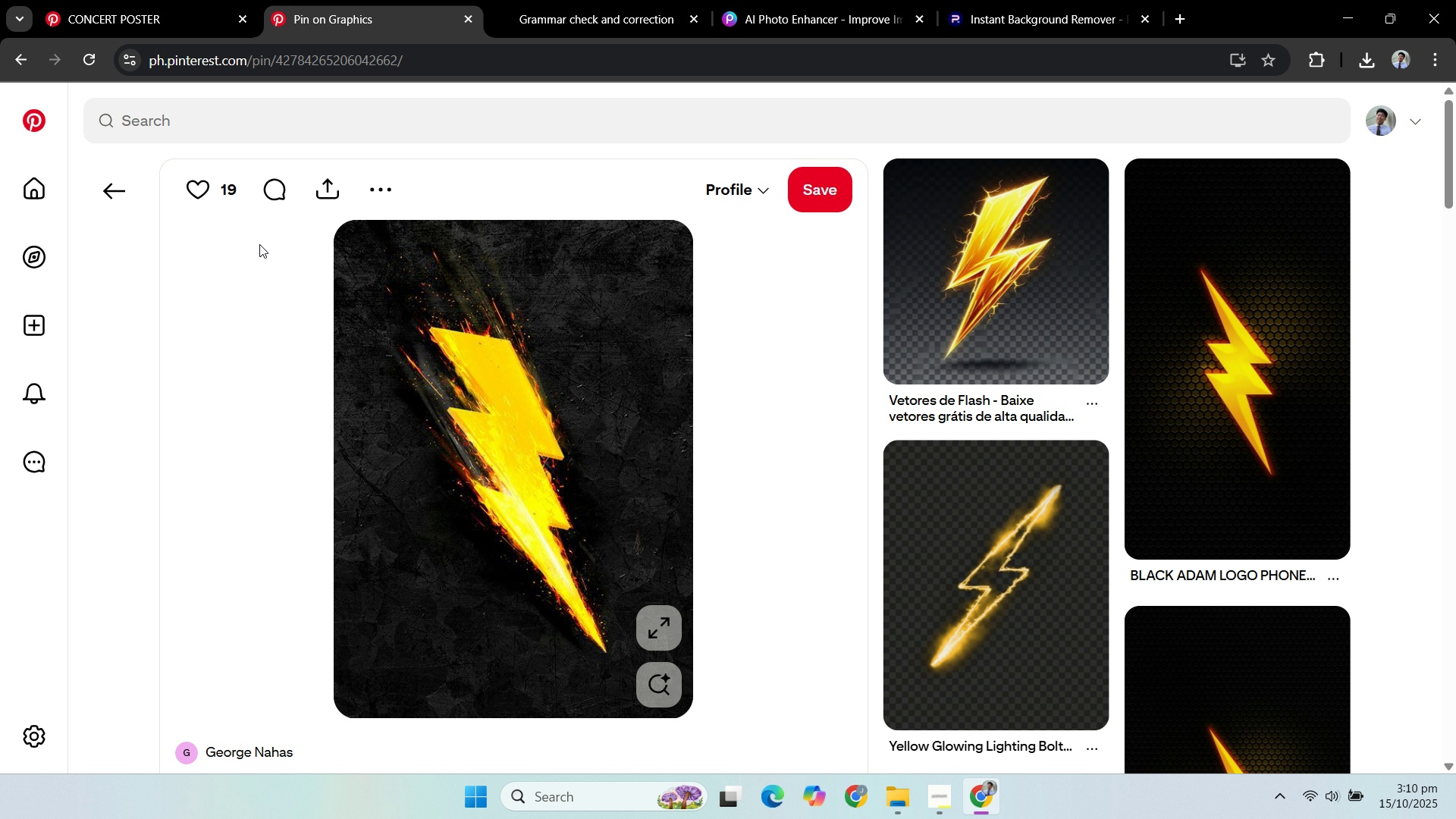 
left_click([116, 192])
 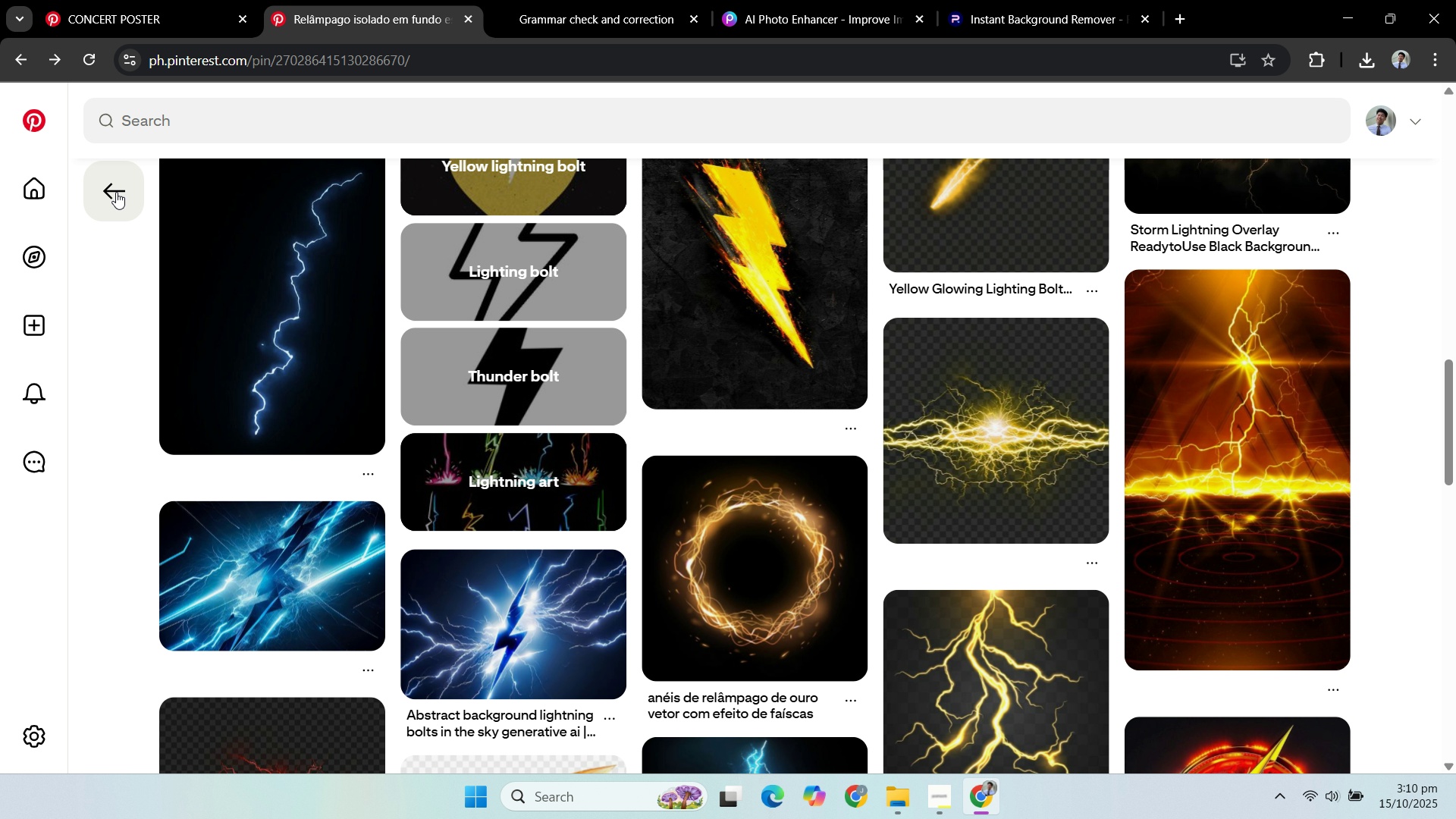 
left_click([116, 192])
 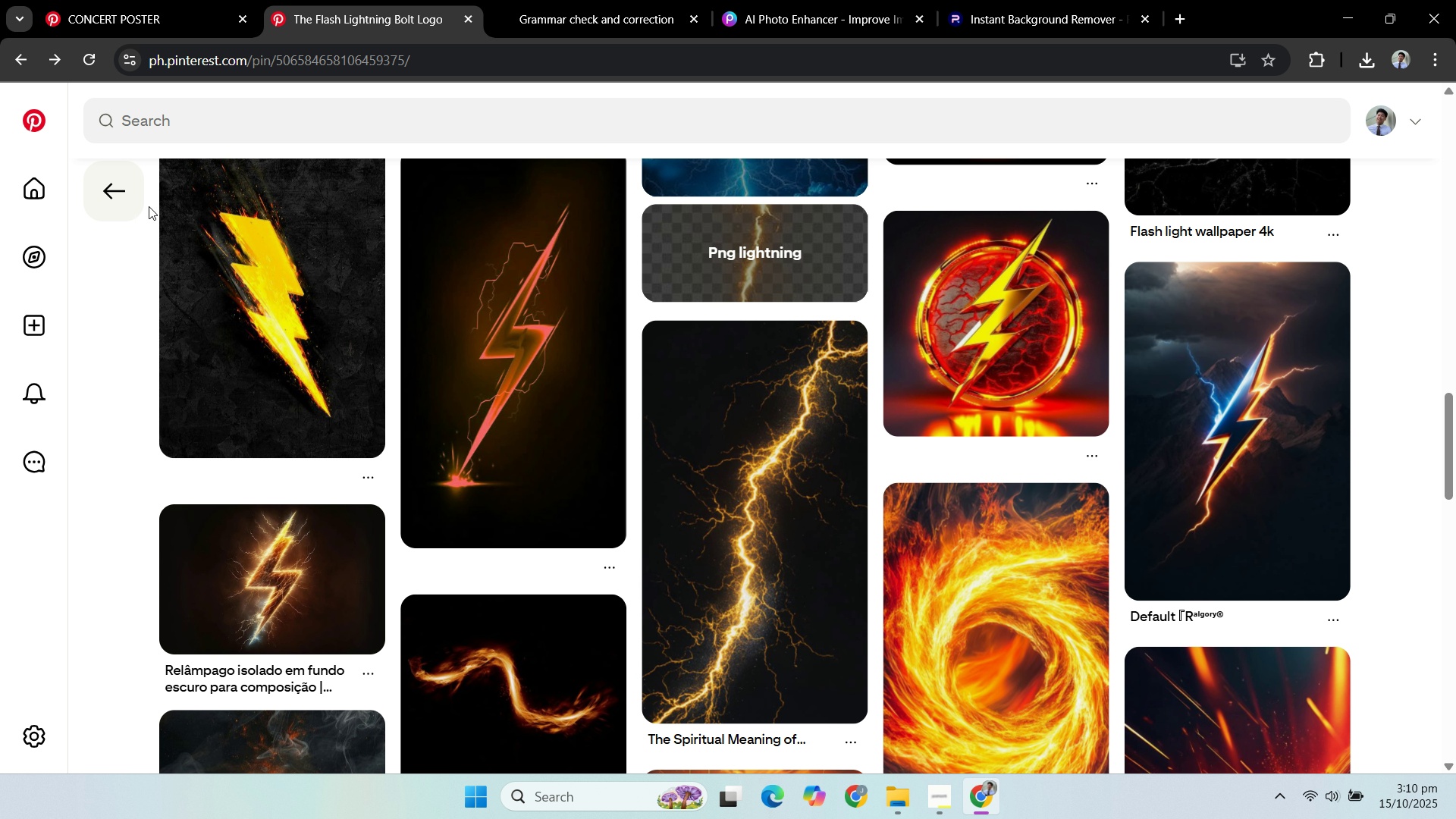 
scroll: coordinate [496, 383], scroll_direction: up, amount: 23.0
 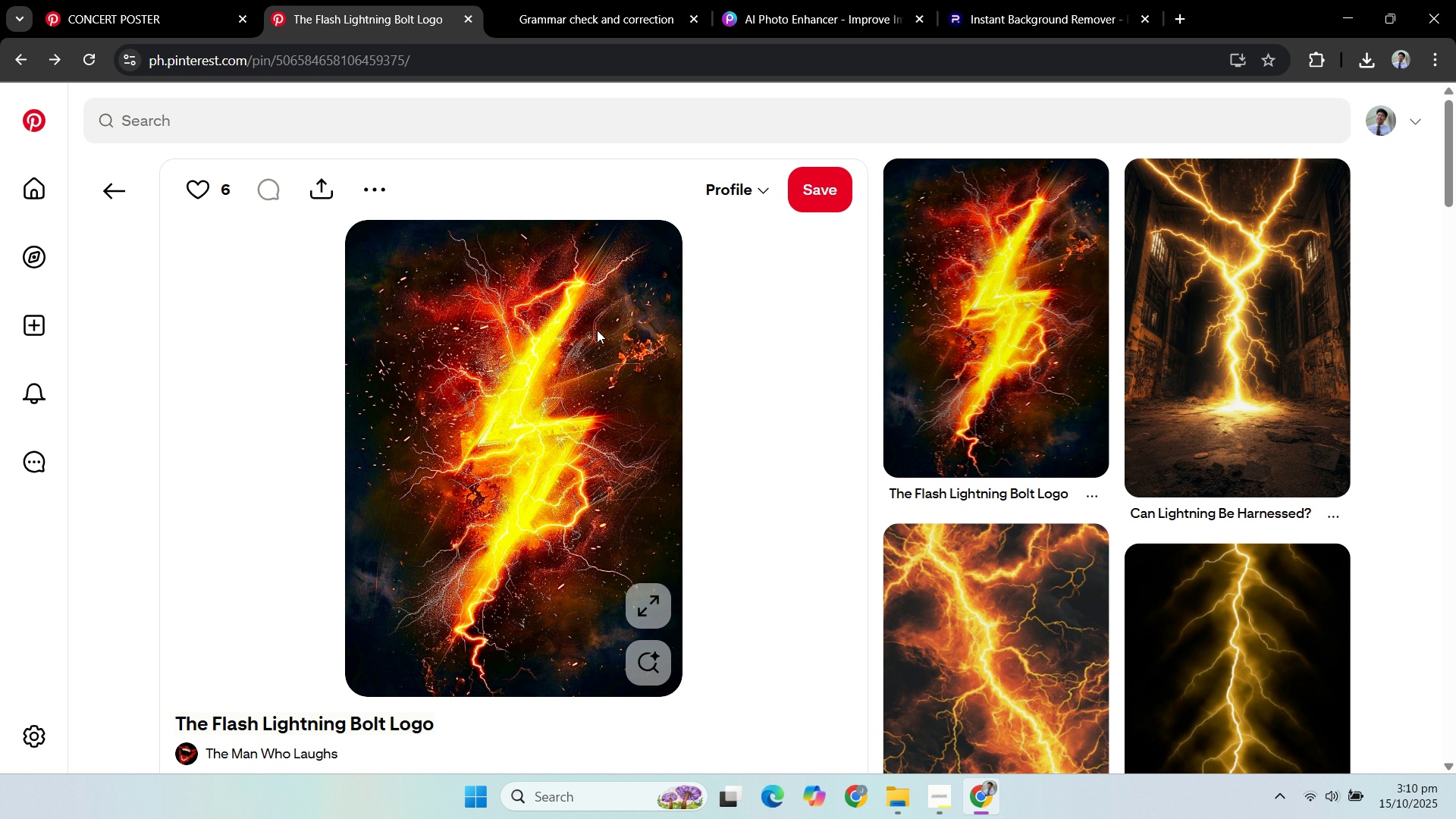 
wait(7.96)
 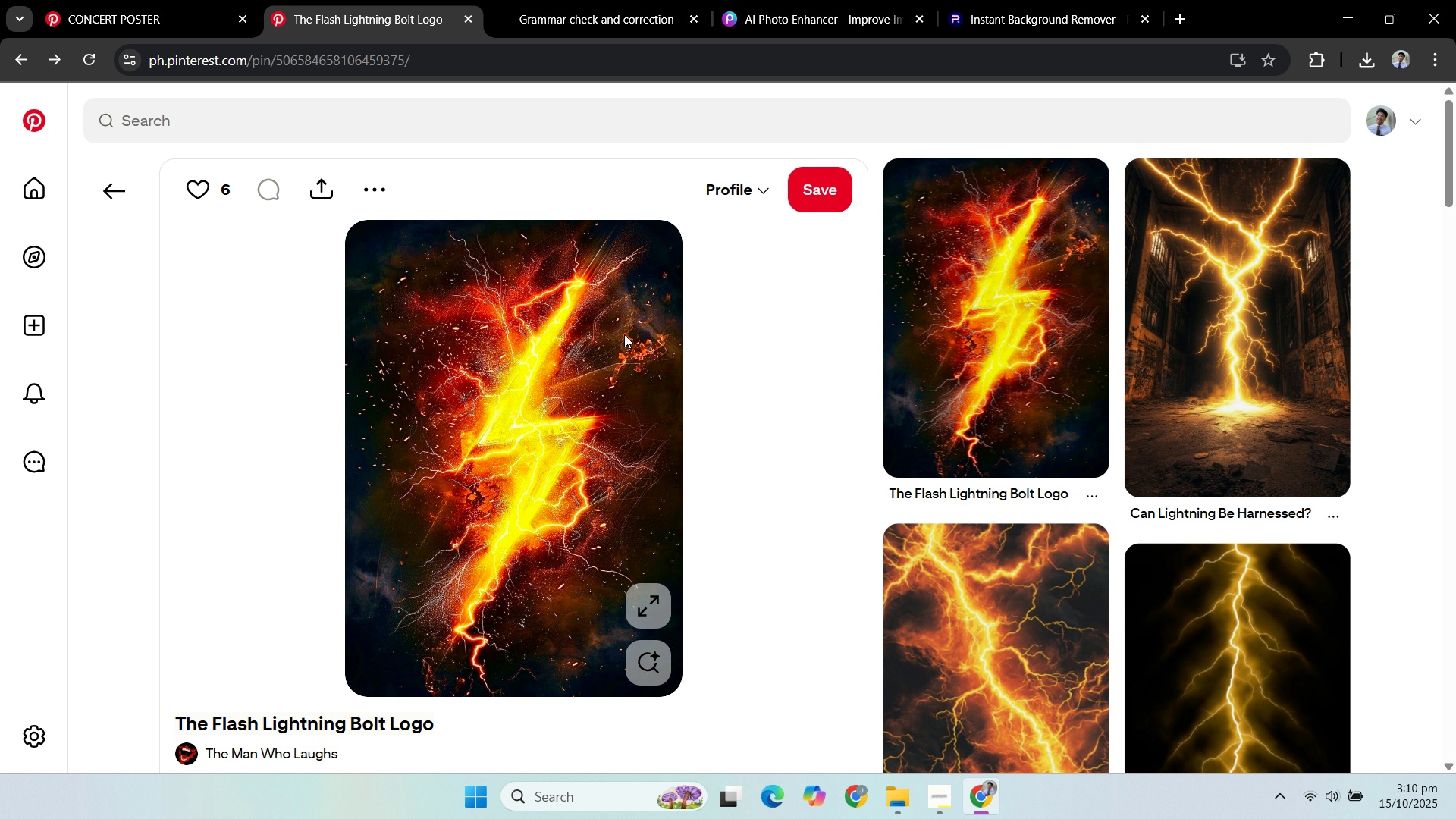 
scroll: coordinate [436, 293], scroll_direction: down, amount: 5.0
 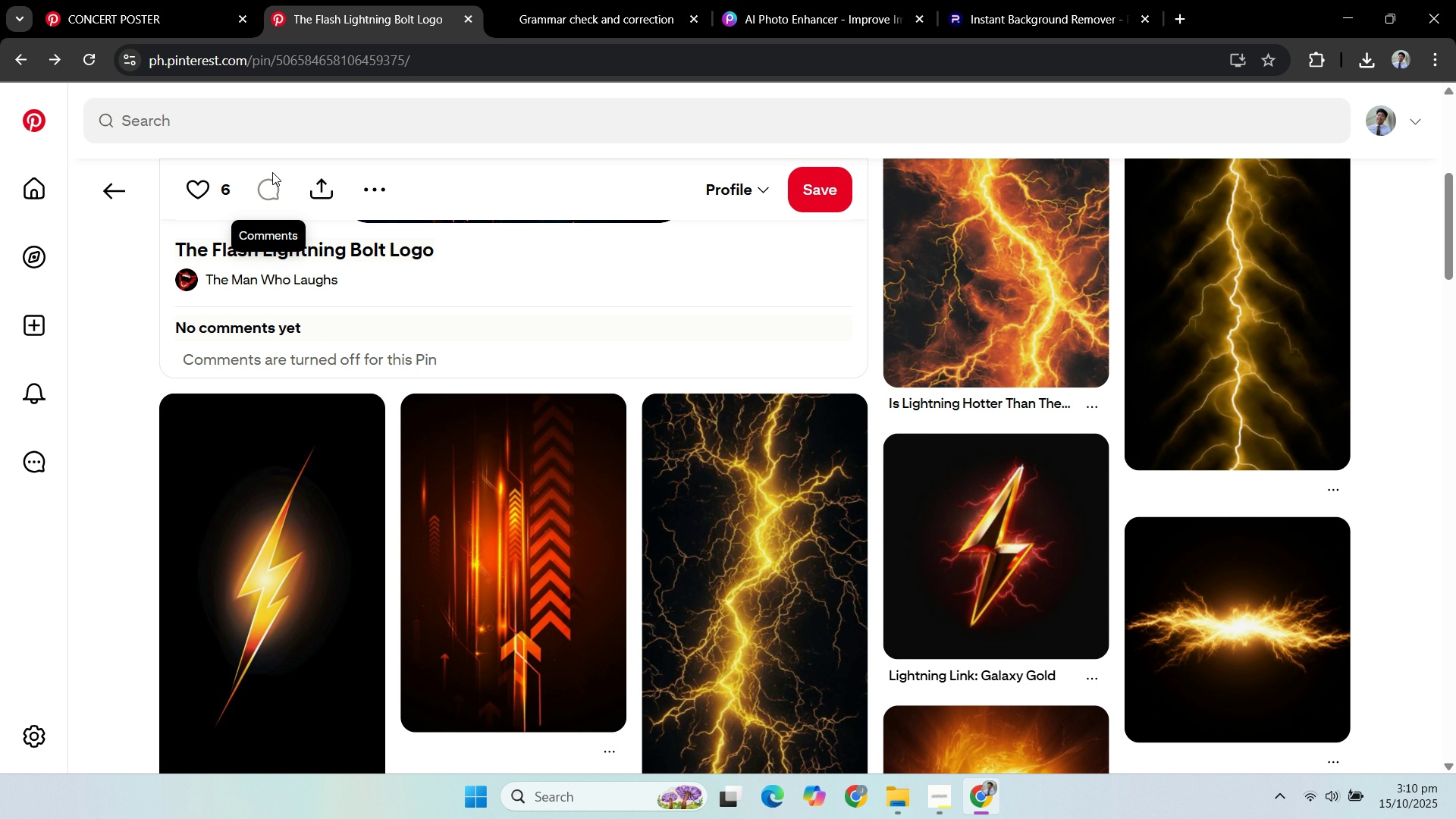 
scroll: coordinate [352, 378], scroll_direction: up, amount: 7.0
 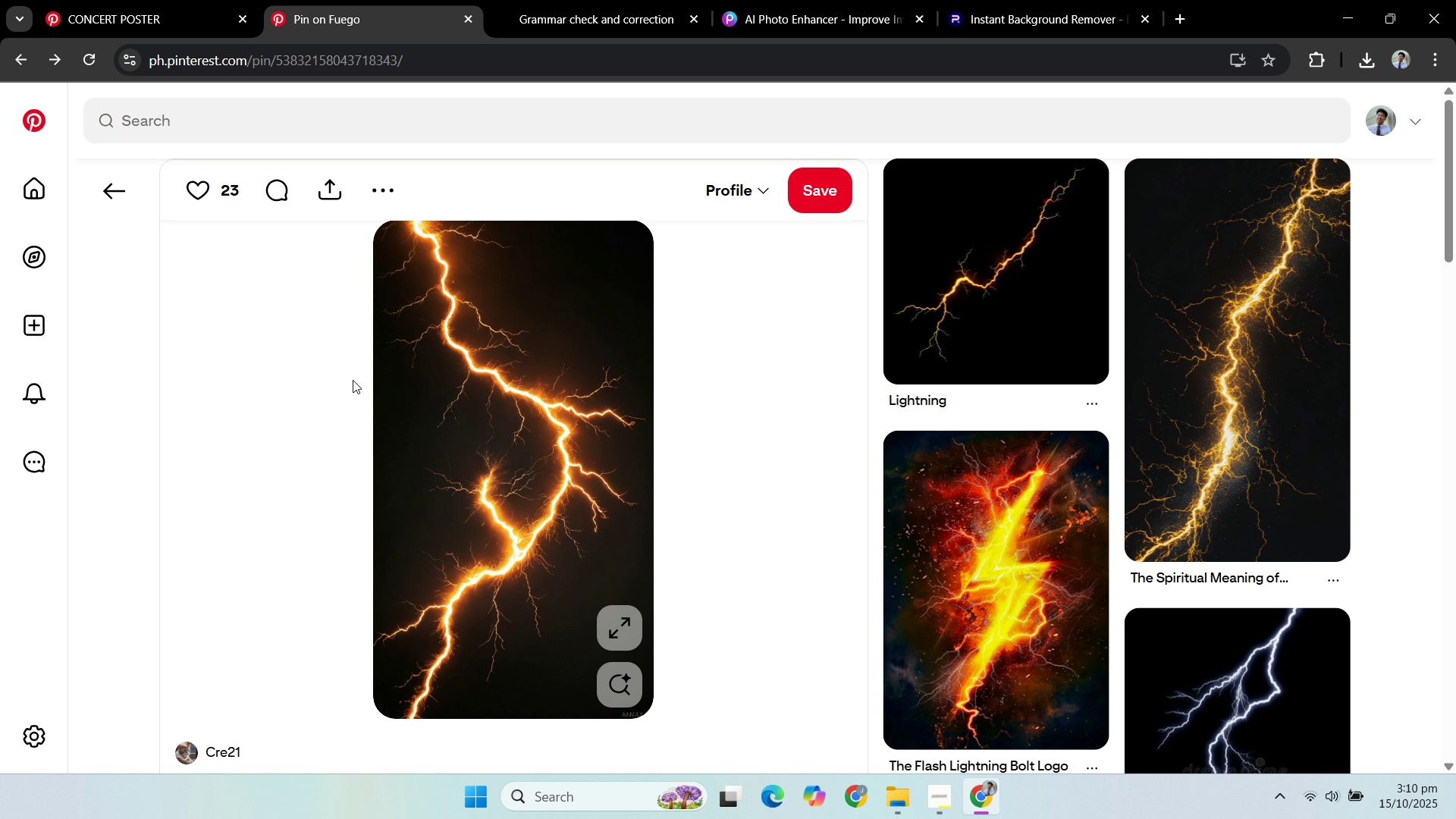 
left_click([126, 194])
 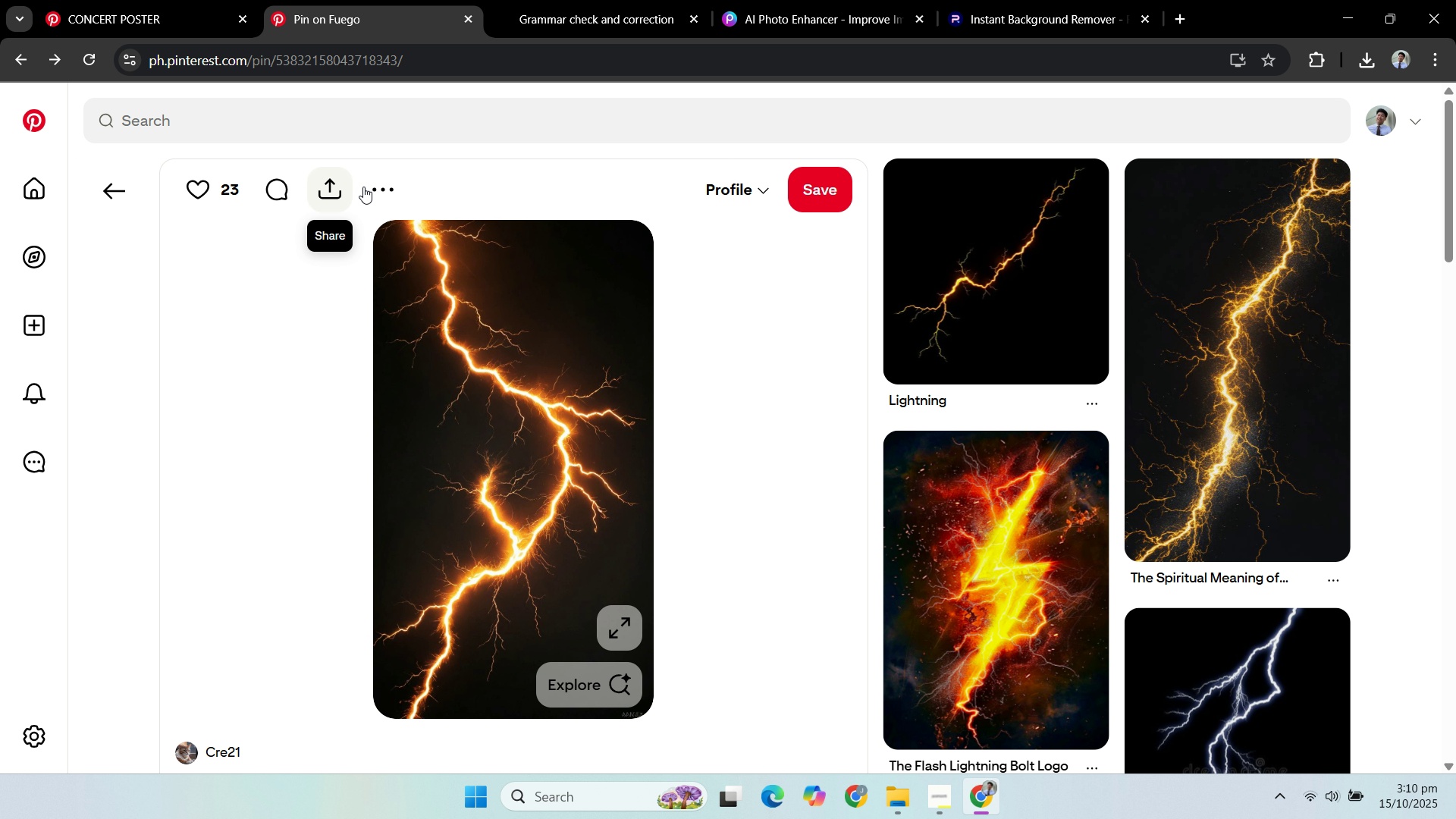 
left_click([367, 187])
 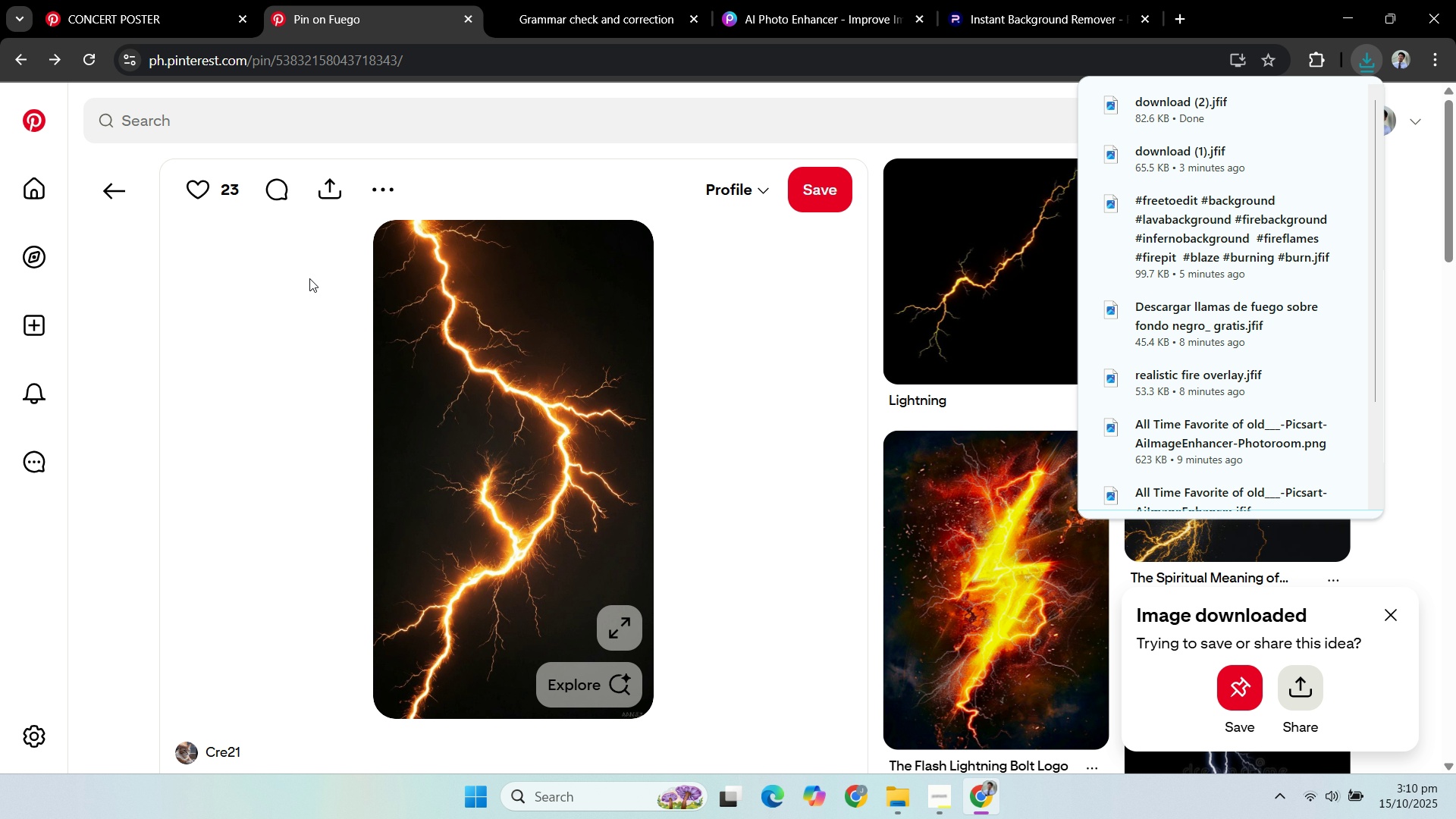 
scroll: coordinate [331, 278], scroll_direction: down, amount: 6.0
 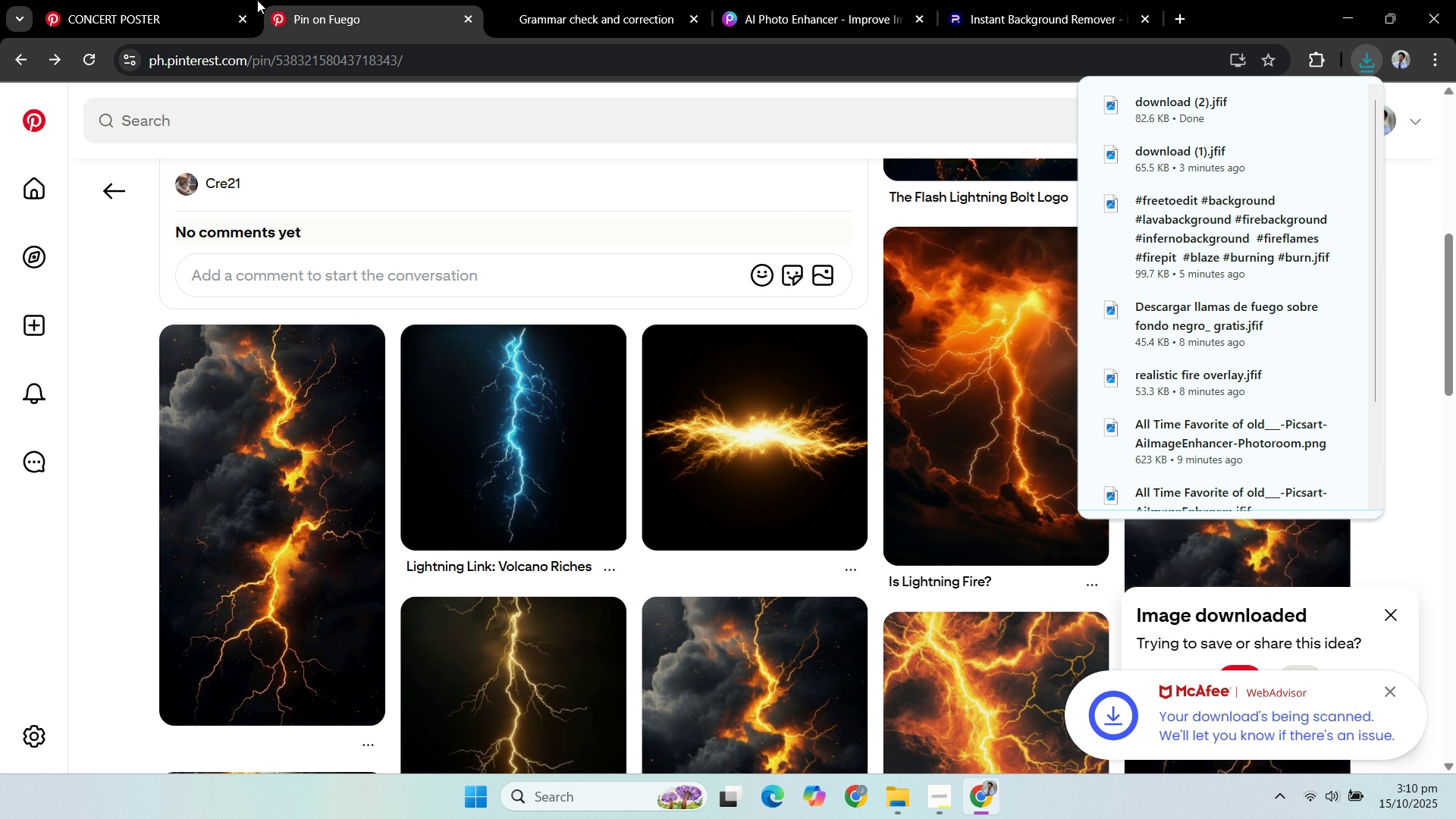 
left_click([172, 16])
 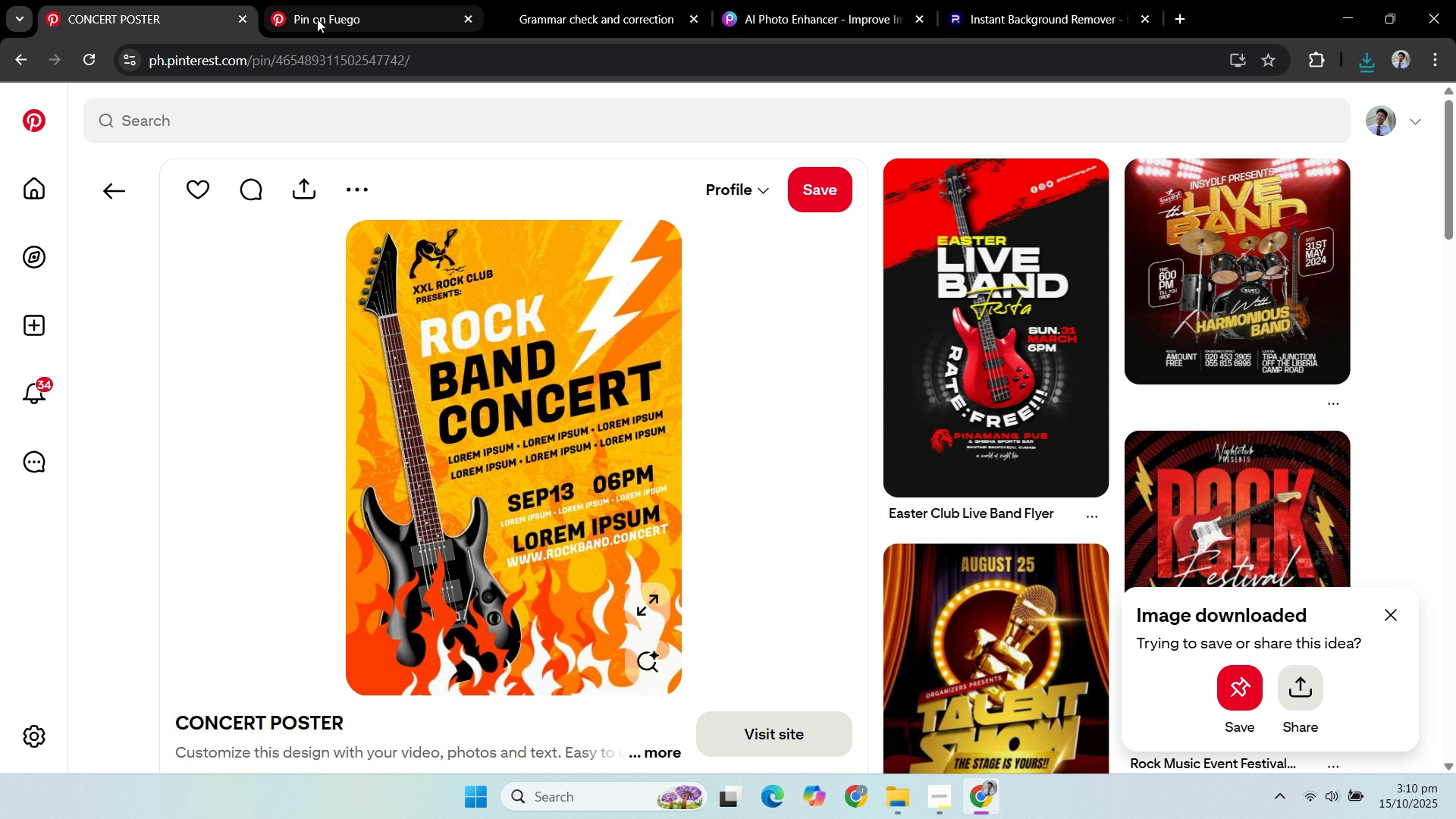 
left_click([317, 19])
 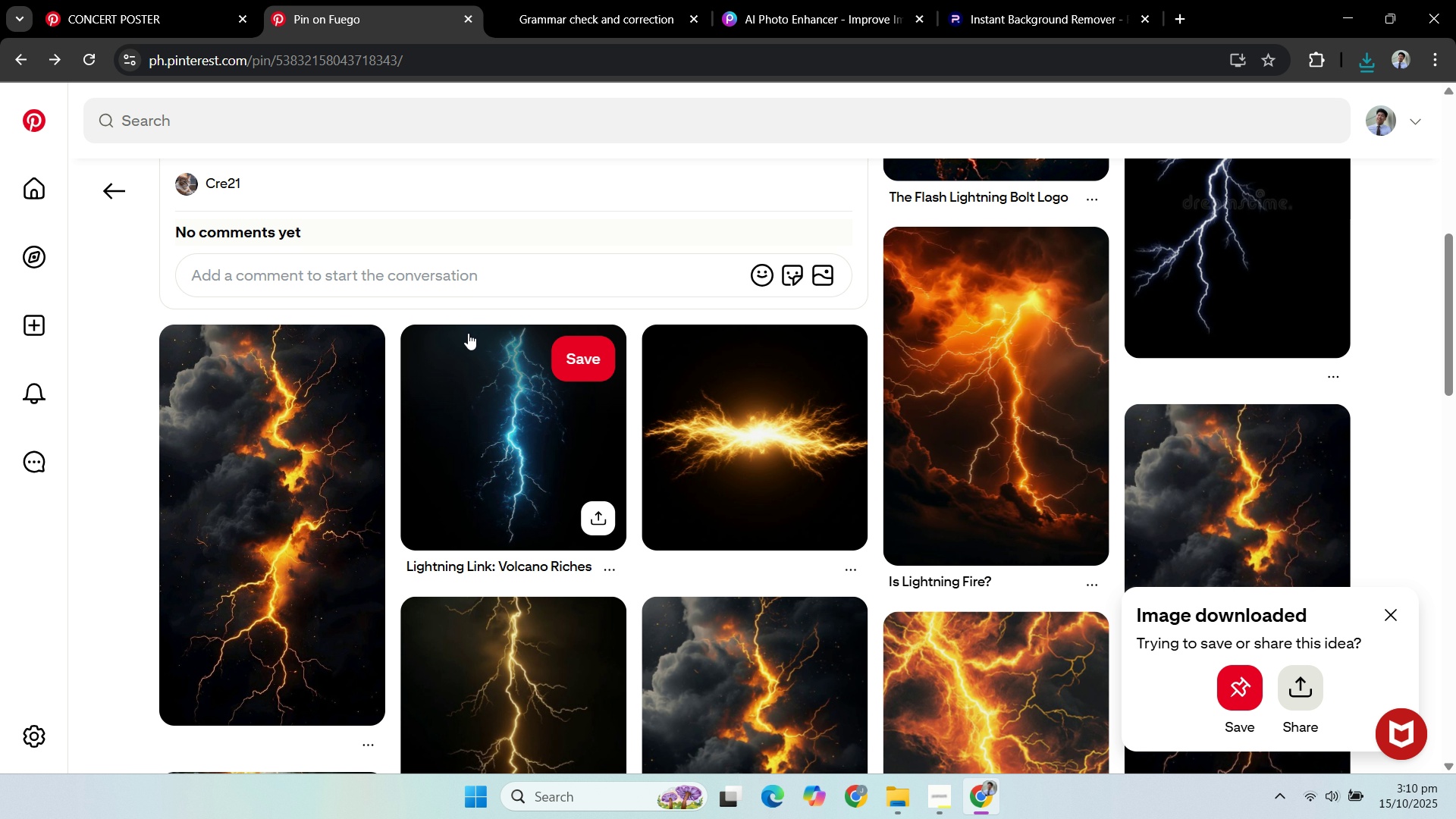 
left_click([190, 33])
 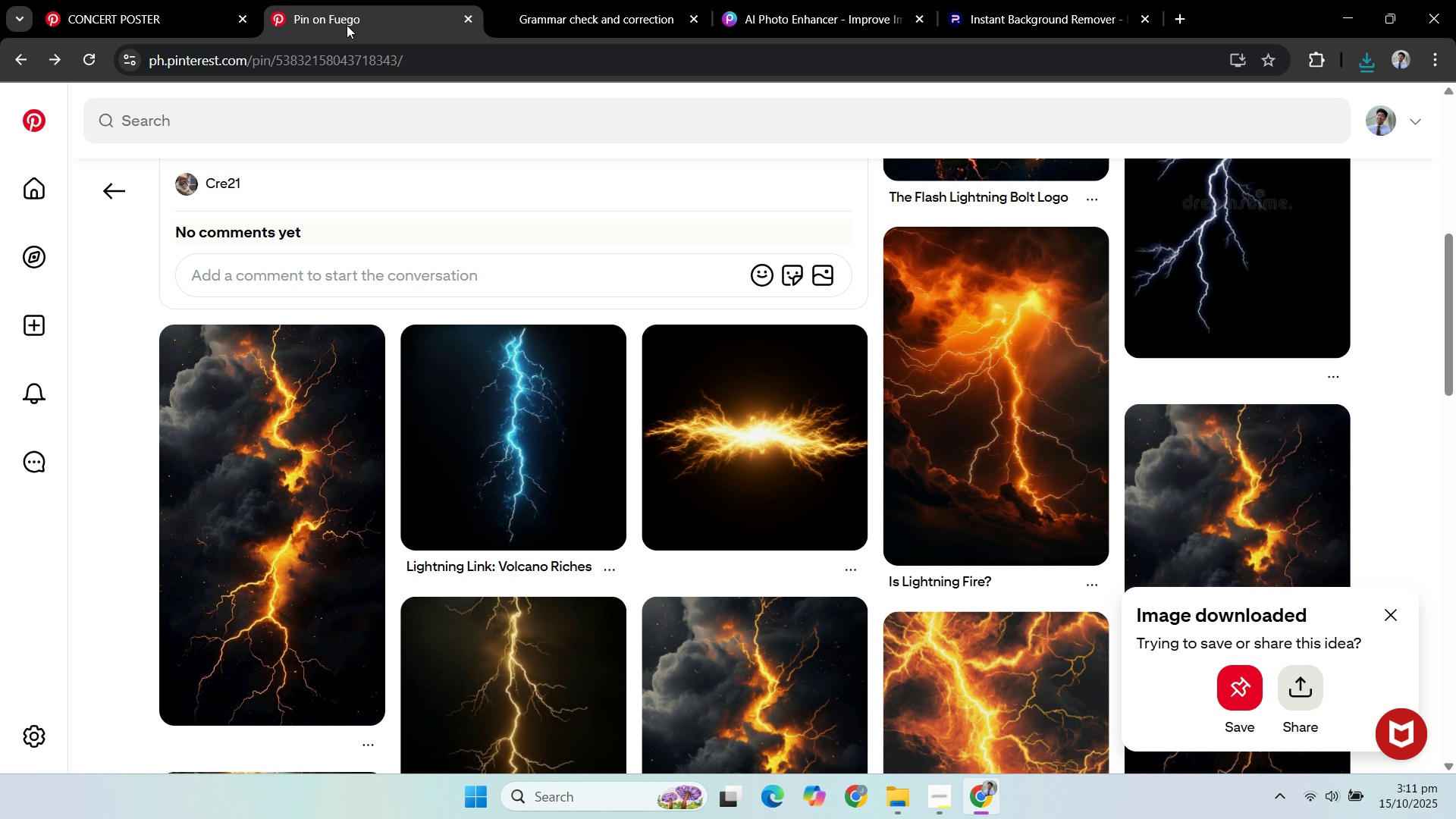 
left_click([347, 25])
 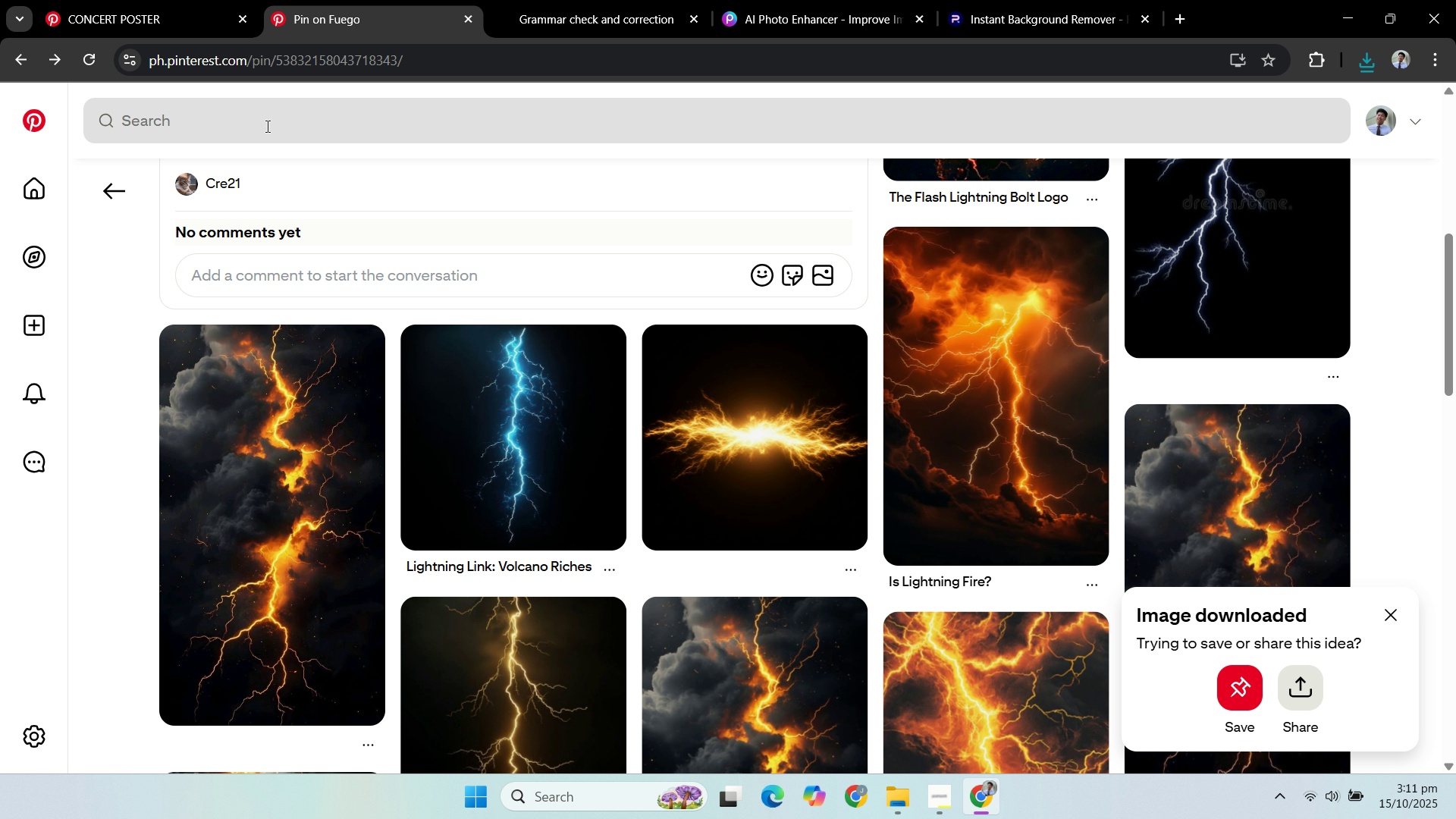 
left_click_drag(start_coordinate=[266, 126], to_coordinate=[99, 143])
 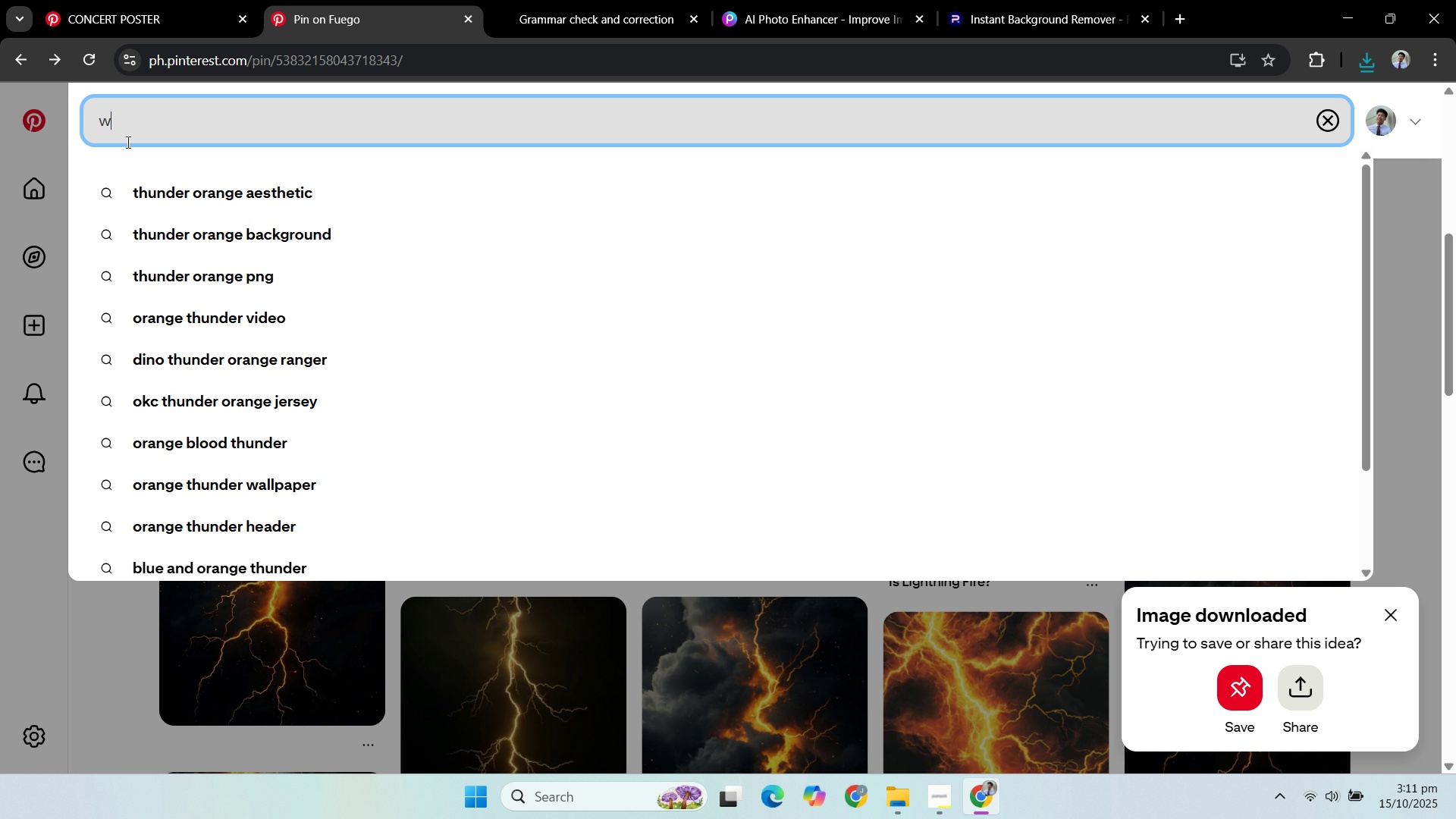 
type(whote )
key(Backspace)
key(Backspace)
key(Backspace)
key(Backspace)
type(ite fire)
 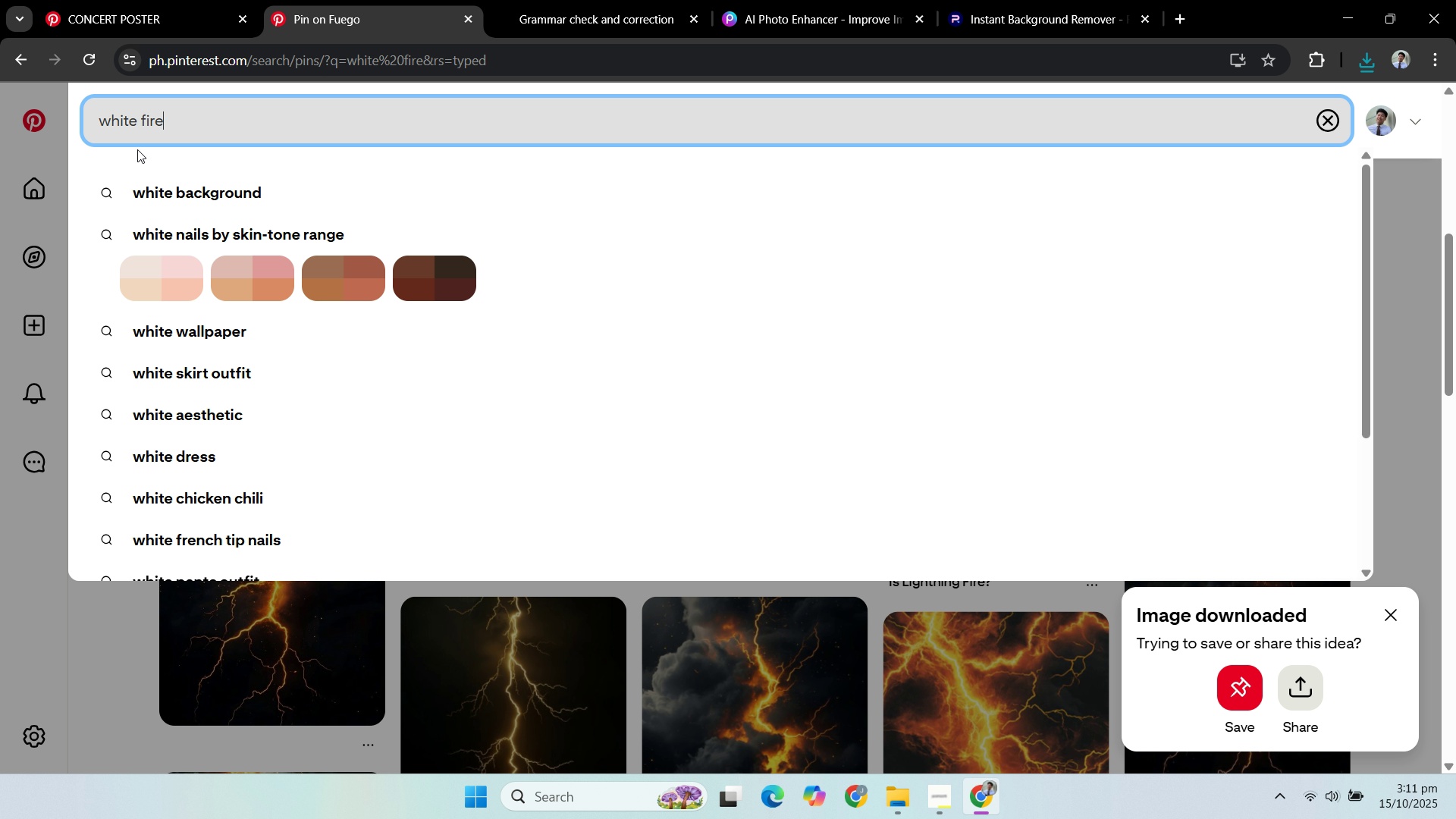 
key(Enter)
 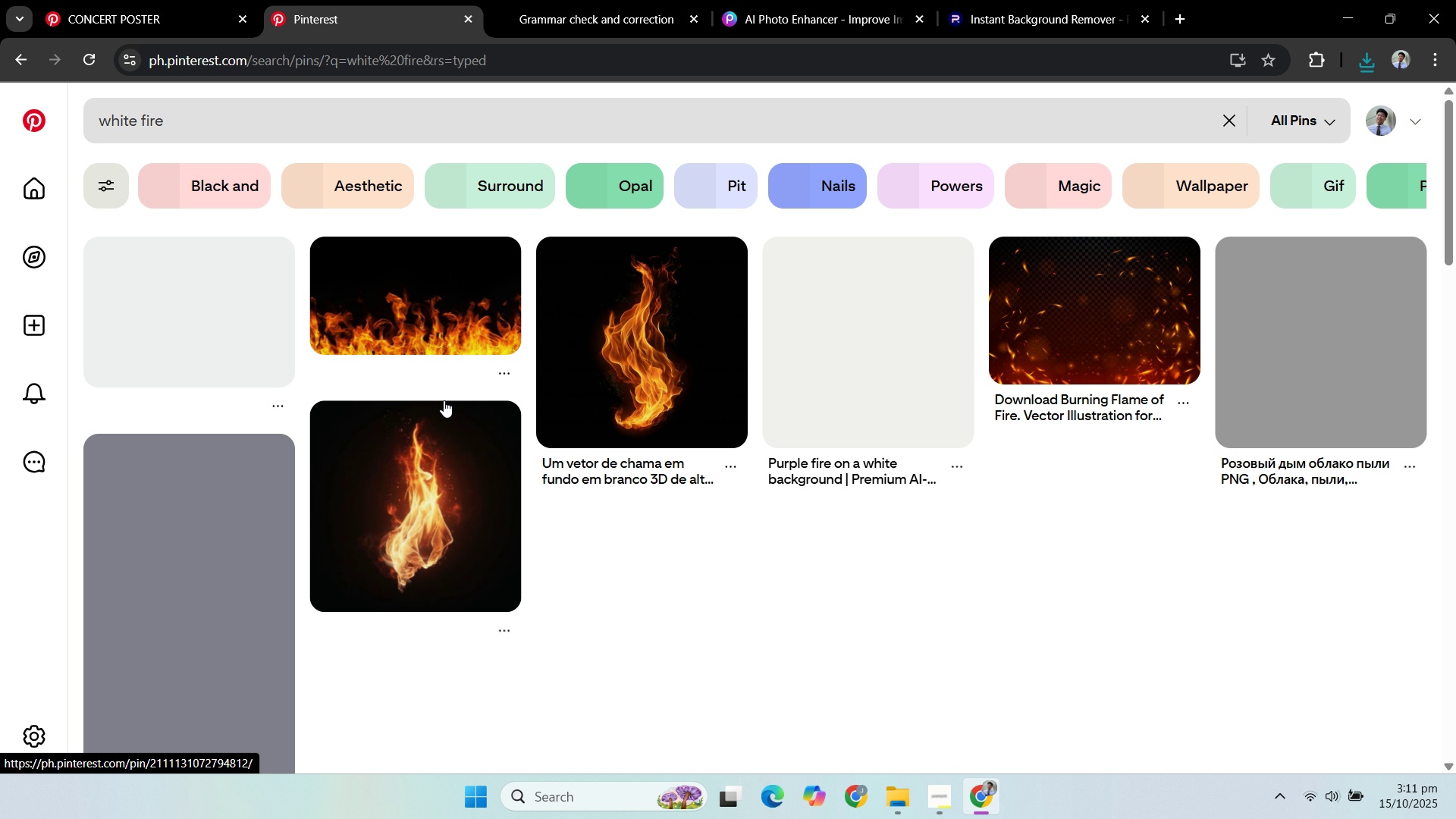 
mouse_move([466, 355])
 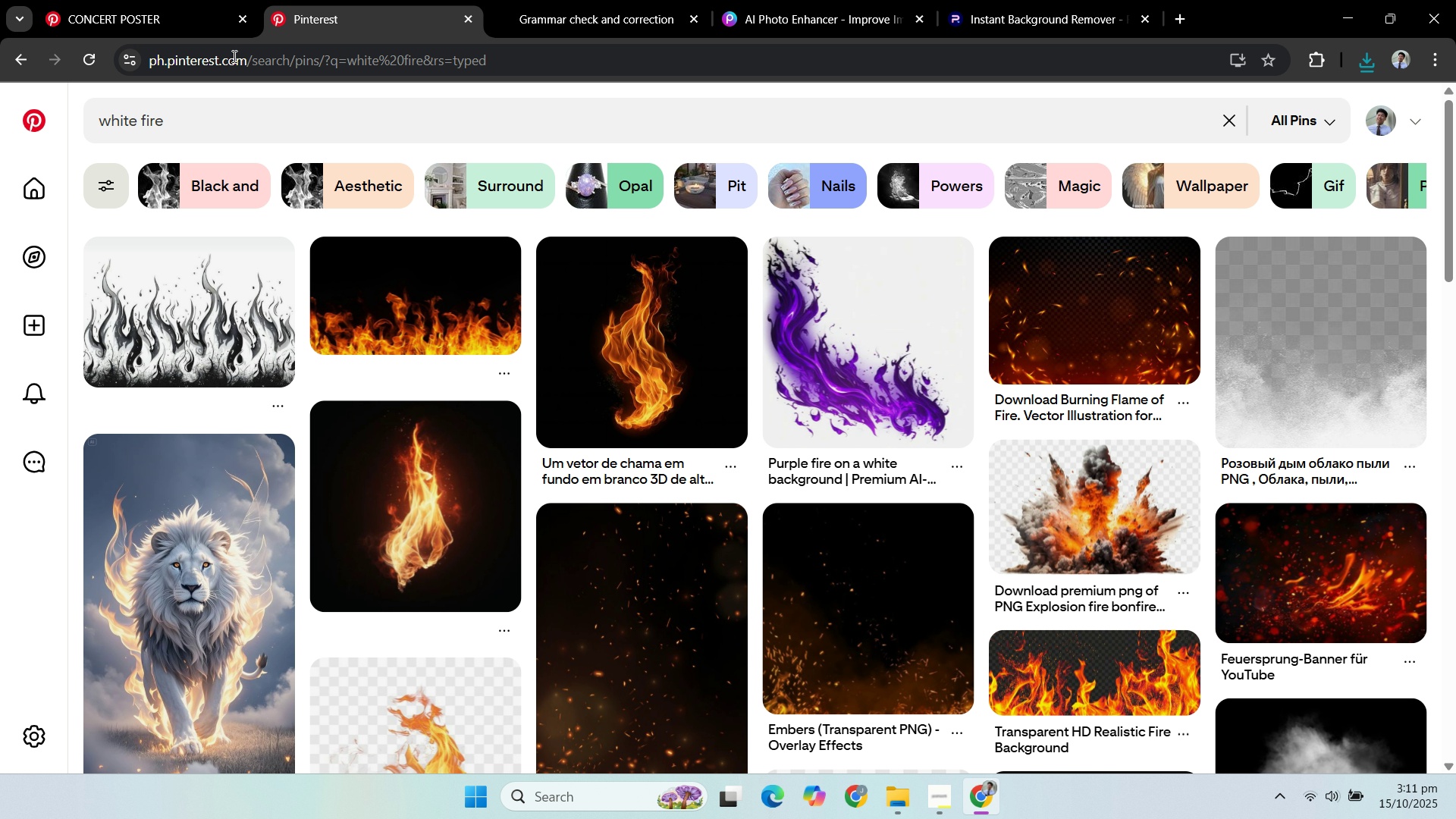 
left_click([195, 33])
 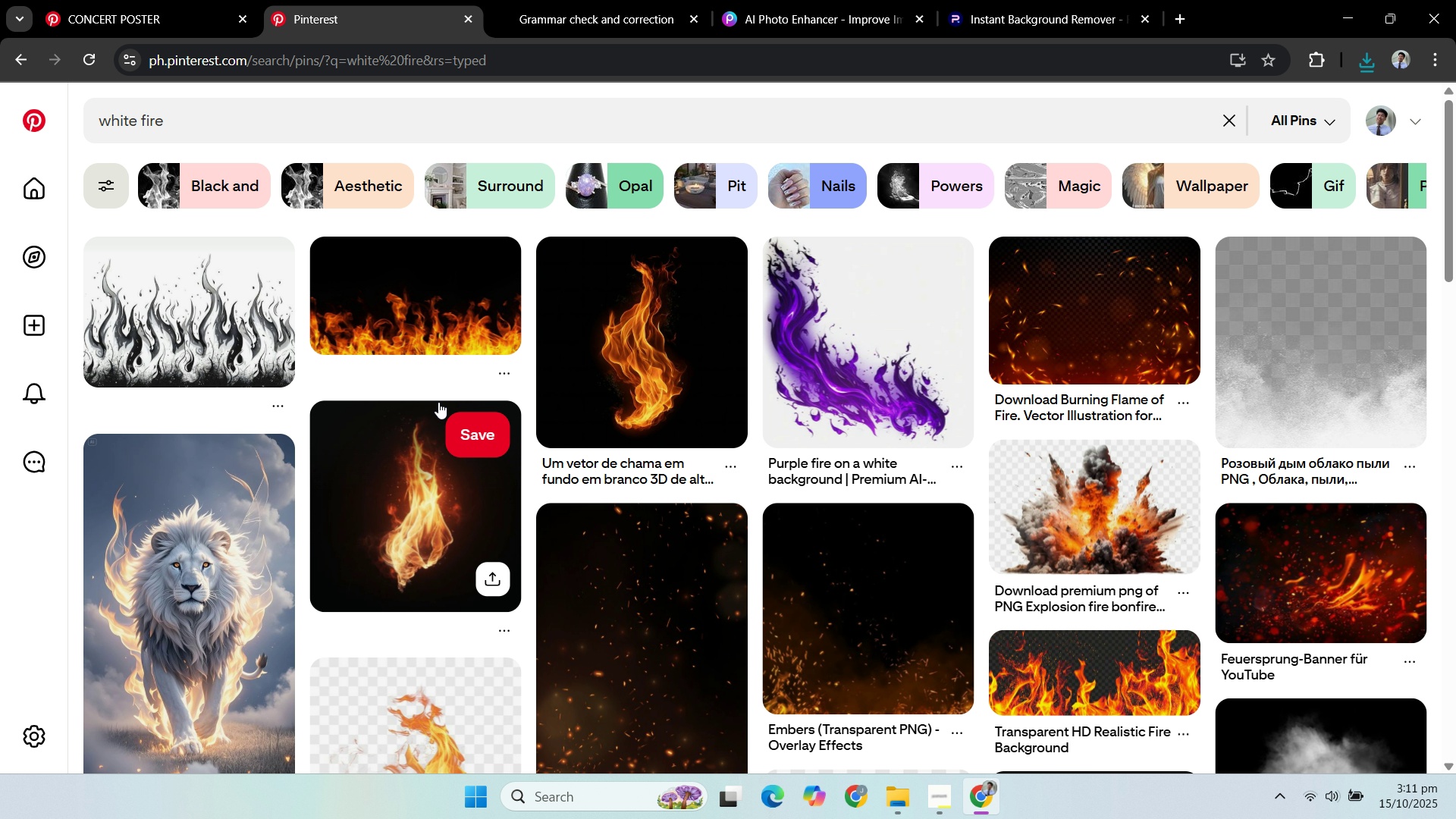 
left_click([292, 122])
 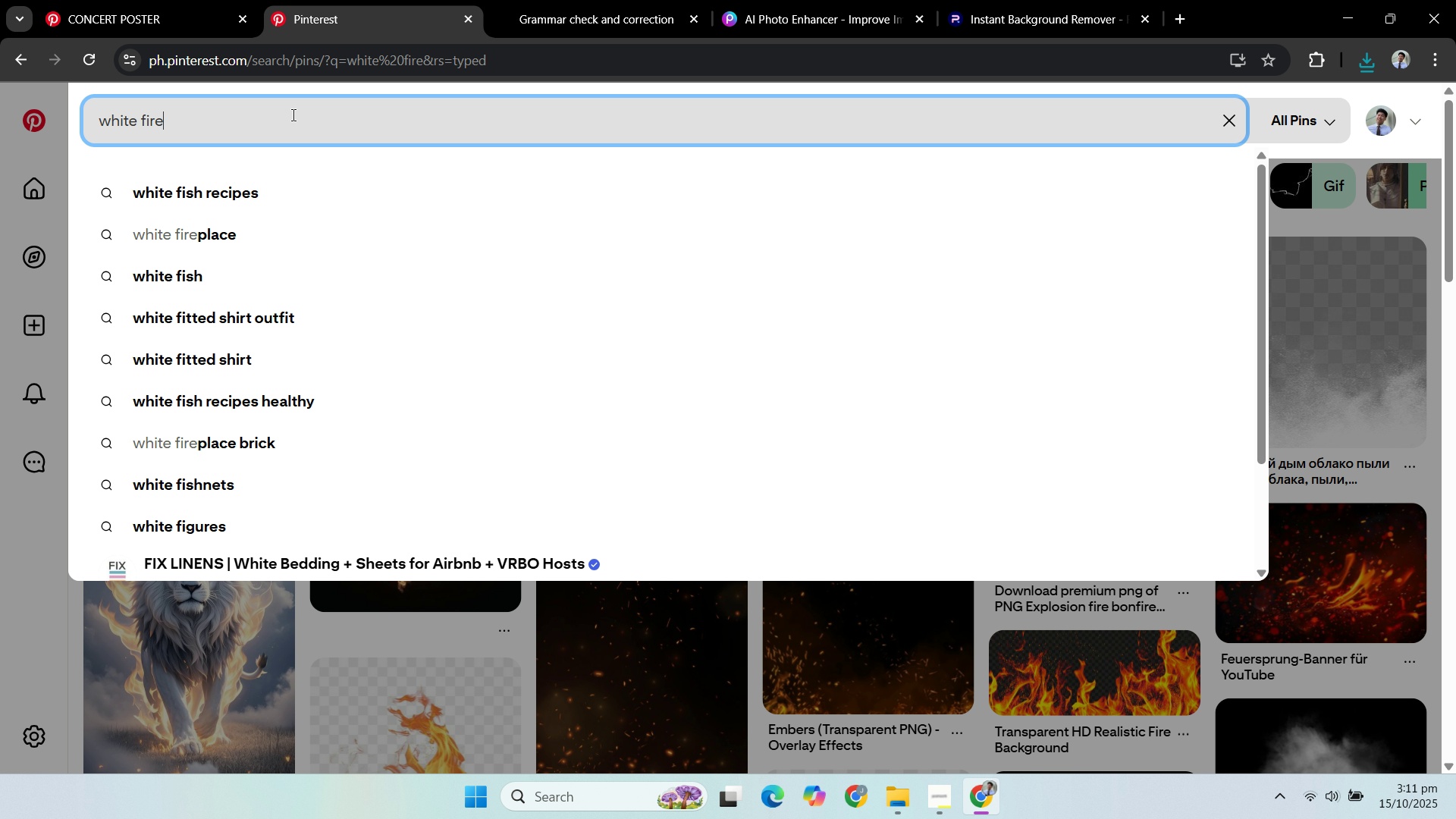 
type( ocerlay)
 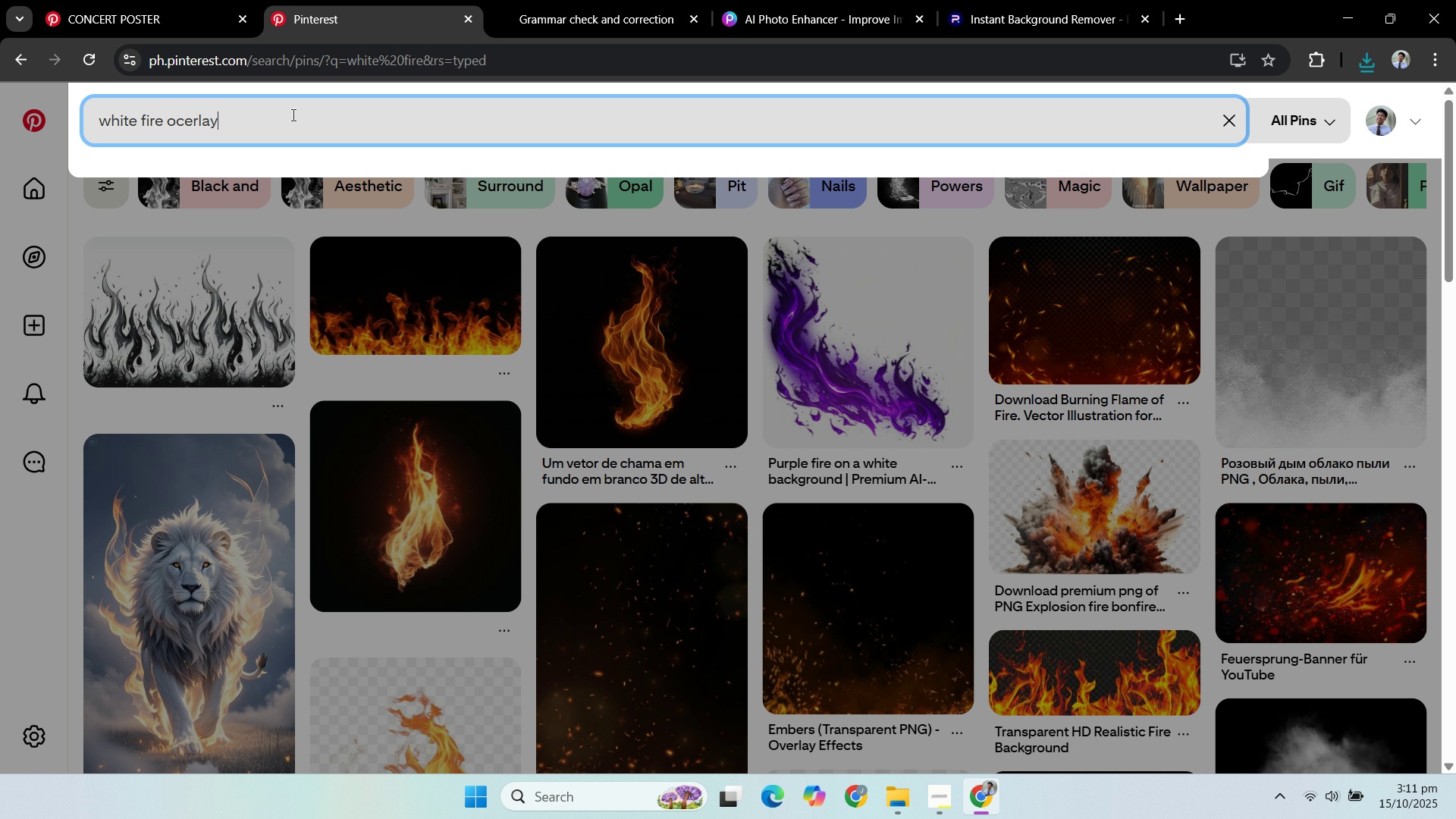 
key(Enter)
 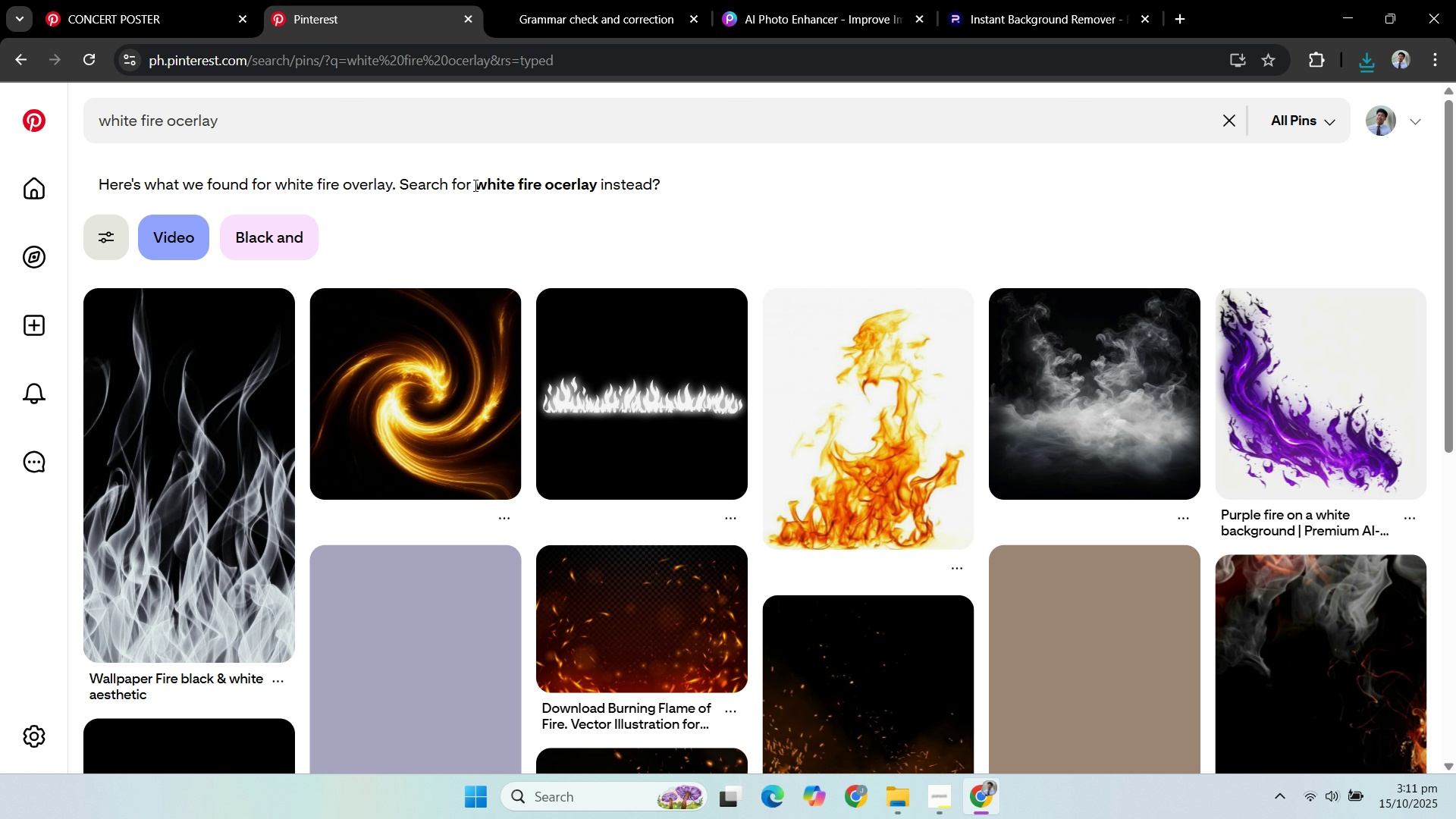 
left_click([513, 184])
 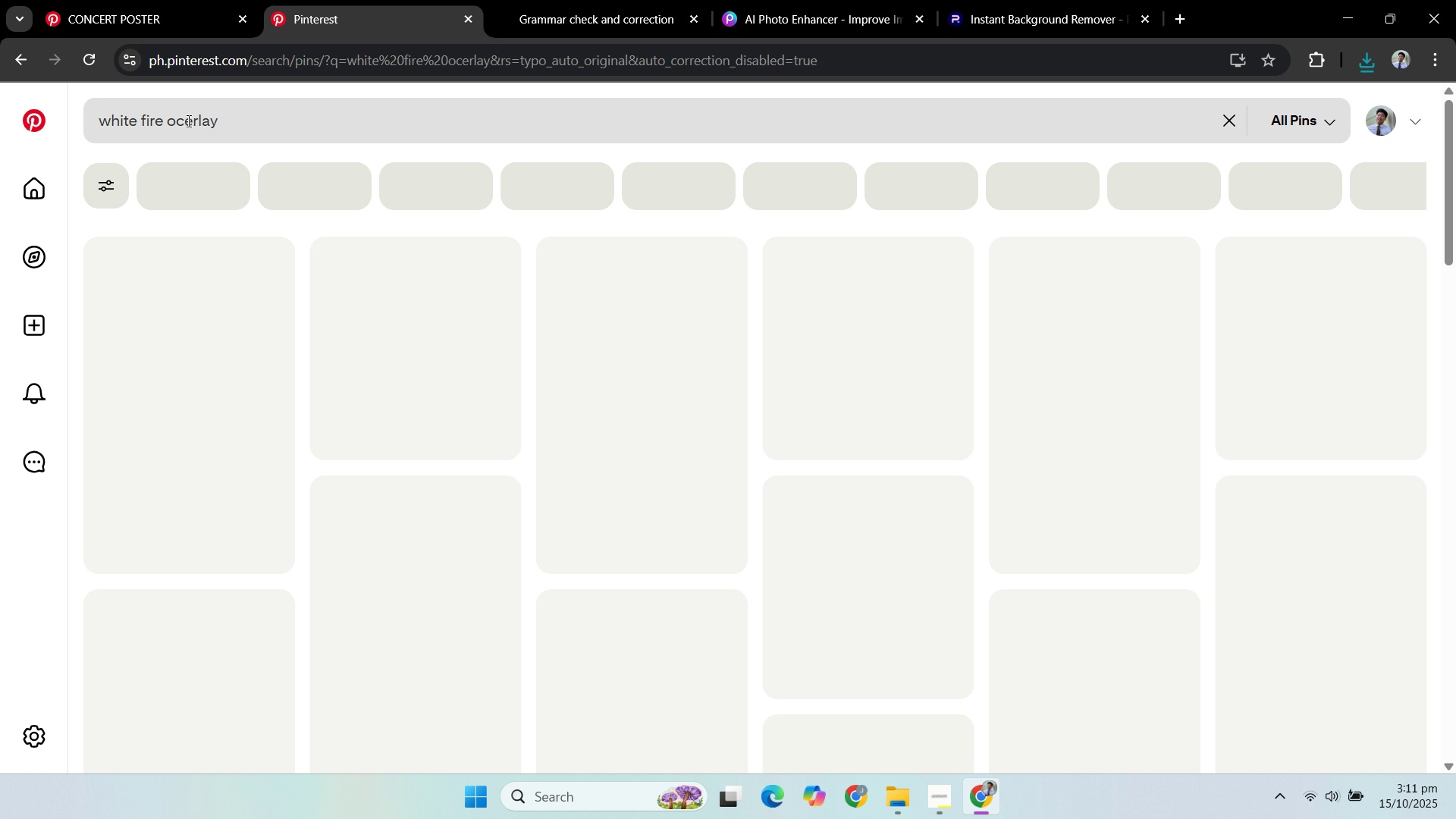 
left_click([180, 124])
 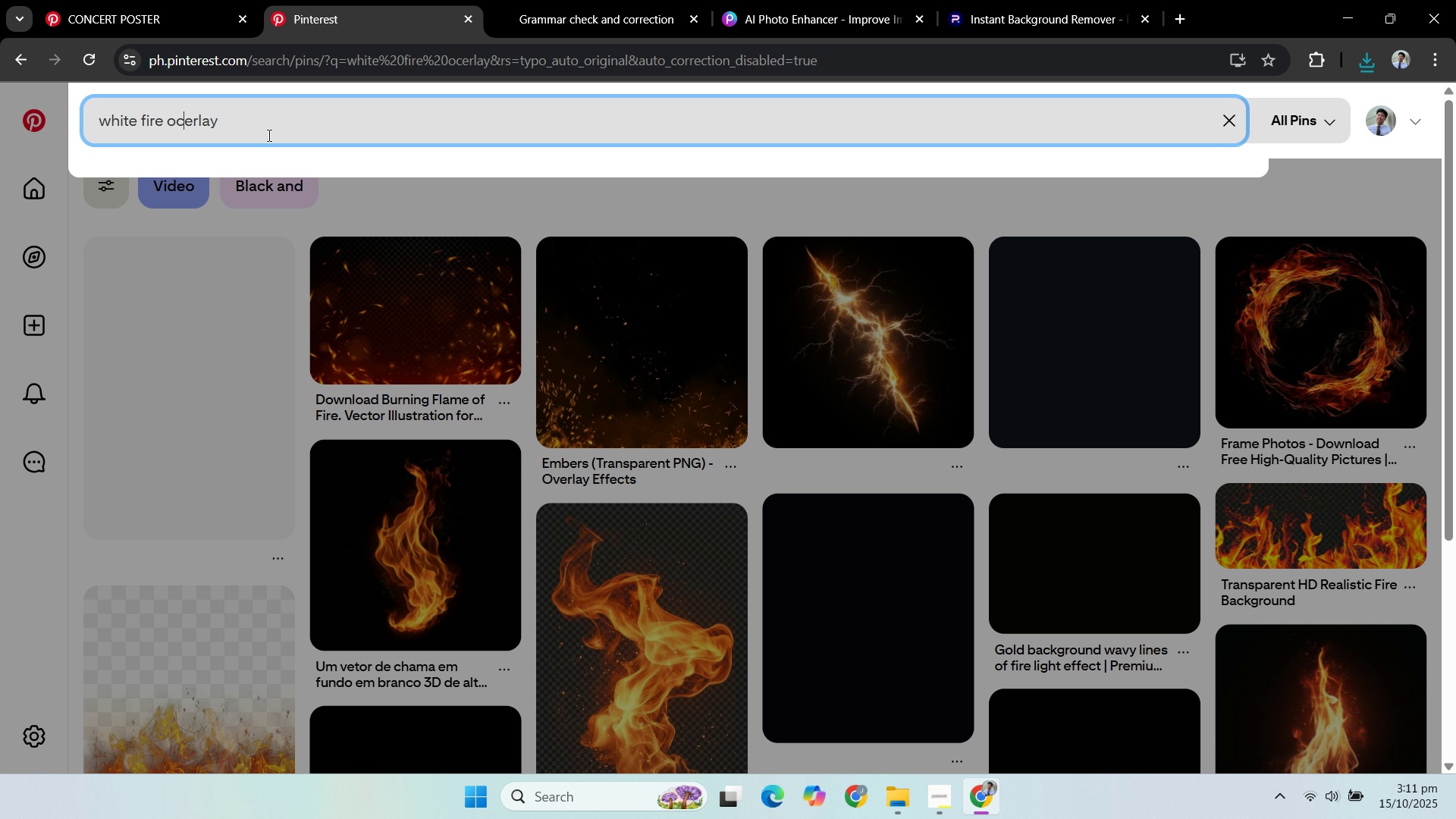 
key(Backspace)
 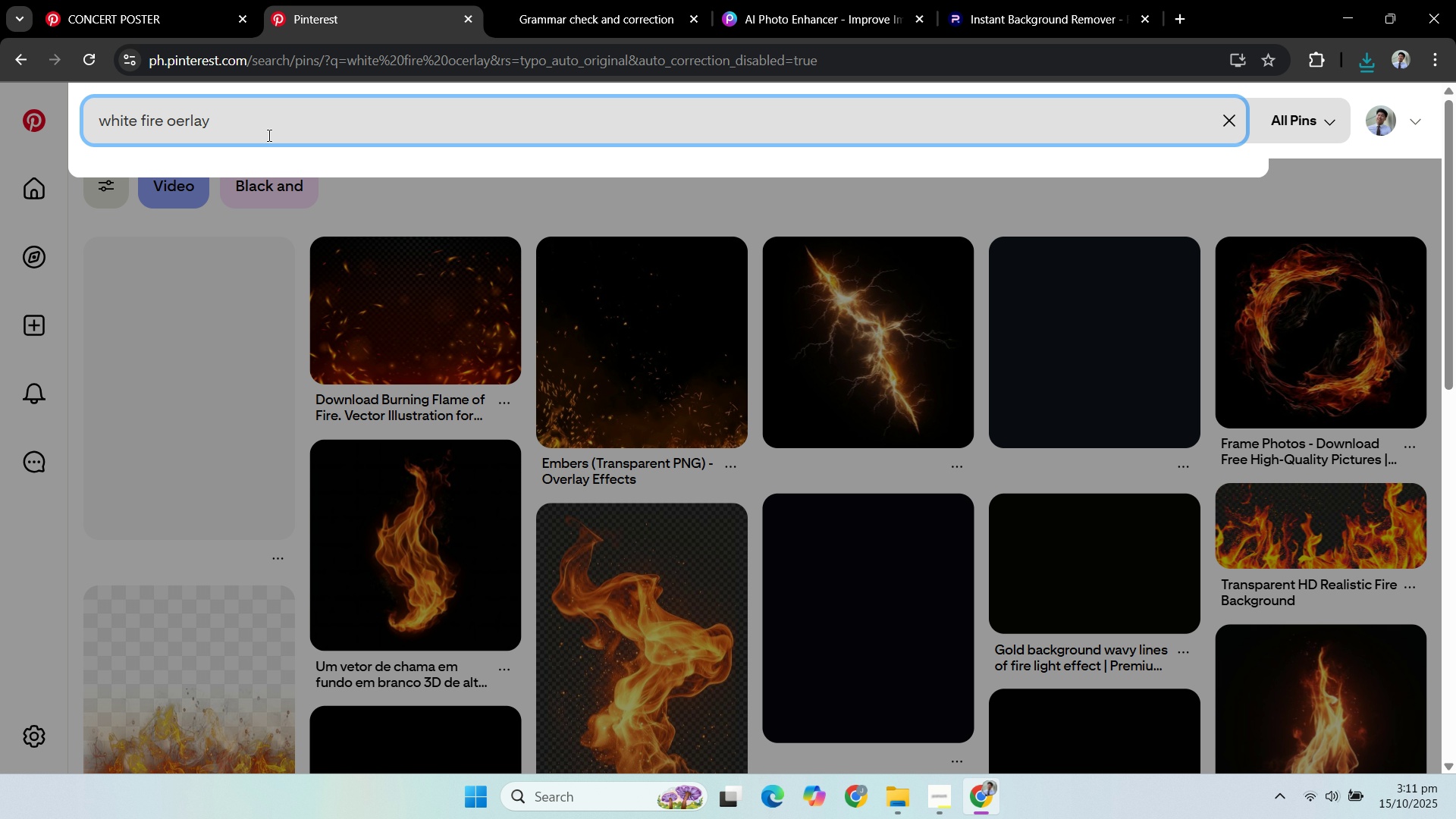 
key(V)
 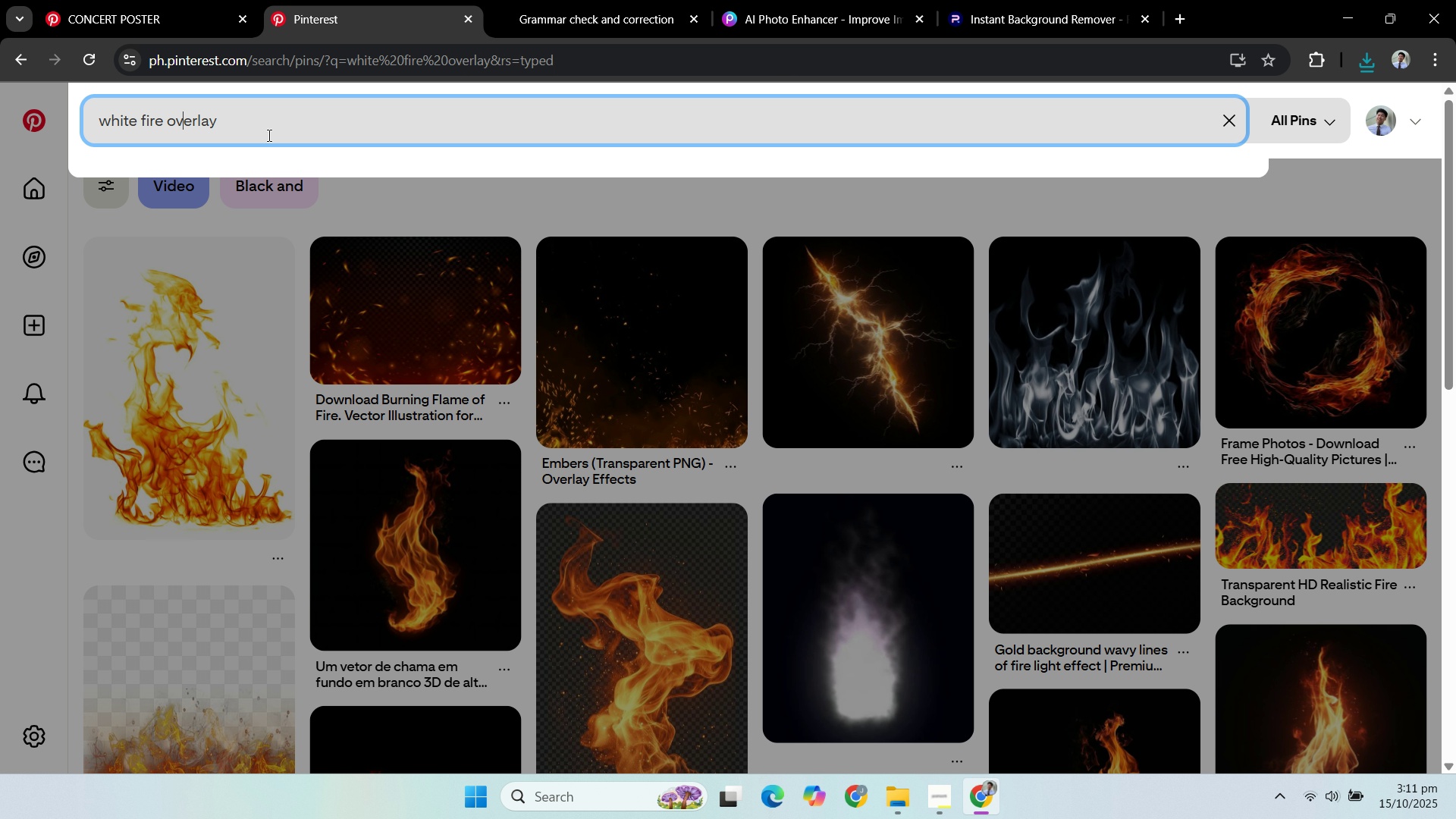 
key(Enter)
 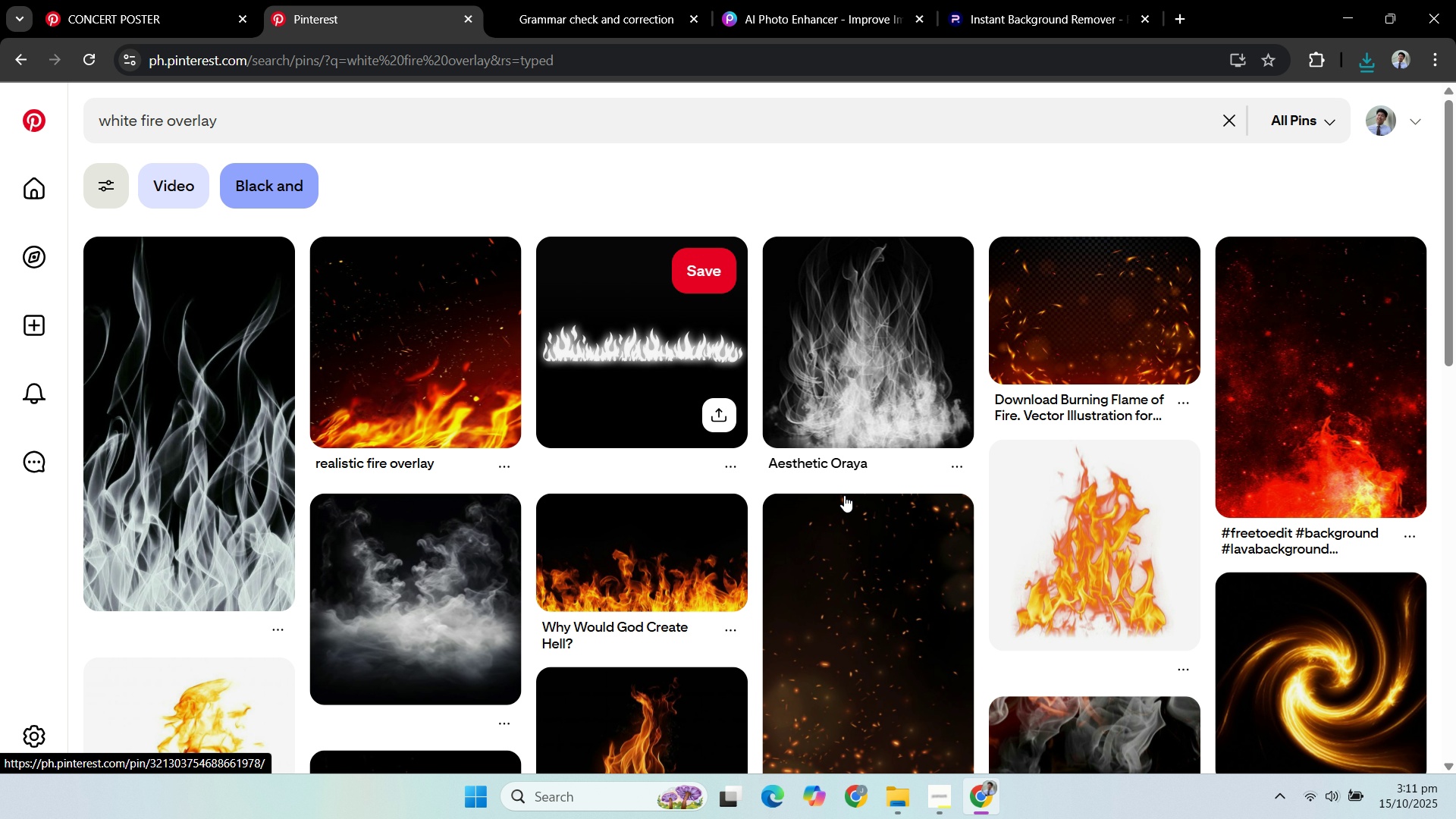 
wait(5.59)
 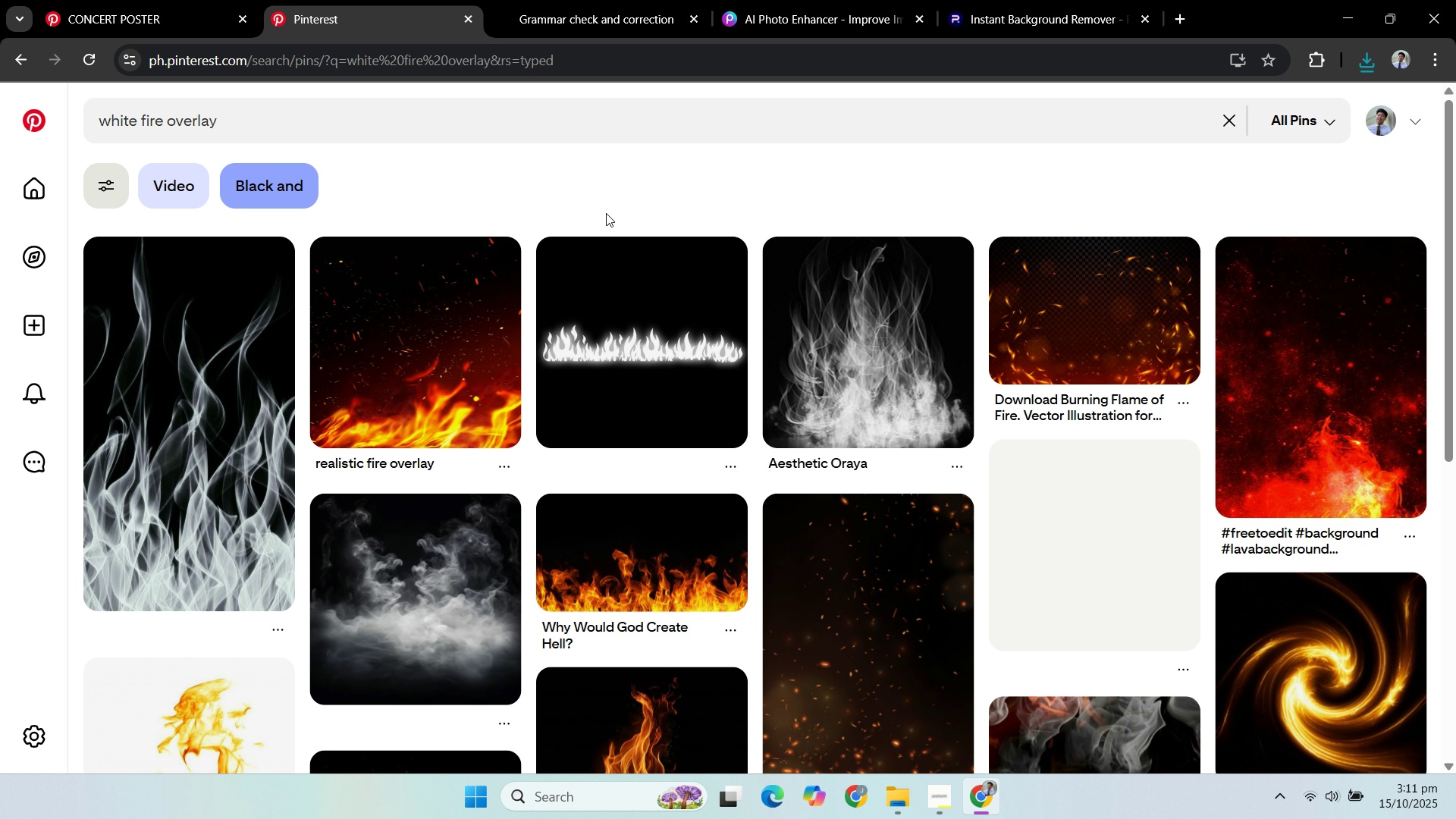 
scroll: coordinate [1043, 471], scroll_direction: down, amount: 16.0
 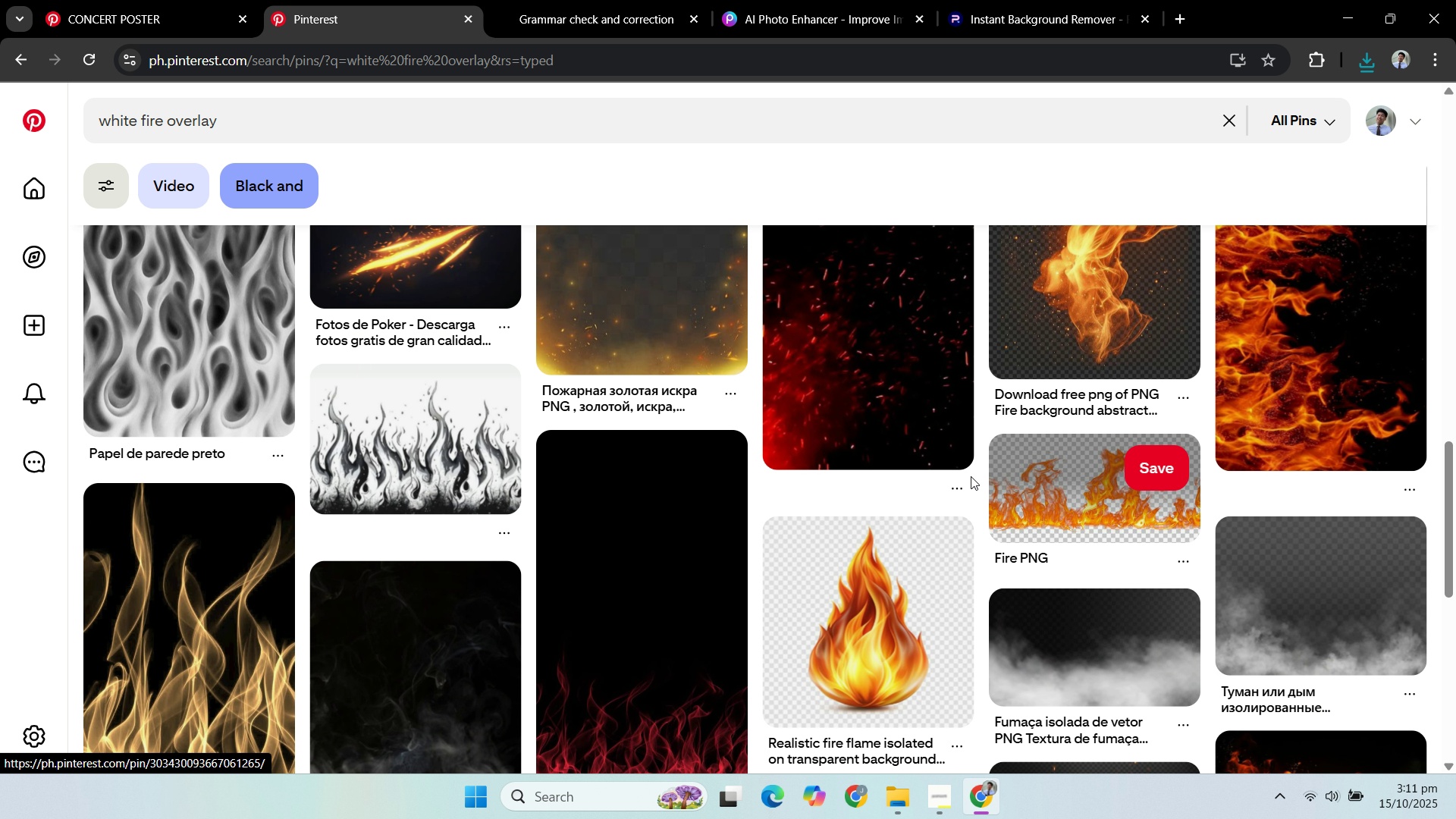 
scroll: coordinate [353, 357], scroll_direction: up, amount: 20.0
 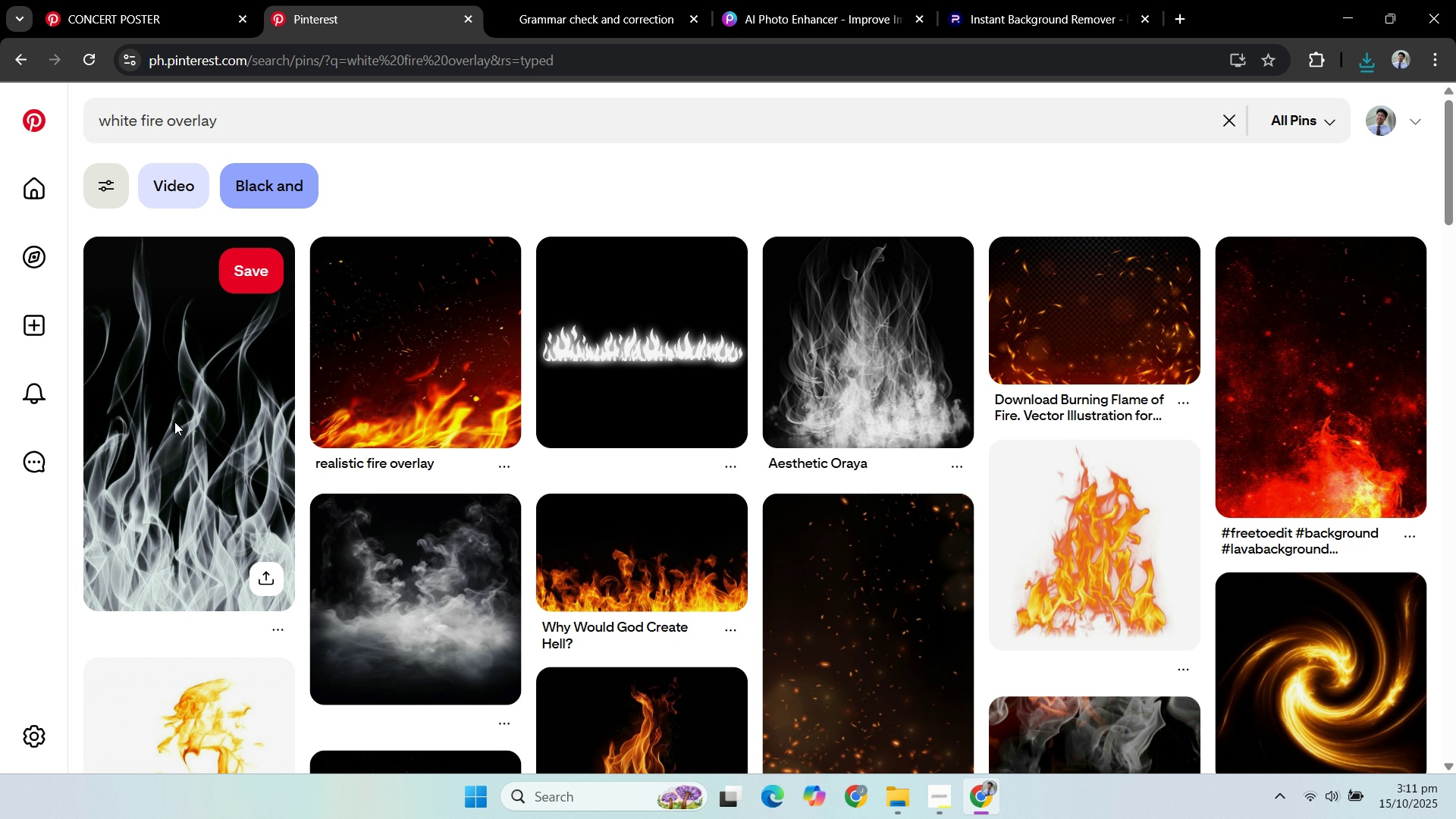 
left_click([174, 422])
 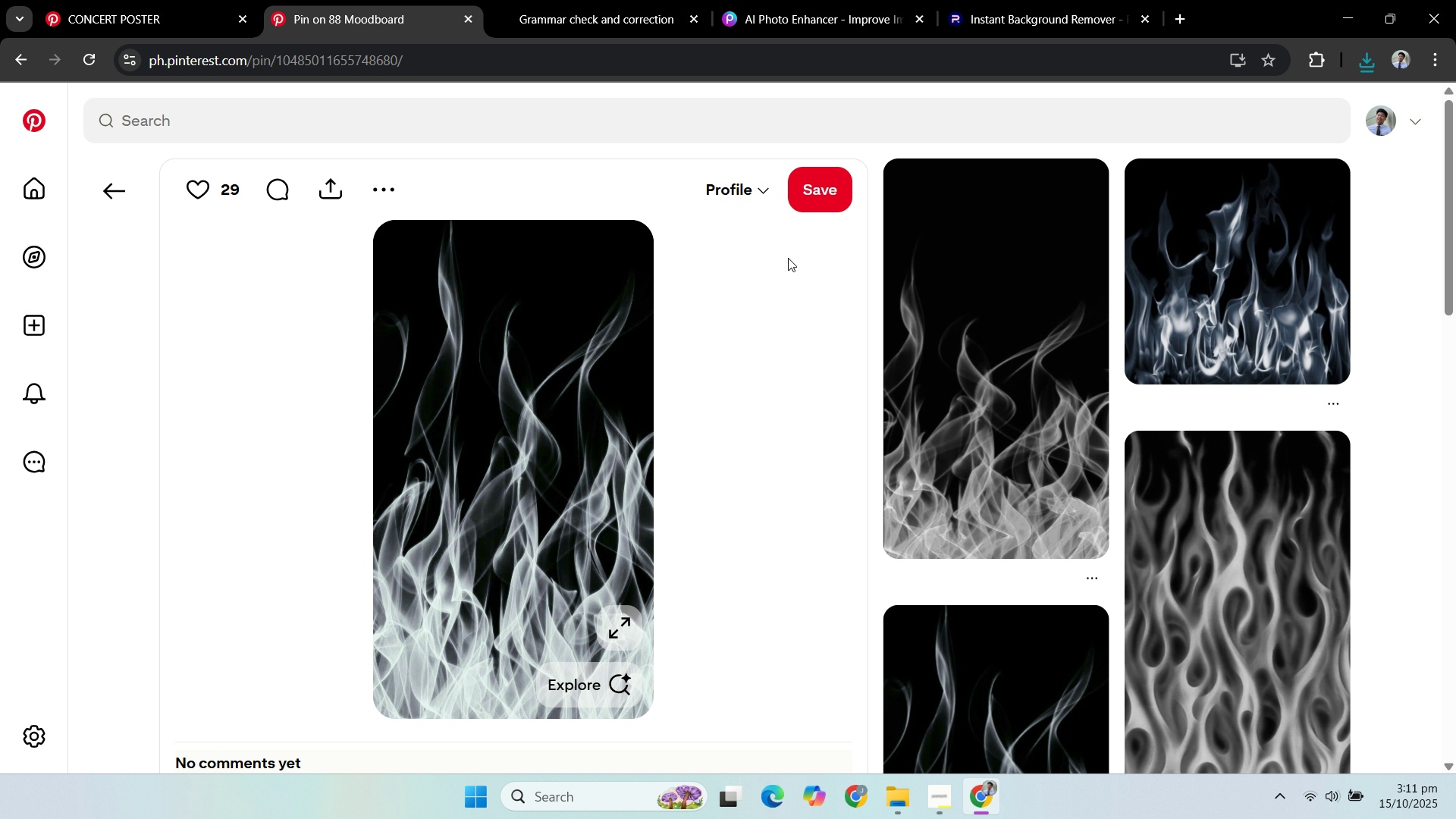 
scroll: coordinate [1284, 303], scroll_direction: down, amount: 8.0
 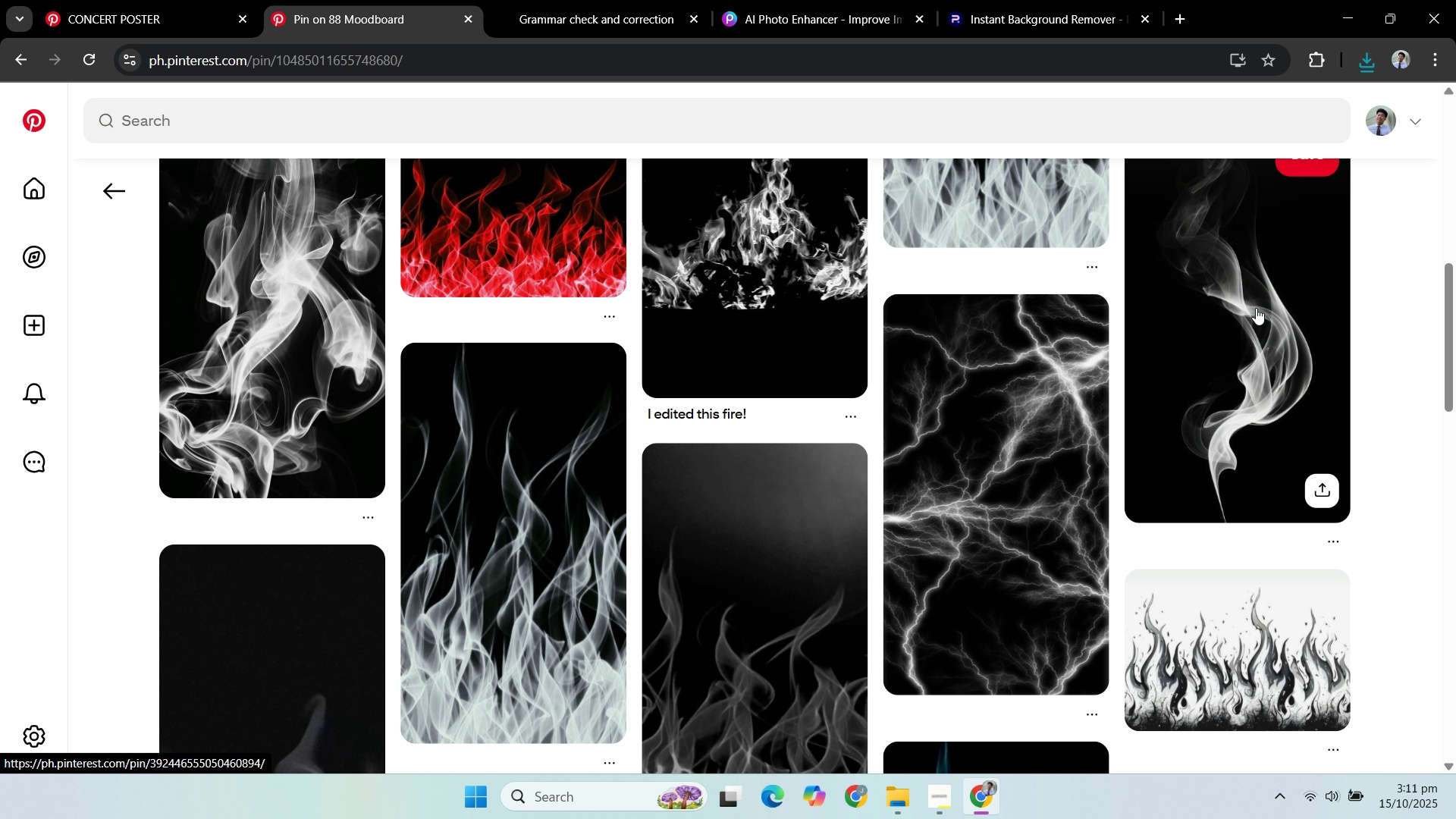 
scroll: coordinate [1225, 348], scroll_direction: up, amount: 7.0
 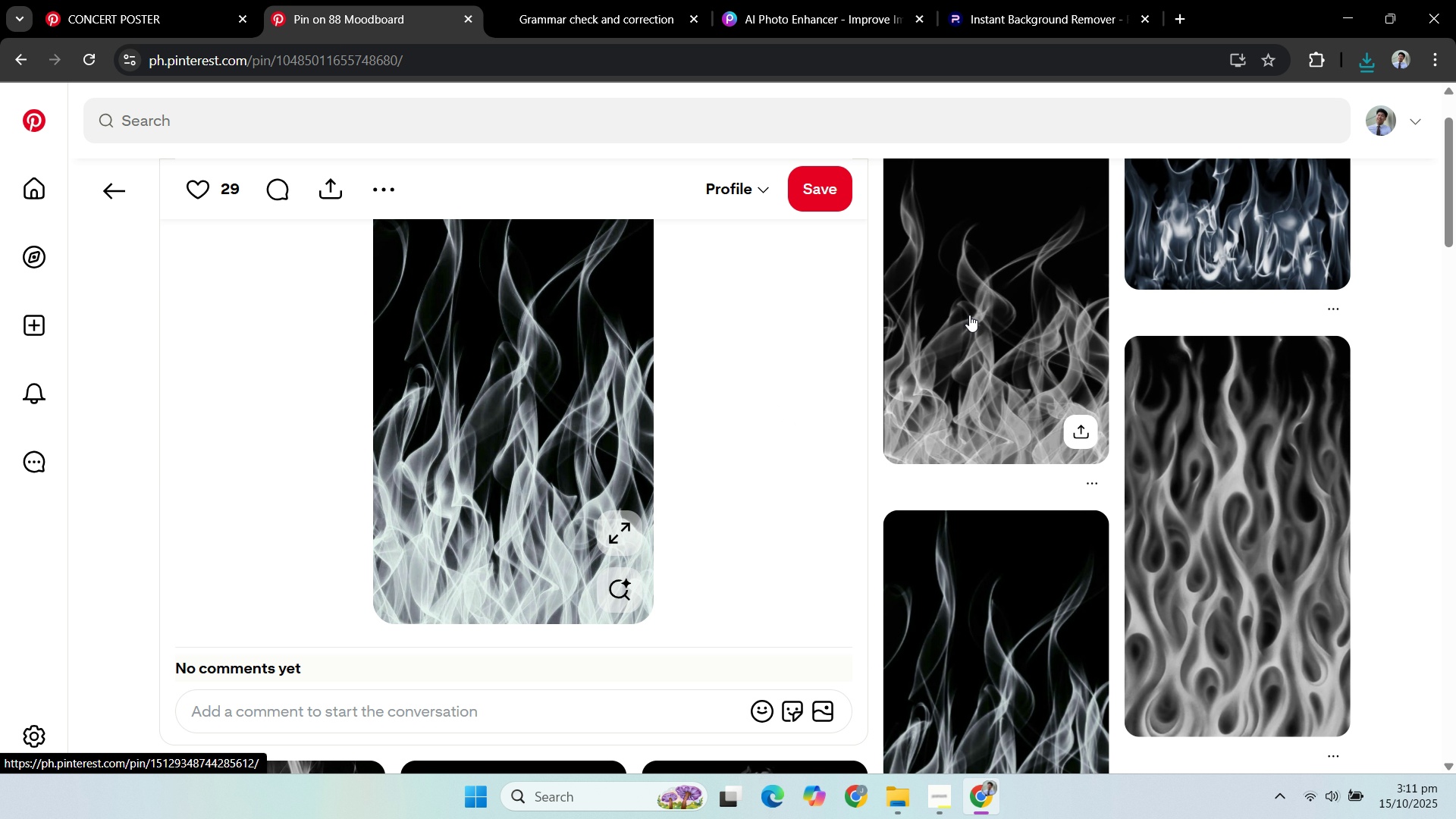 
left_click([969, 315])
 